 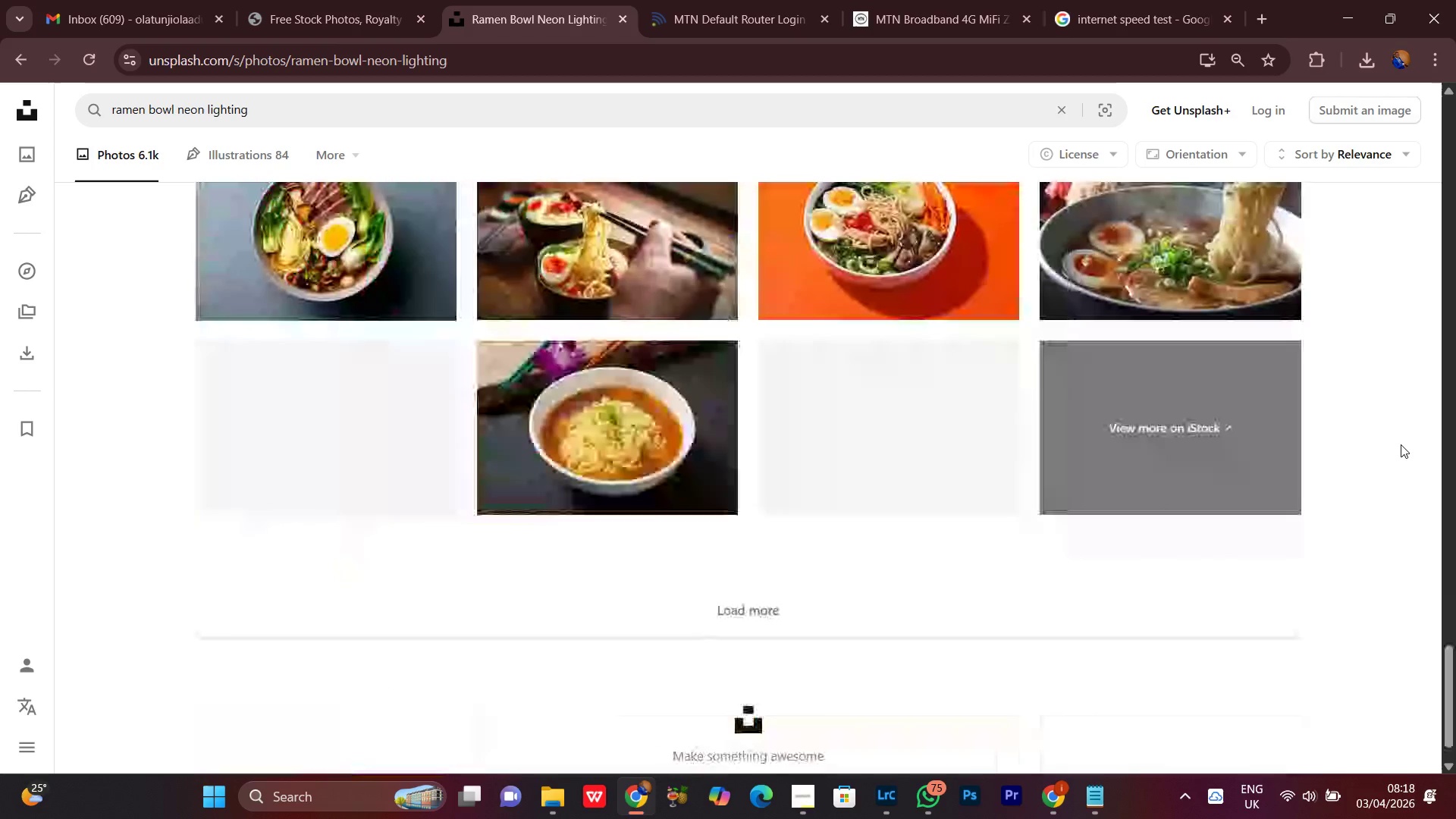 
scroll: coordinate [1341, 455], scroll_direction: up, amount: 5.0
 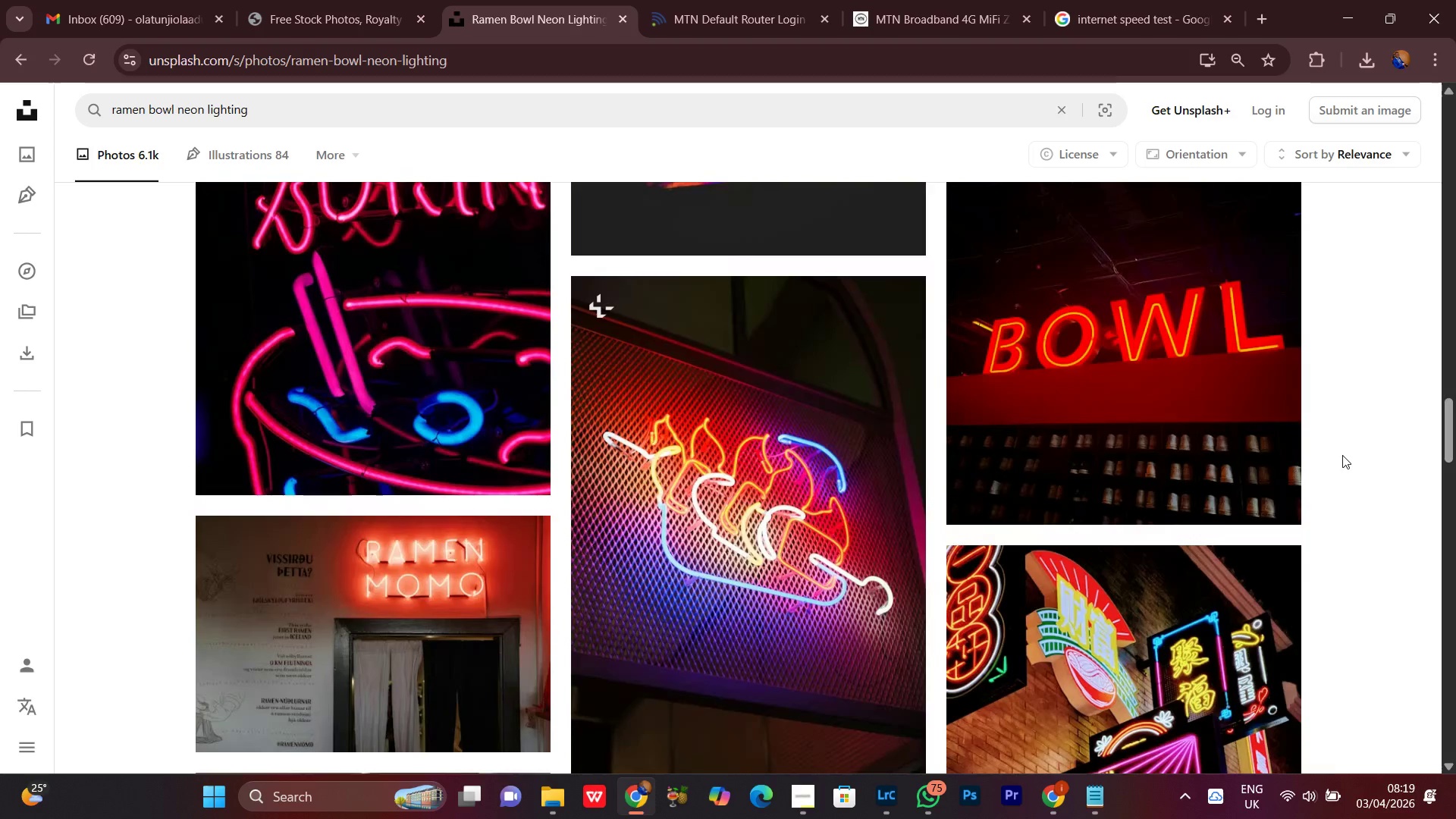 
scroll: coordinate [1346, 451], scroll_direction: down, amount: 16.0
 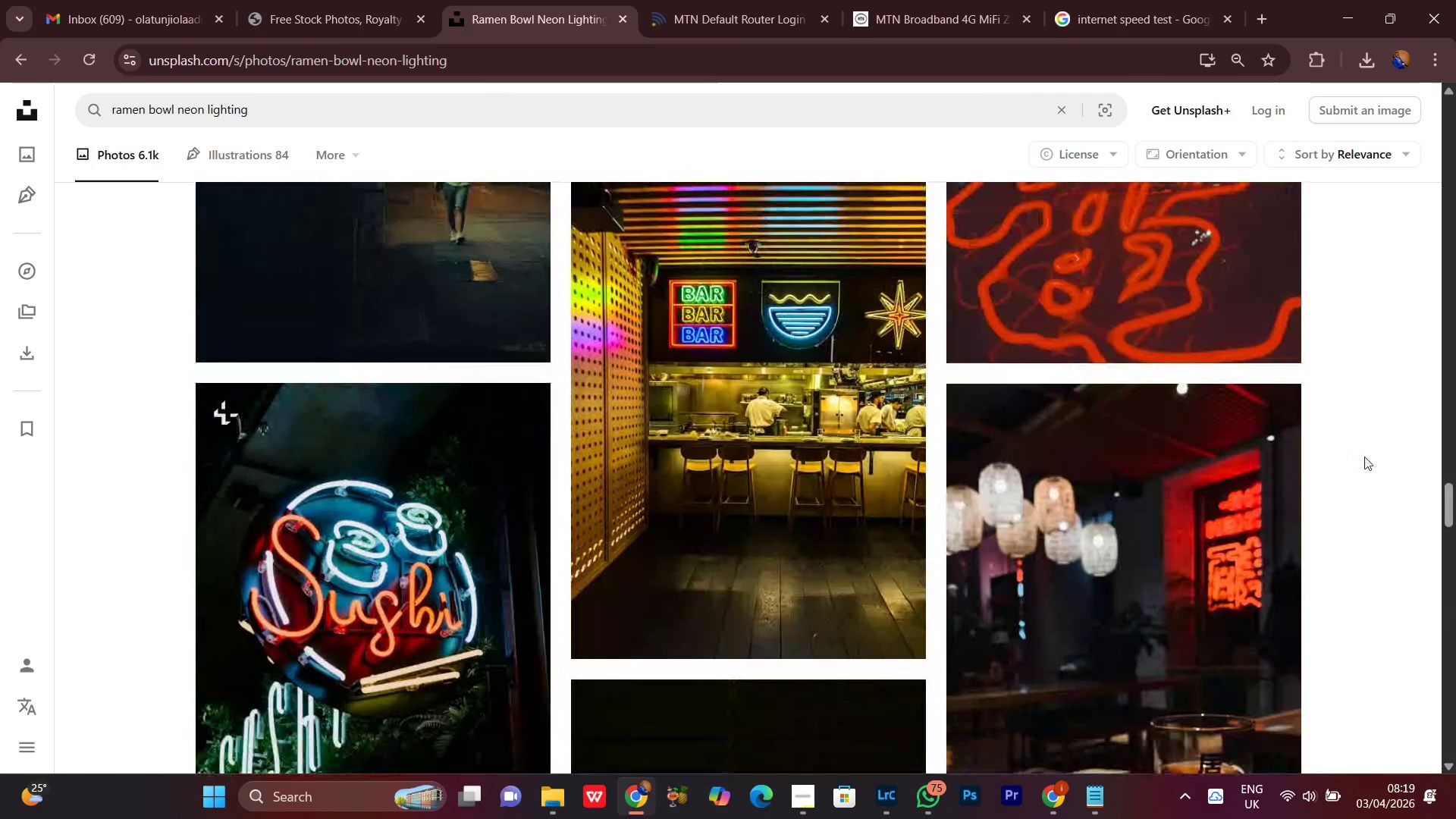 
scroll: coordinate [1390, 463], scroll_direction: up, amount: 46.0
 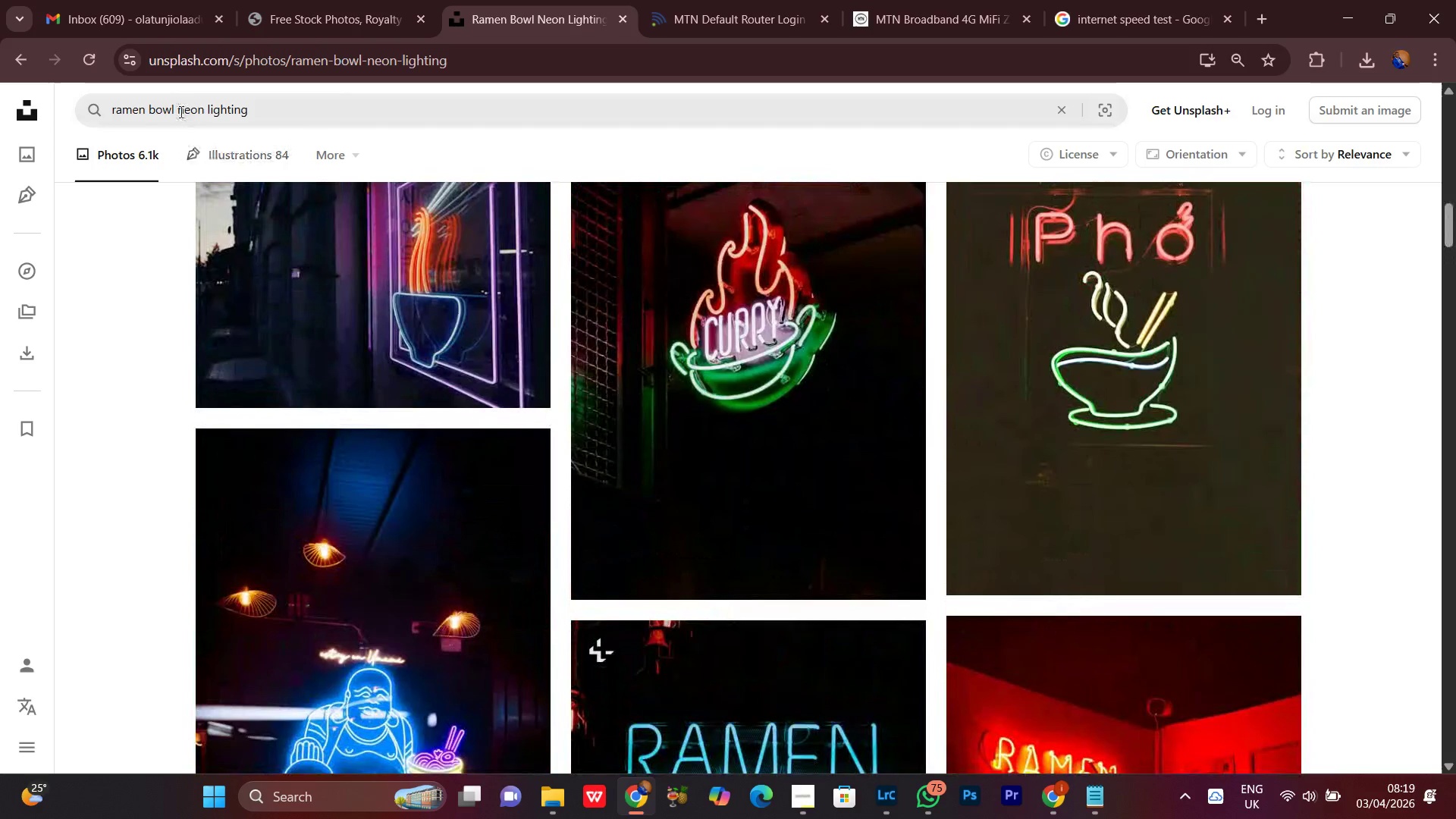 
left_click([176, 110])
 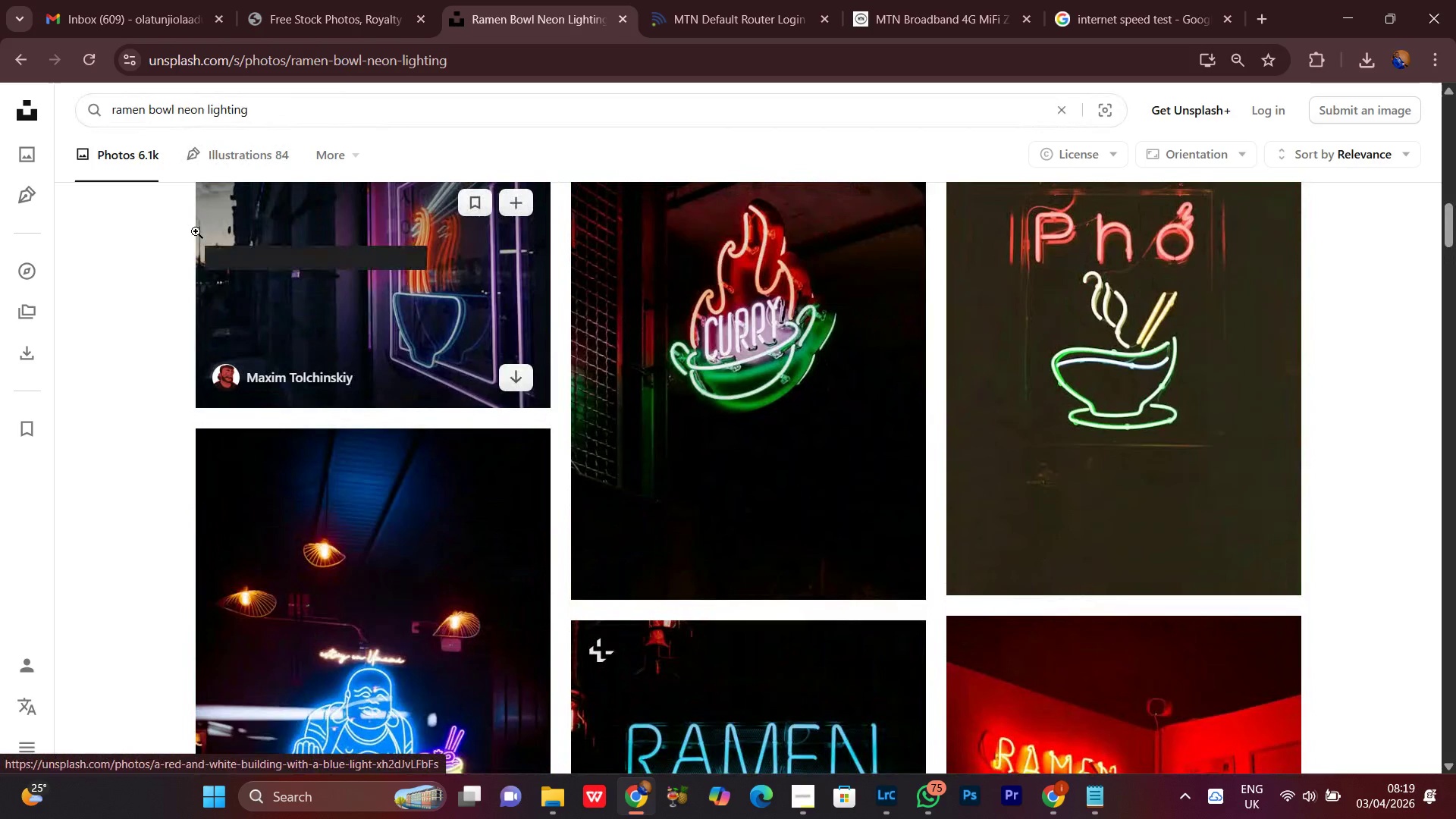 
type(in )
 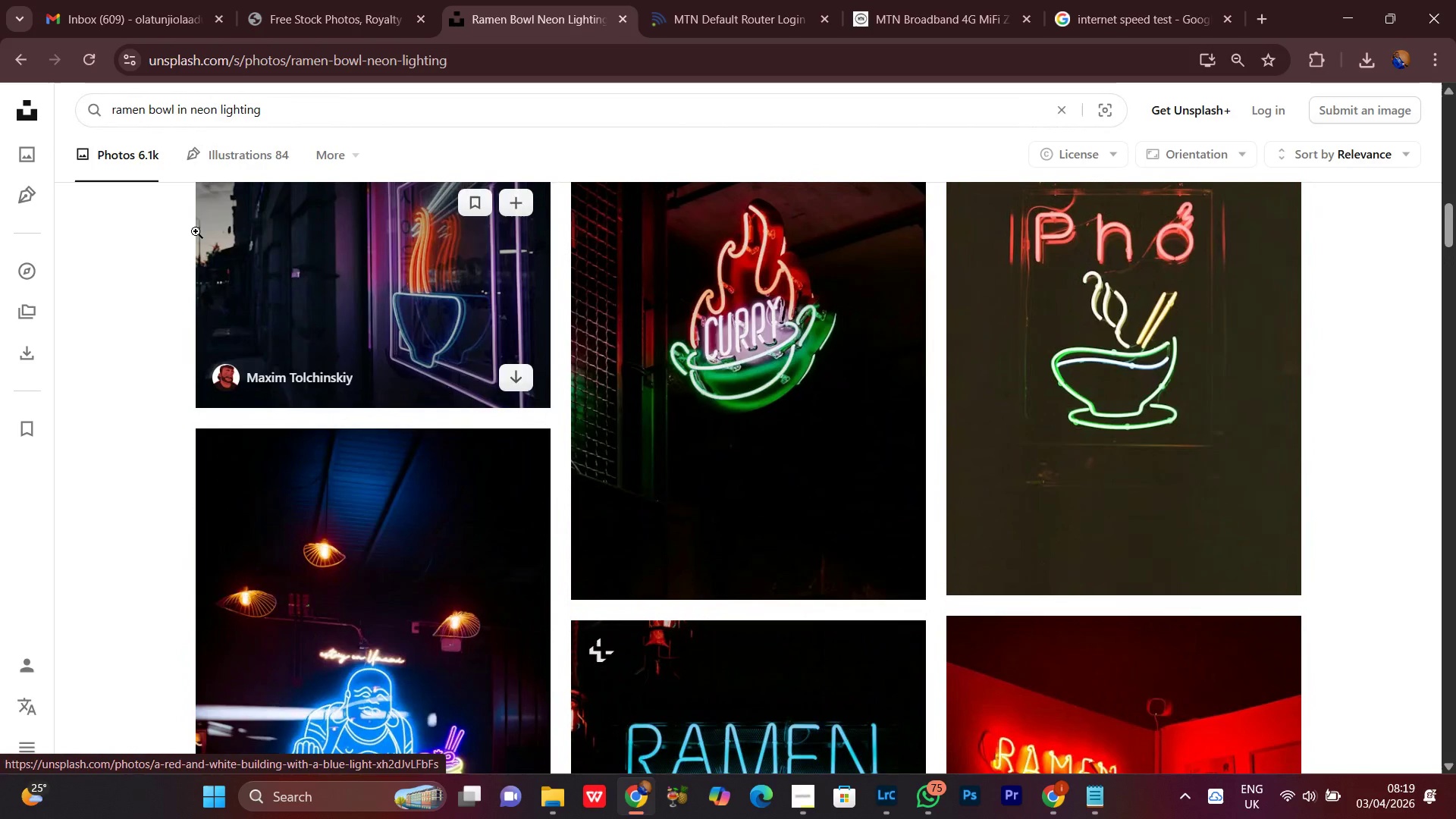 
key(Enter)
 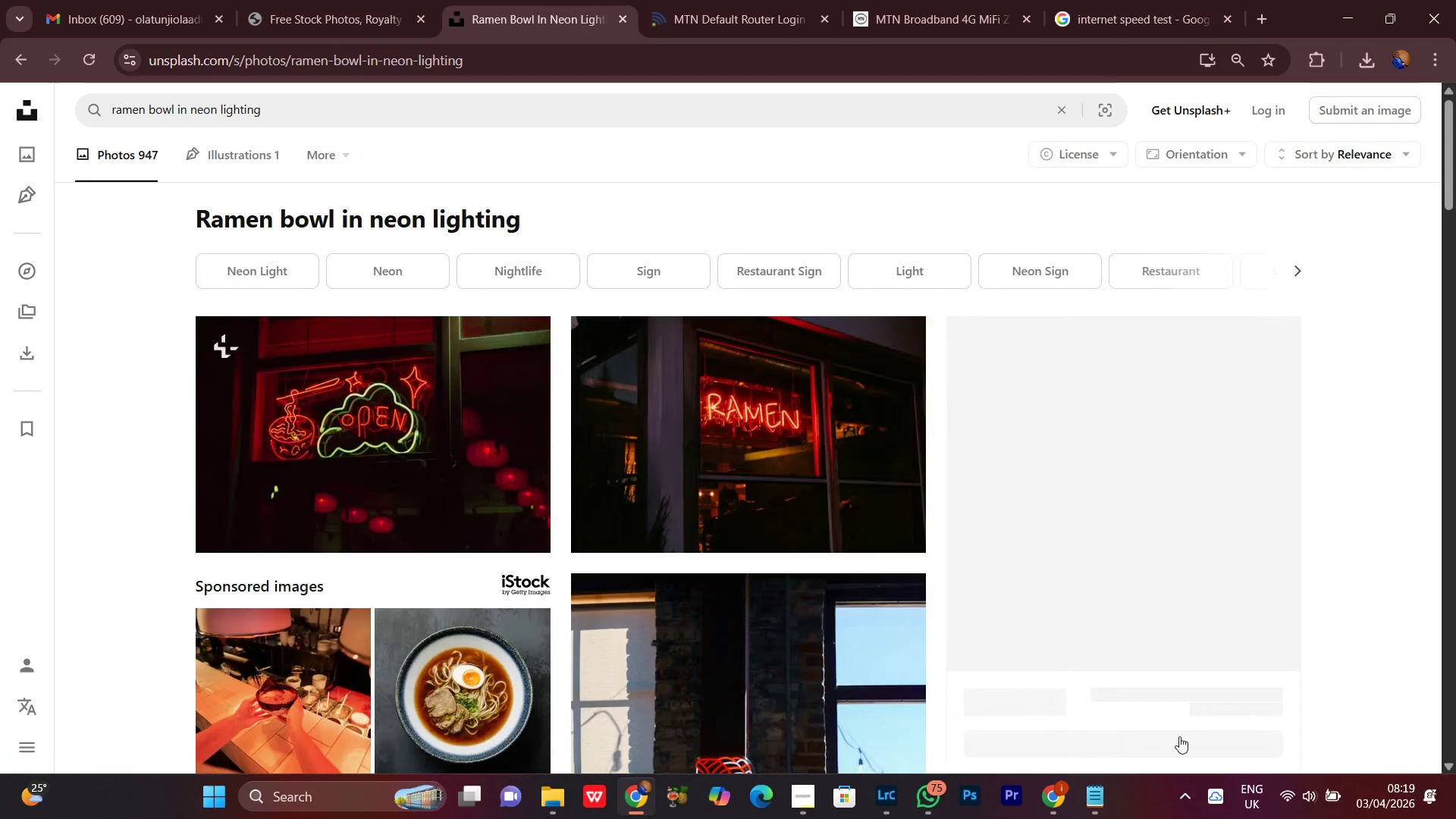 
scroll: coordinate [1363, 494], scroll_direction: down, amount: 9.0
 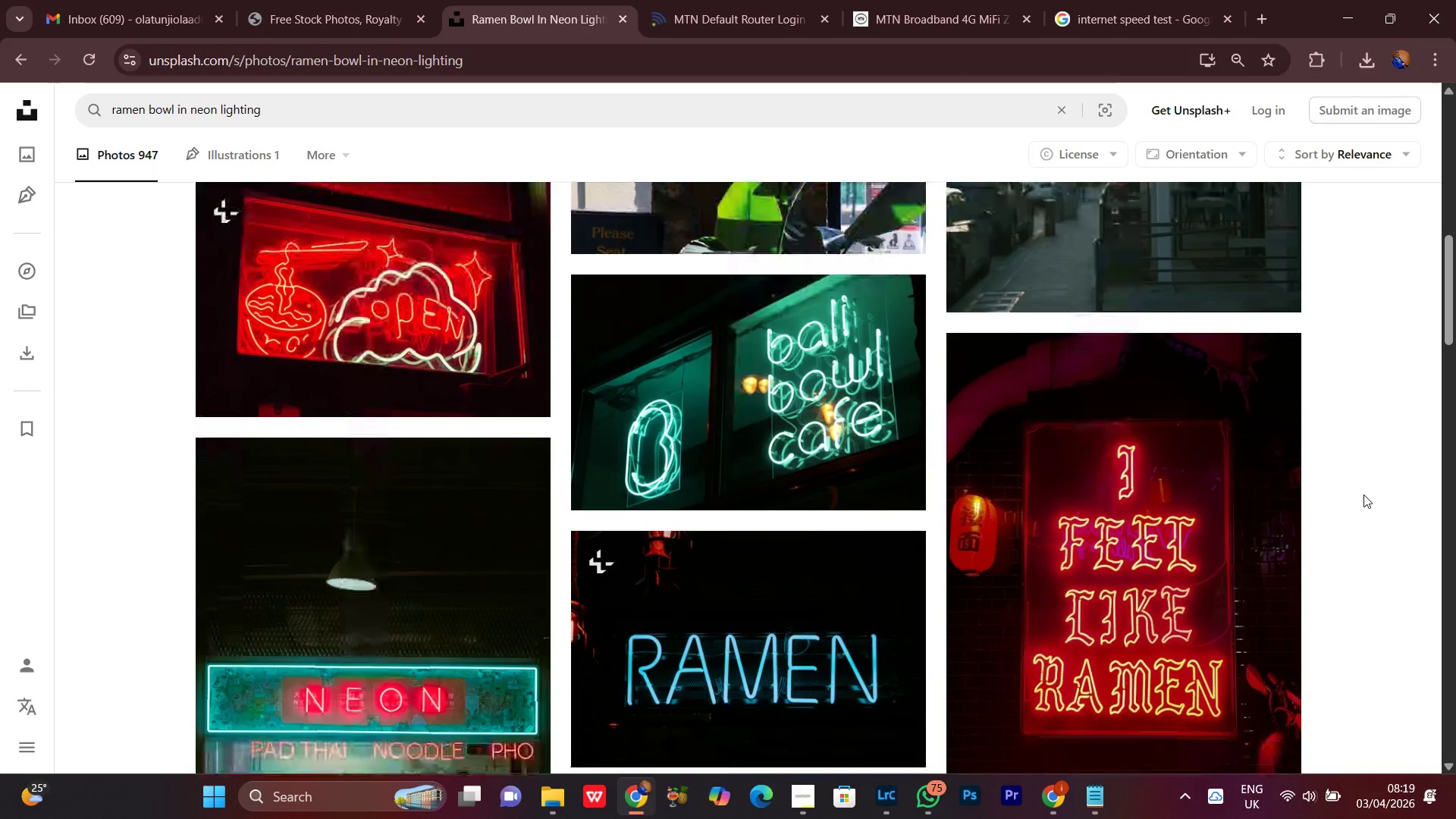 
scroll: coordinate [1363, 494], scroll_direction: up, amount: 5.0
 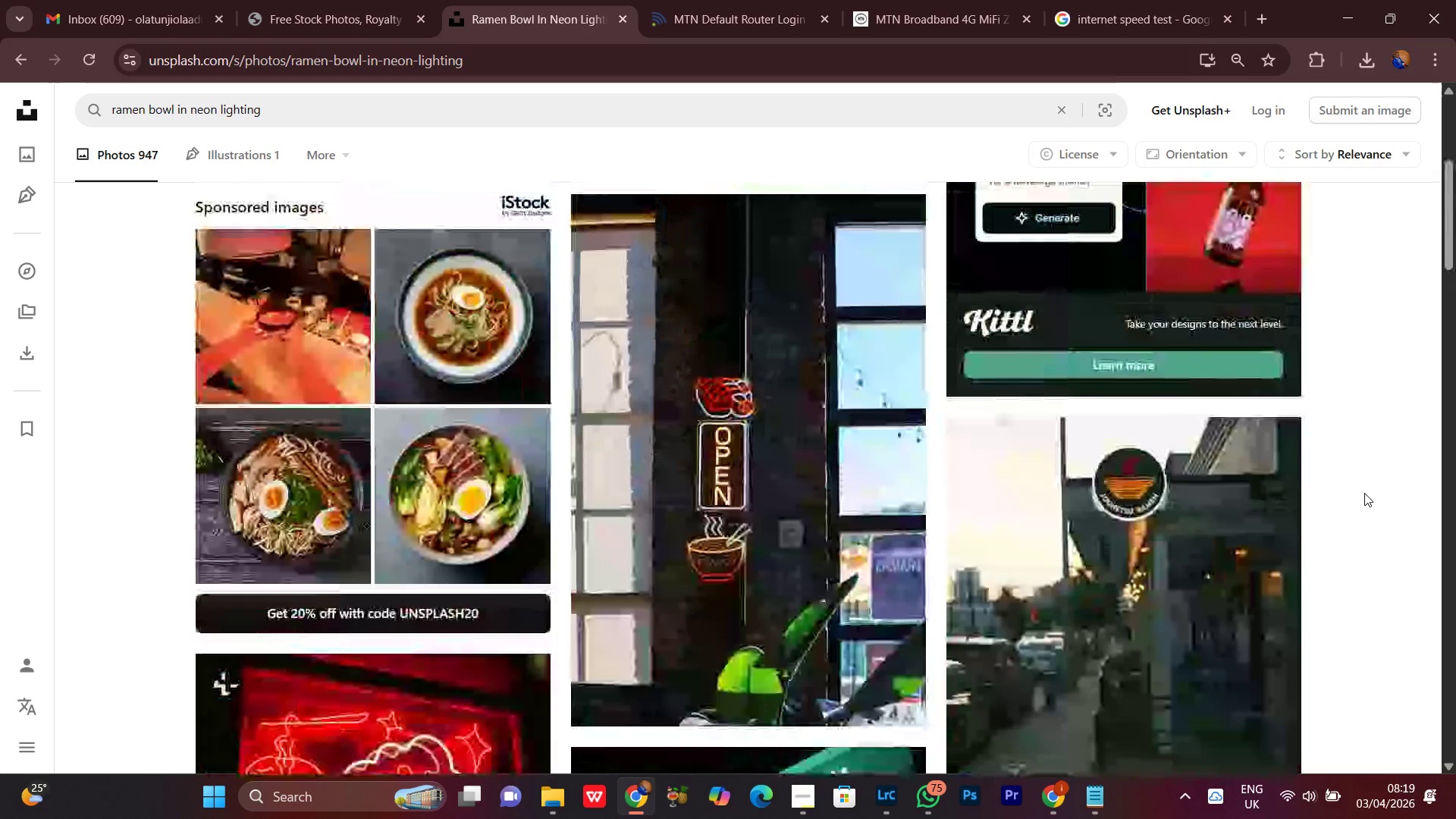 
scroll: coordinate [1364, 492], scroll_direction: down, amount: 9.0
 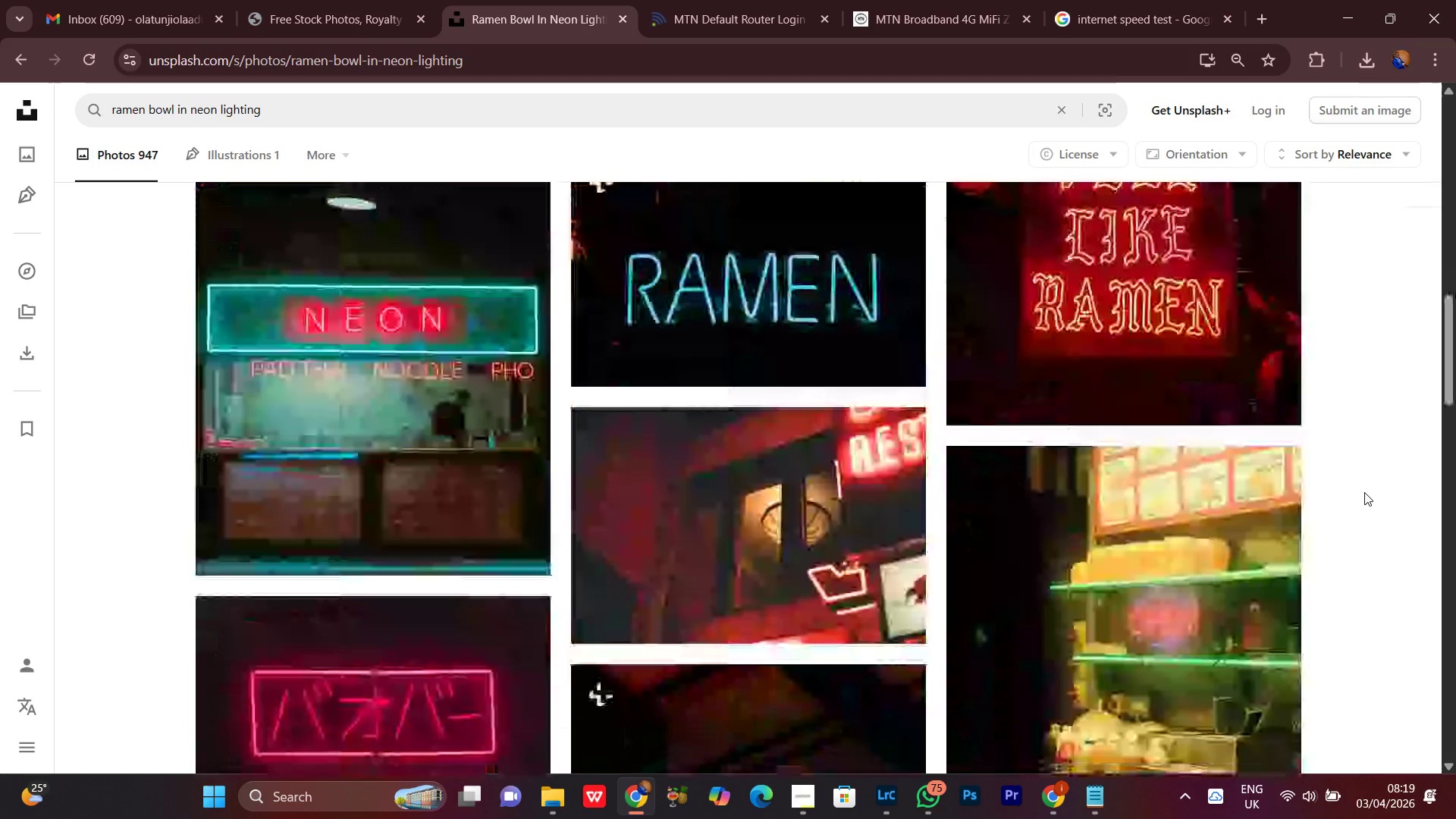 
scroll: coordinate [1364, 492], scroll_direction: up, amount: 7.0
 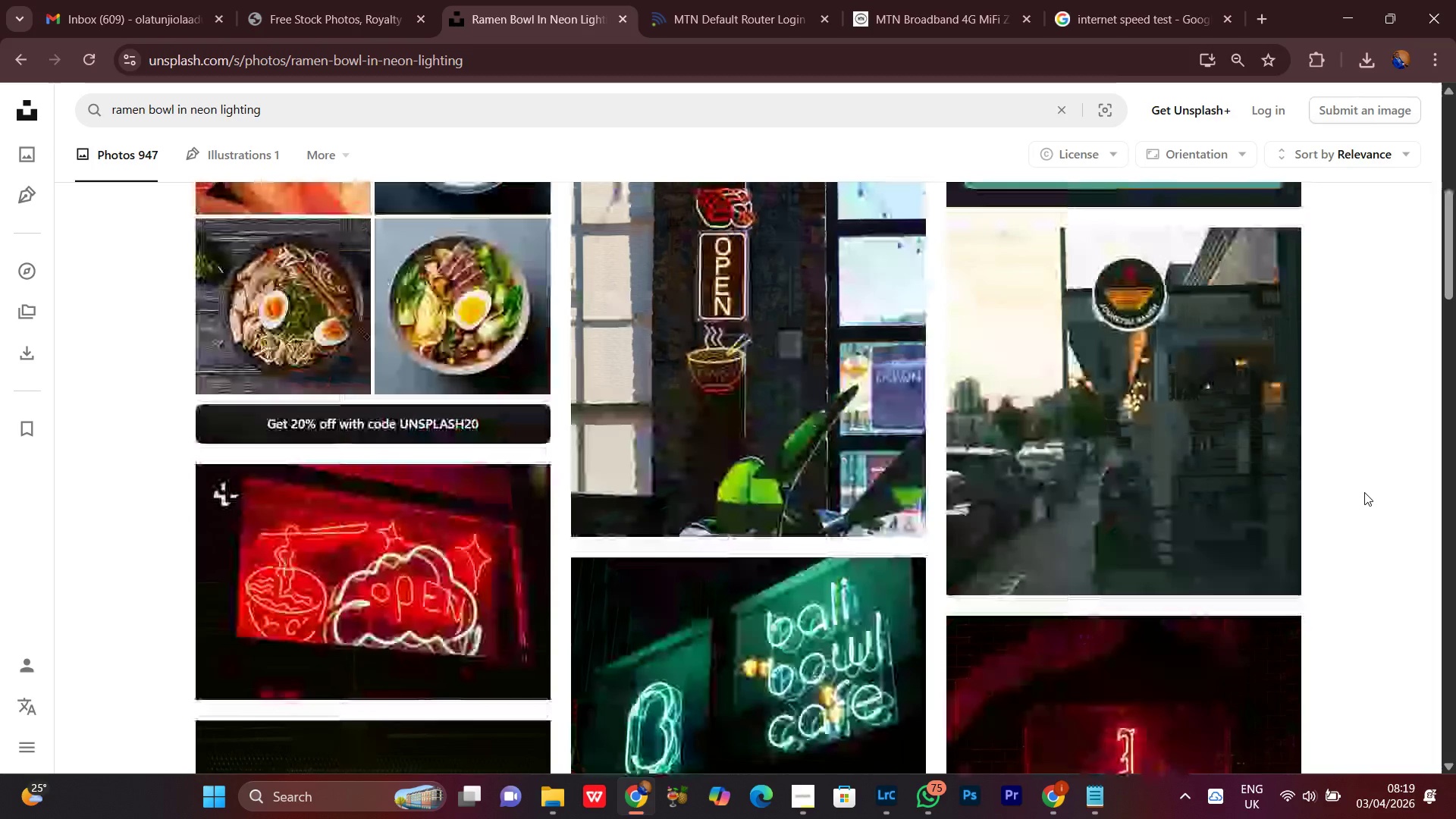 
scroll: coordinate [1366, 494], scroll_direction: down, amount: 33.0
 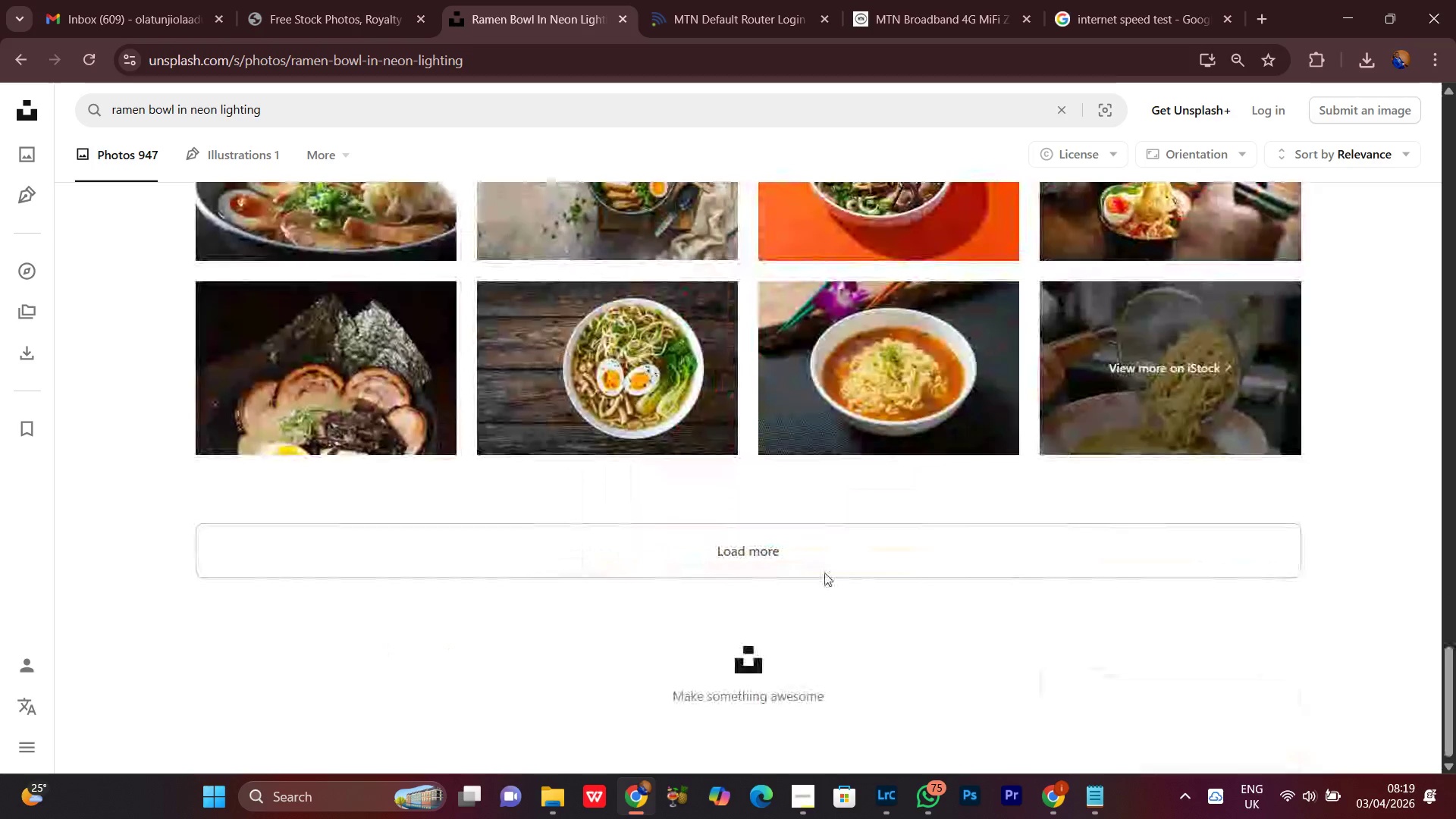 
left_click([832, 555])
 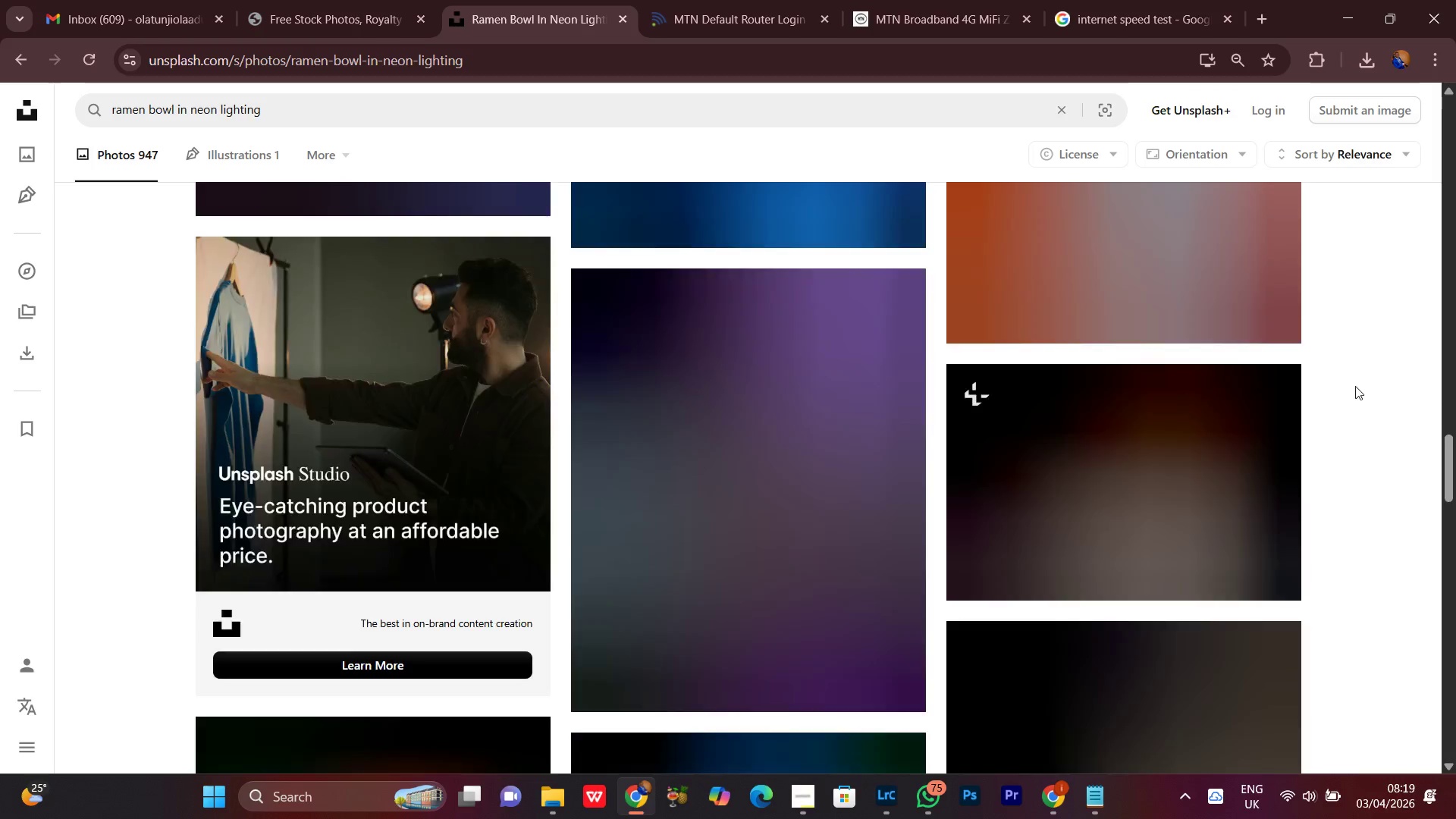 
scroll: coordinate [1361, 391], scroll_direction: down, amount: 17.0
 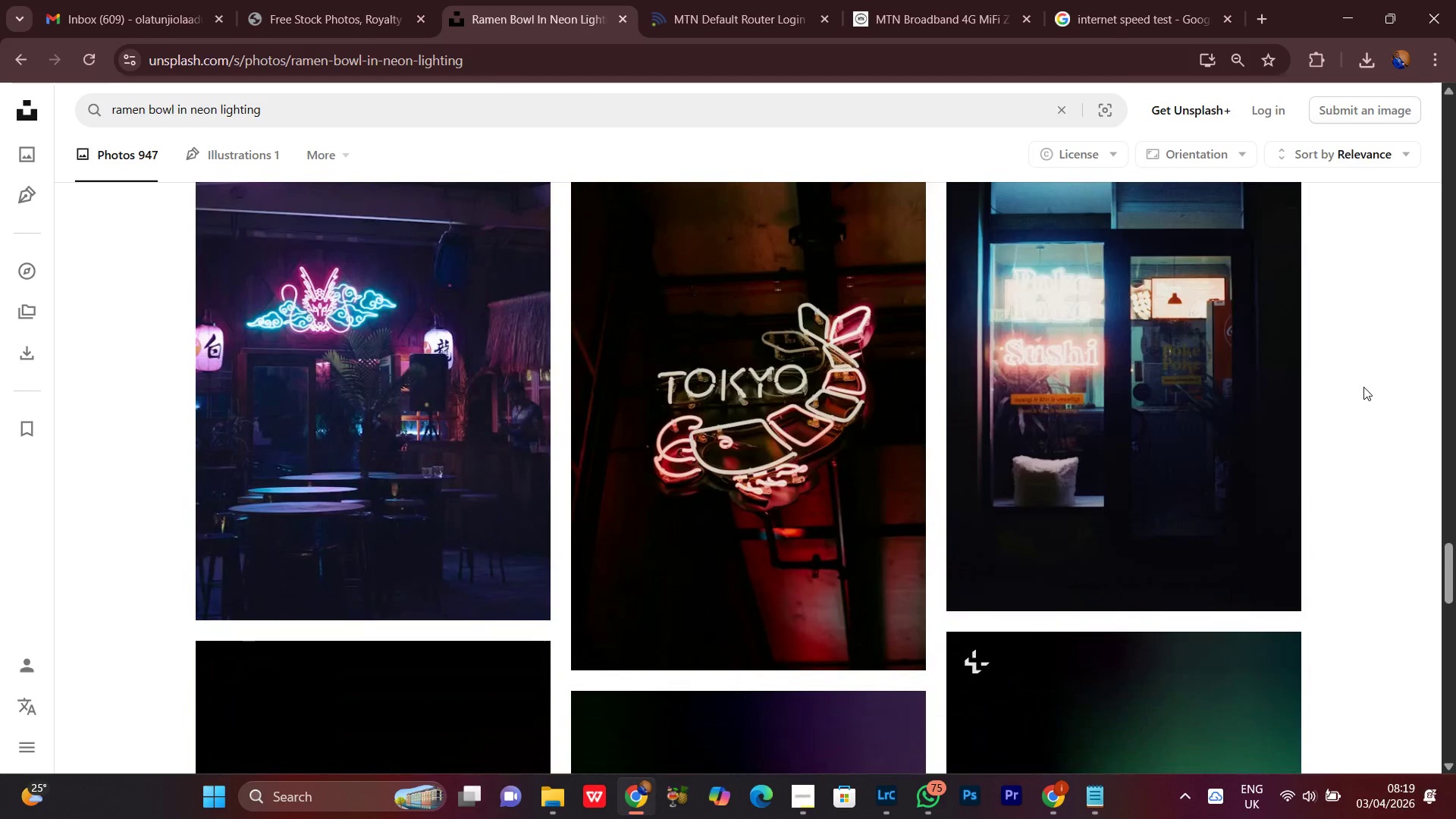 
scroll: coordinate [1363, 387], scroll_direction: up, amount: 1.0
 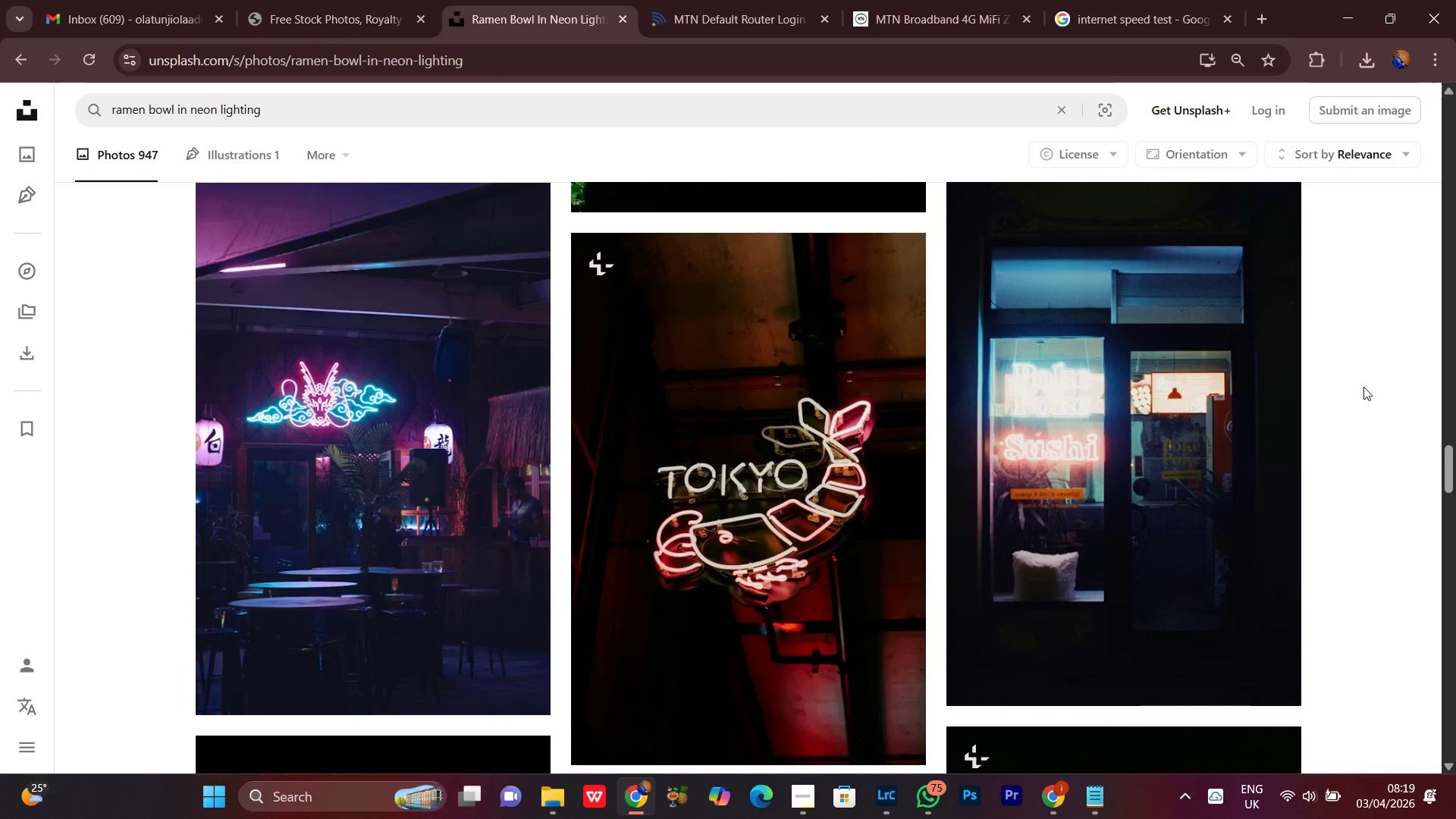 
scroll: coordinate [1354, 394], scroll_direction: down, amount: 14.0
 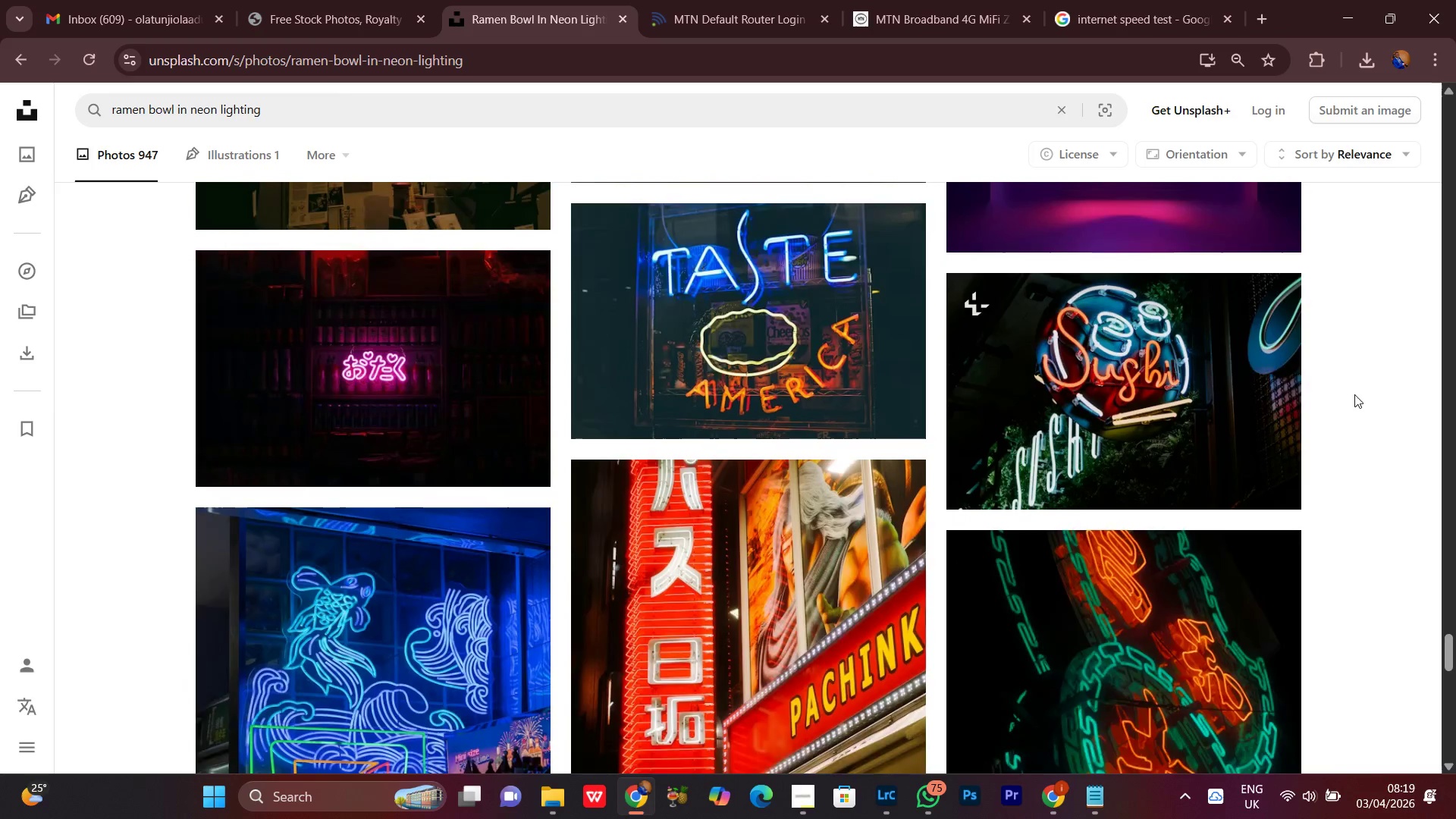 
scroll: coordinate [1354, 394], scroll_direction: up, amount: 2.0
 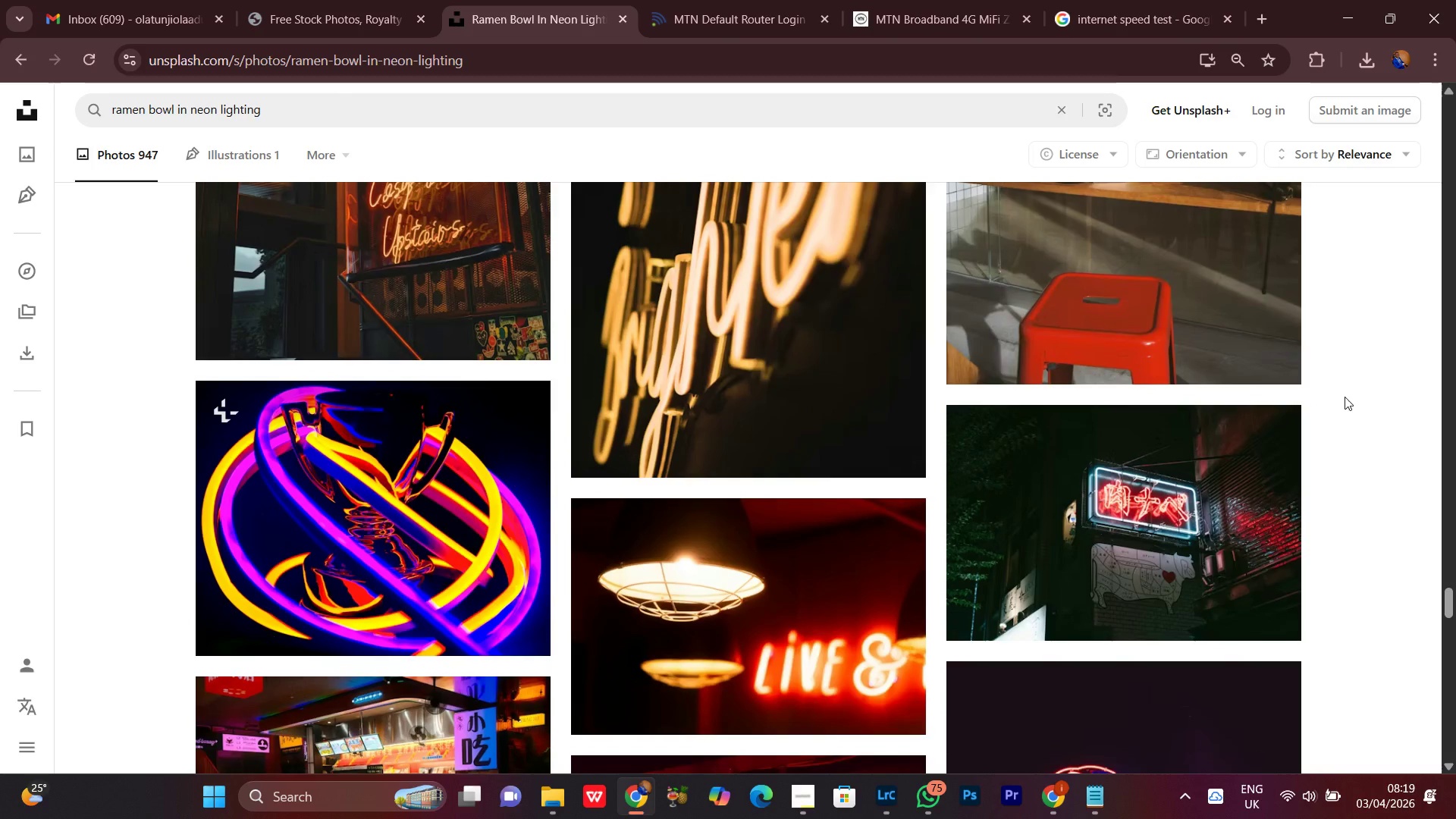 
scroll: coordinate [1342, 400], scroll_direction: down, amount: 10.0
 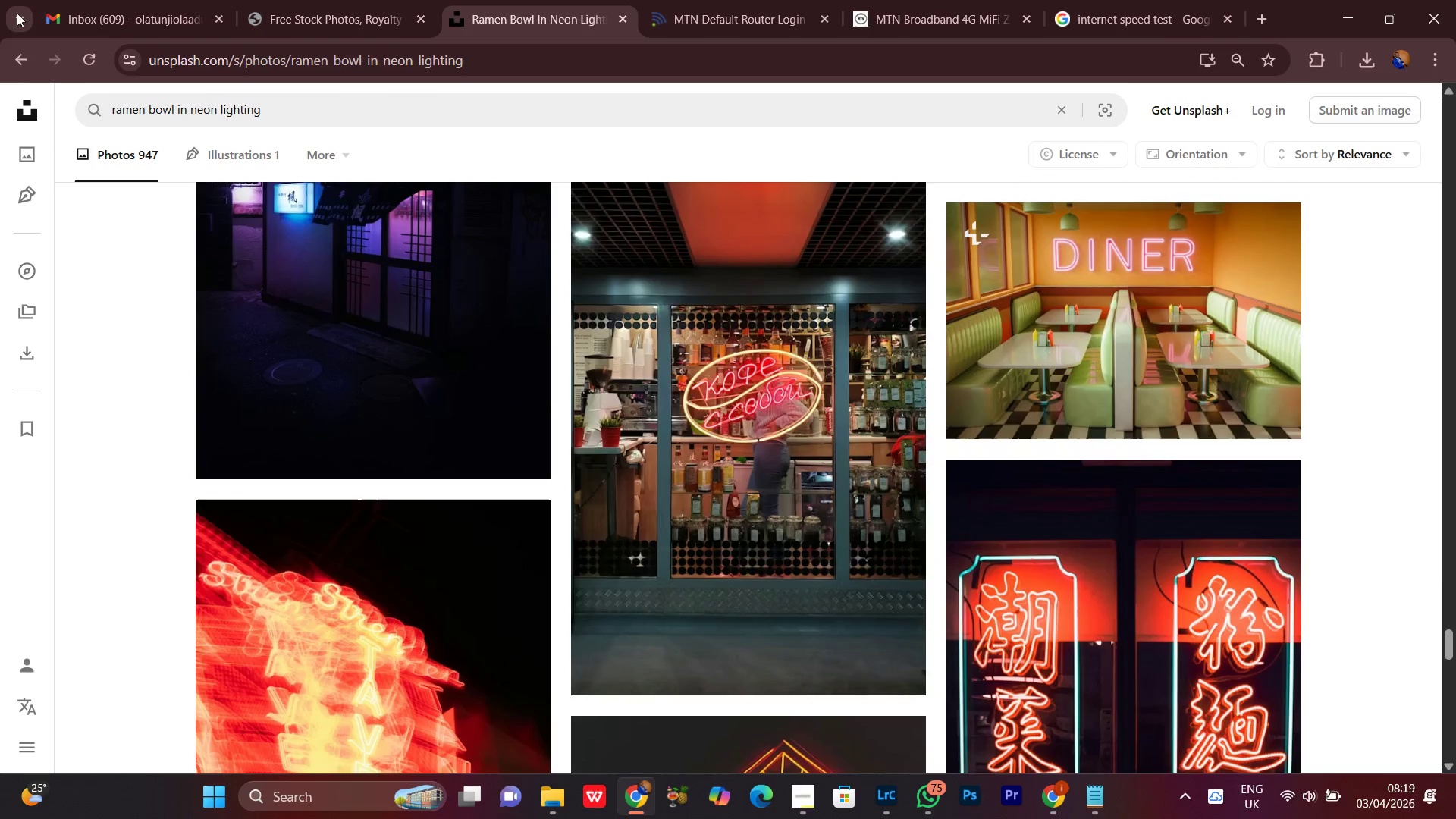 
left_click([19, 60])
 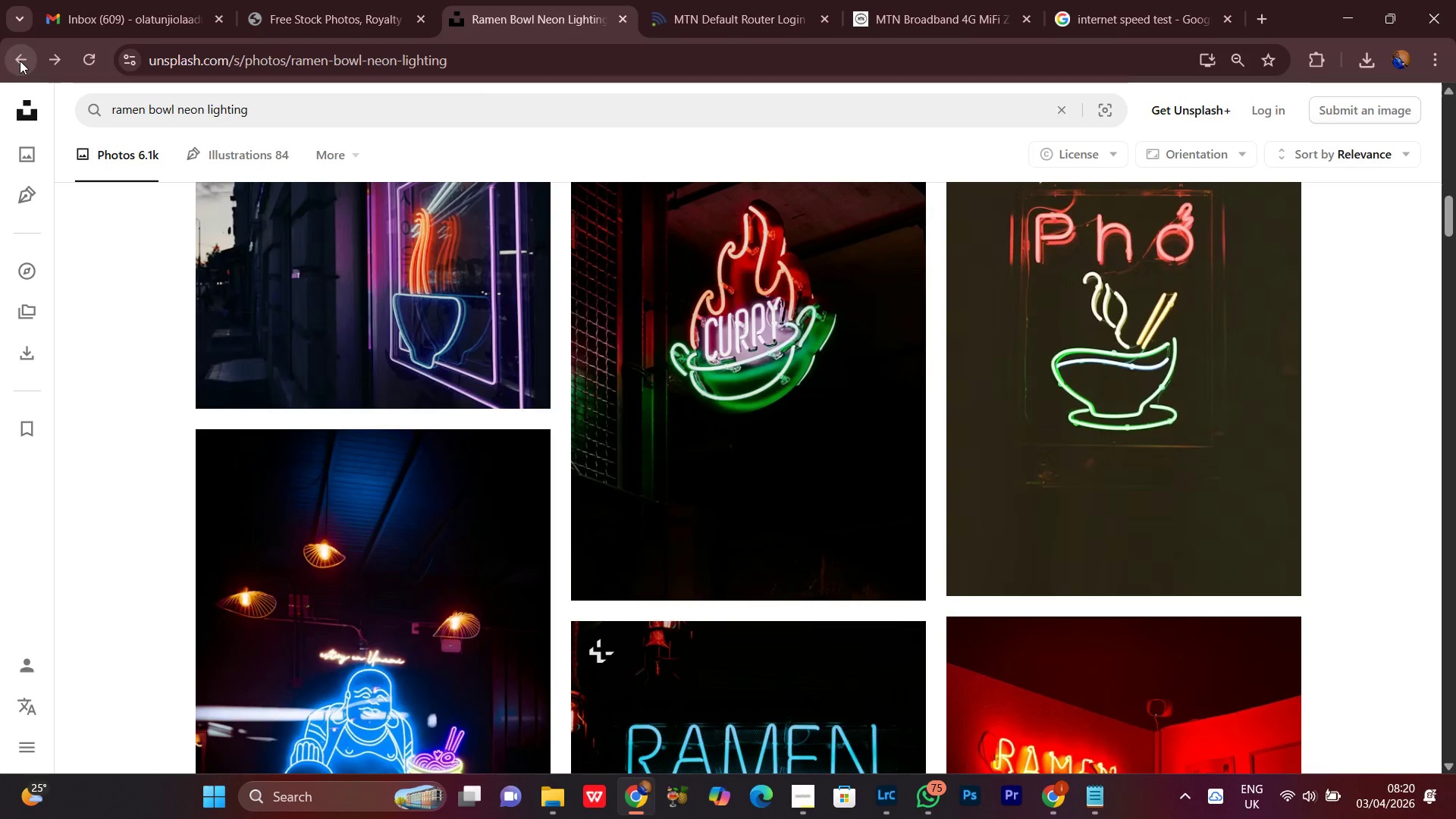 
left_click([20, 61])
 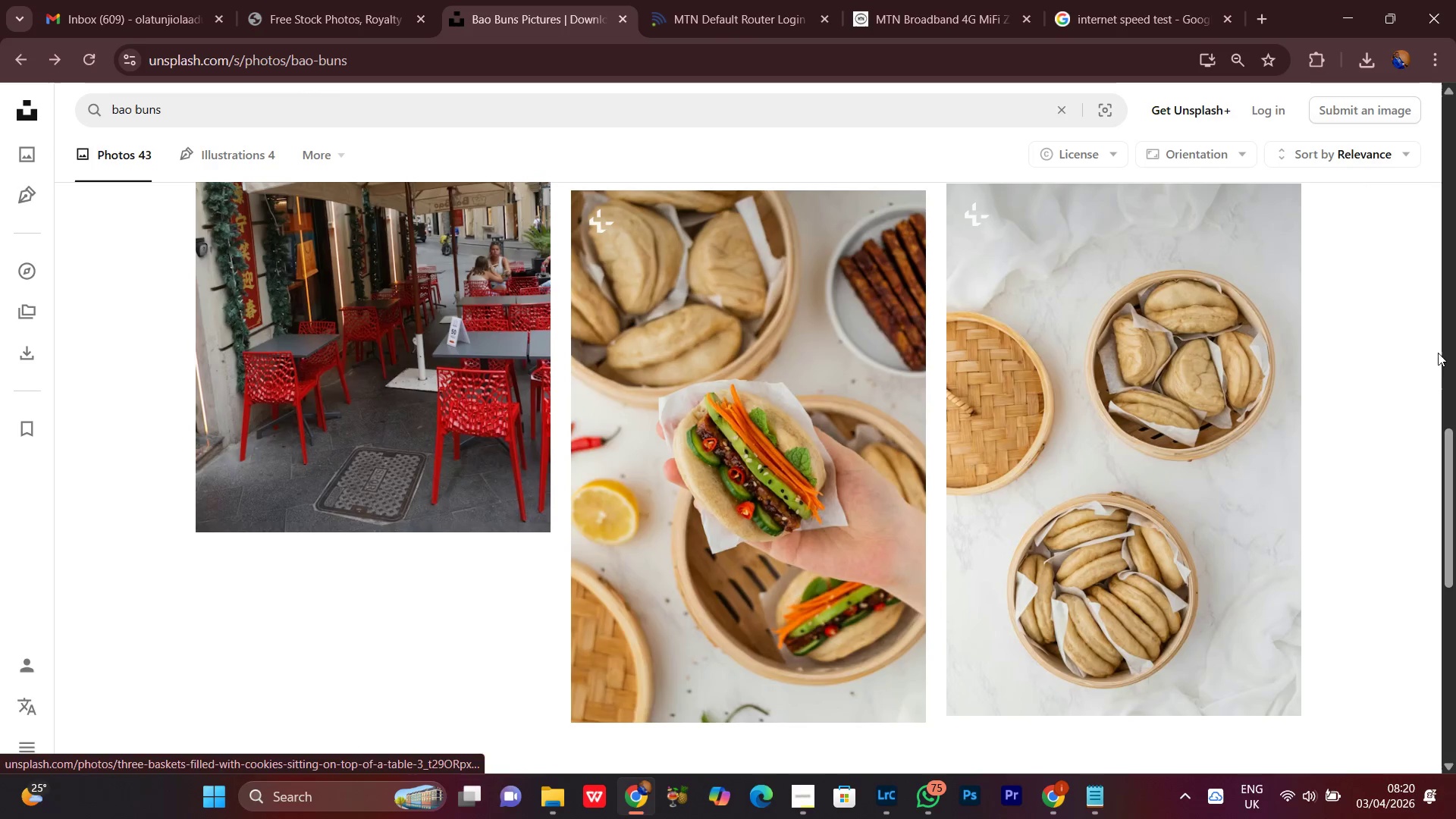 
scroll: coordinate [1006, 621], scroll_direction: down, amount: 11.0
 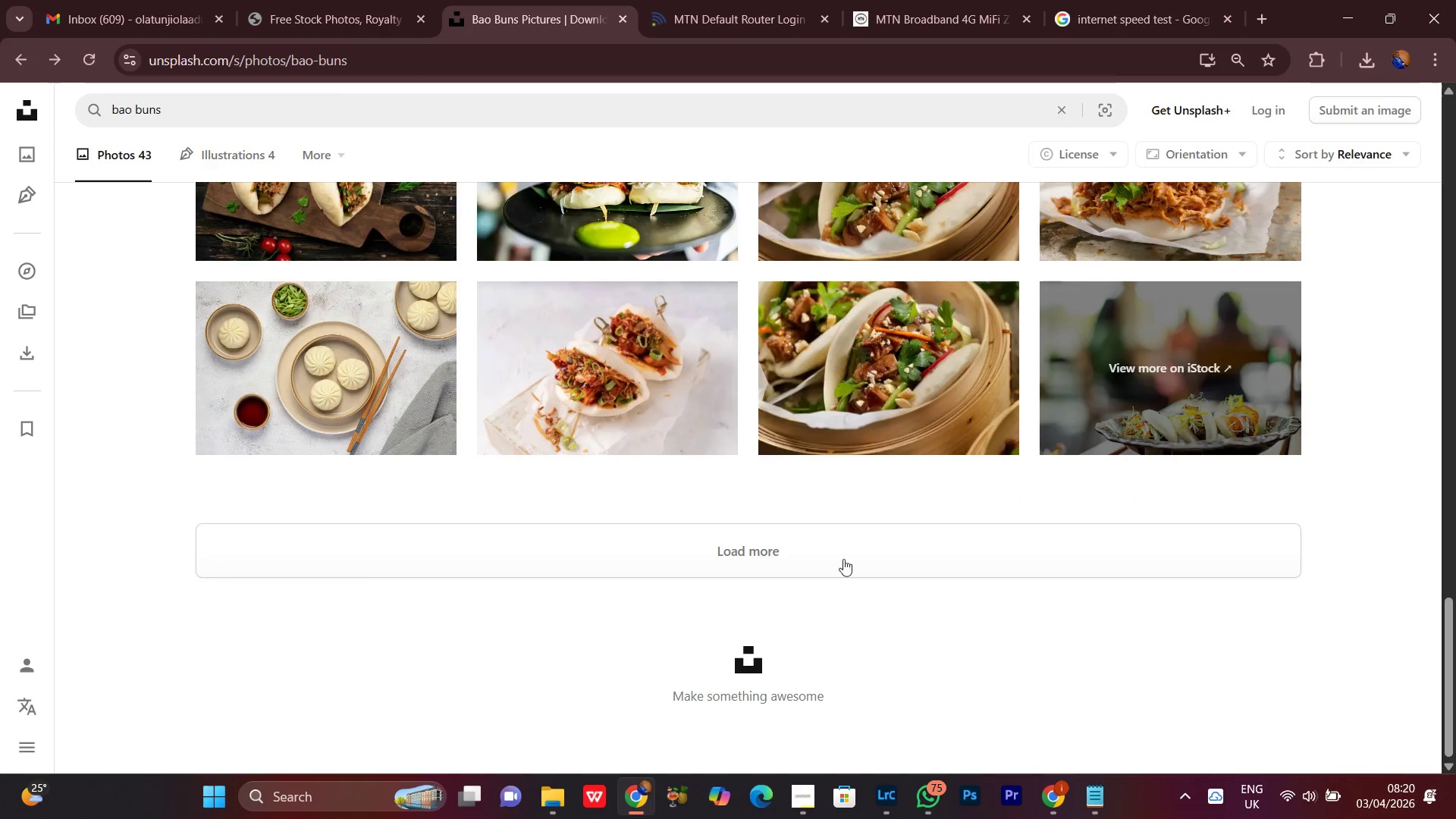 
left_click([843, 548])
 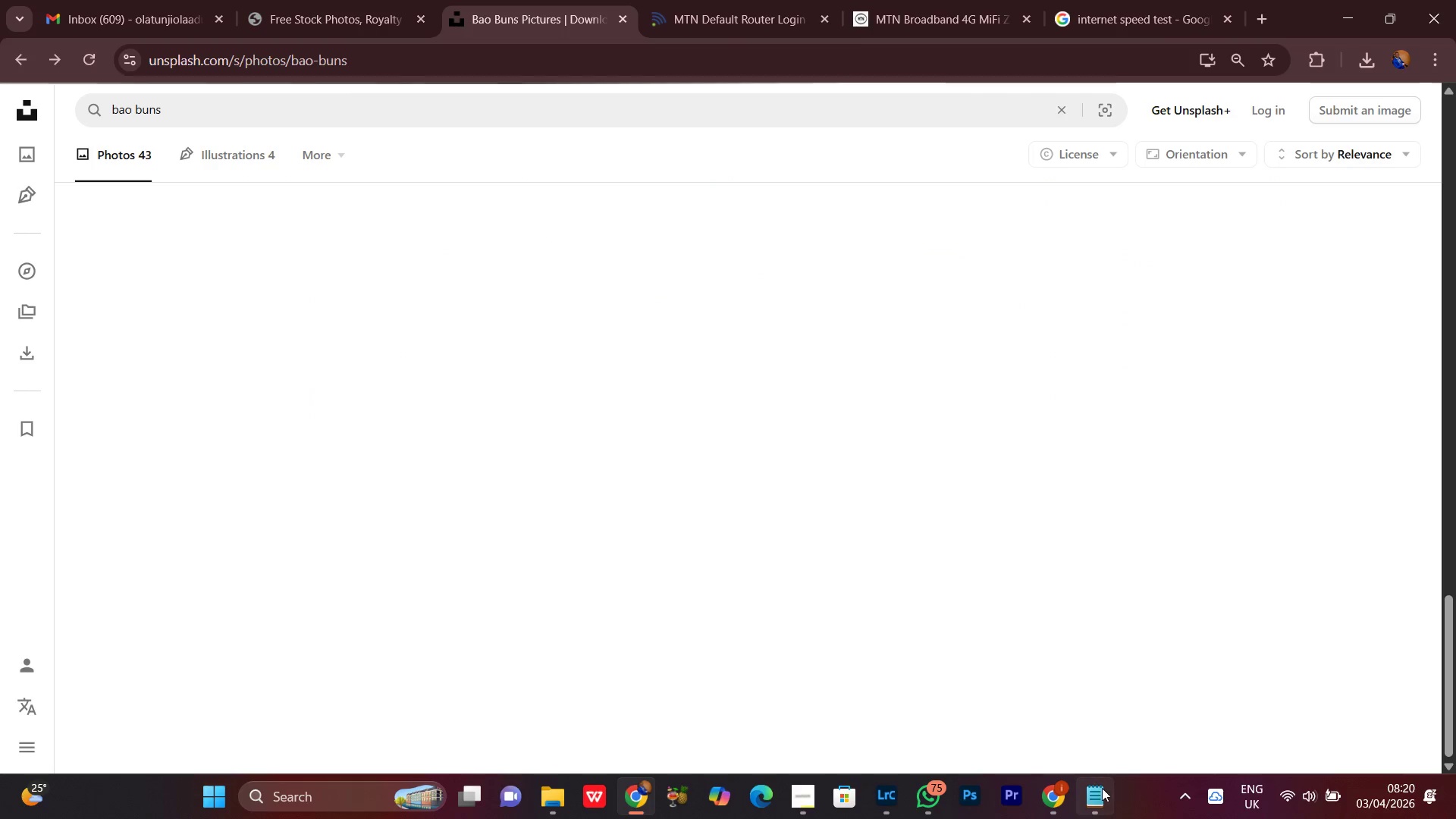 
left_click([1098, 800])
 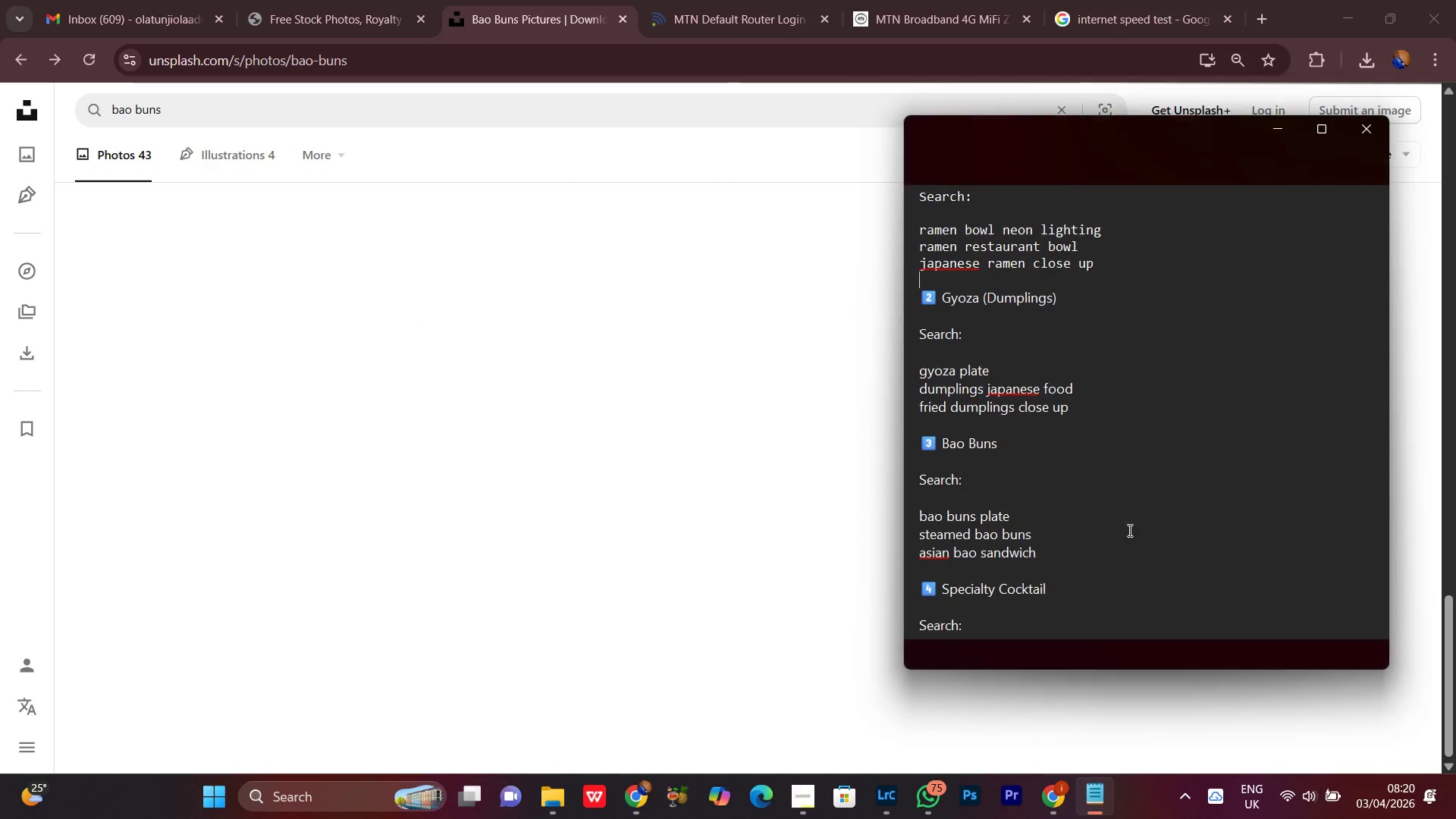 
scroll: coordinate [1133, 474], scroll_direction: down, amount: 2.0
 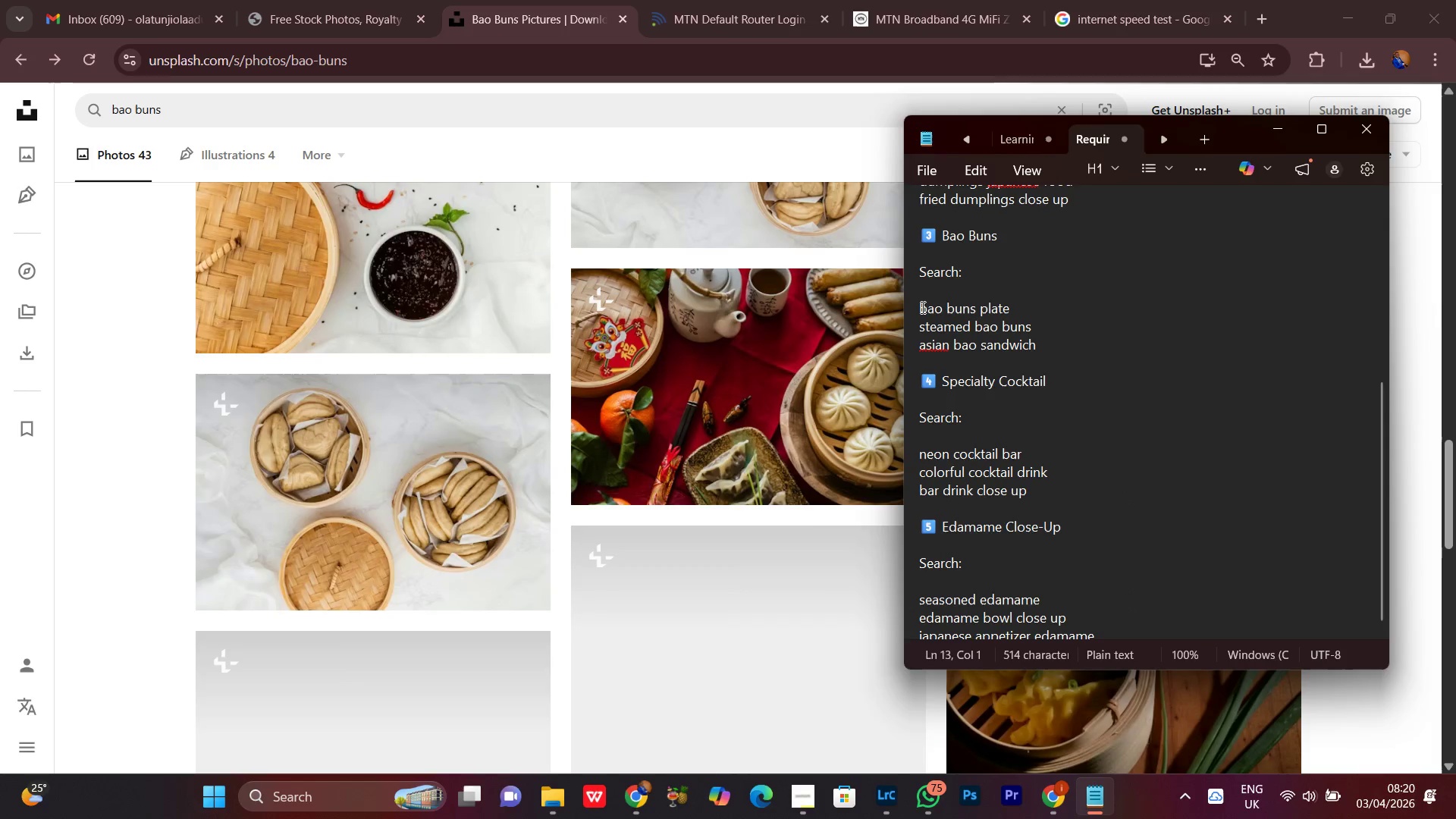 
left_click_drag(start_coordinate=[921, 307], to_coordinate=[1056, 306])
 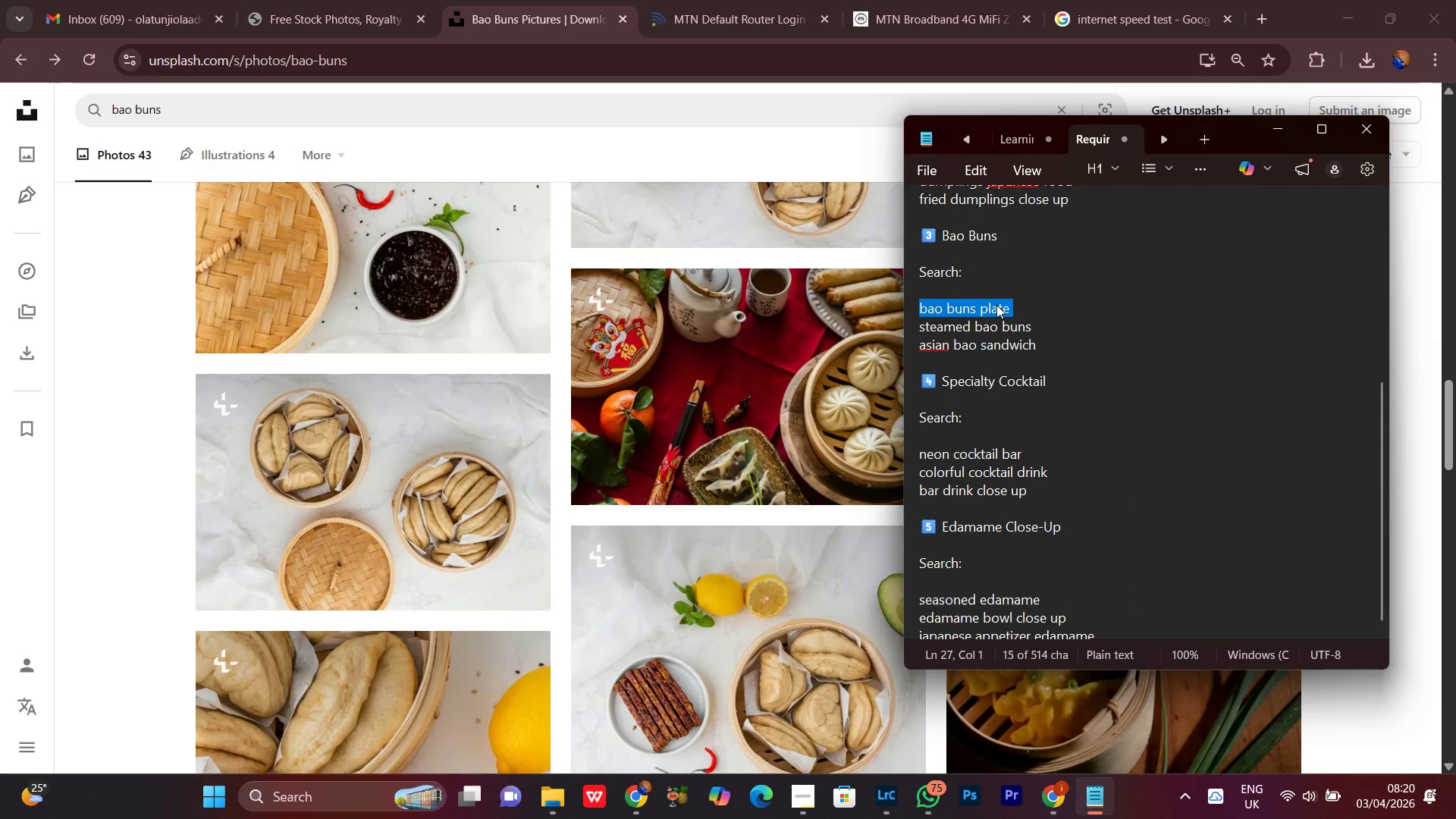 
right_click([996, 305])
 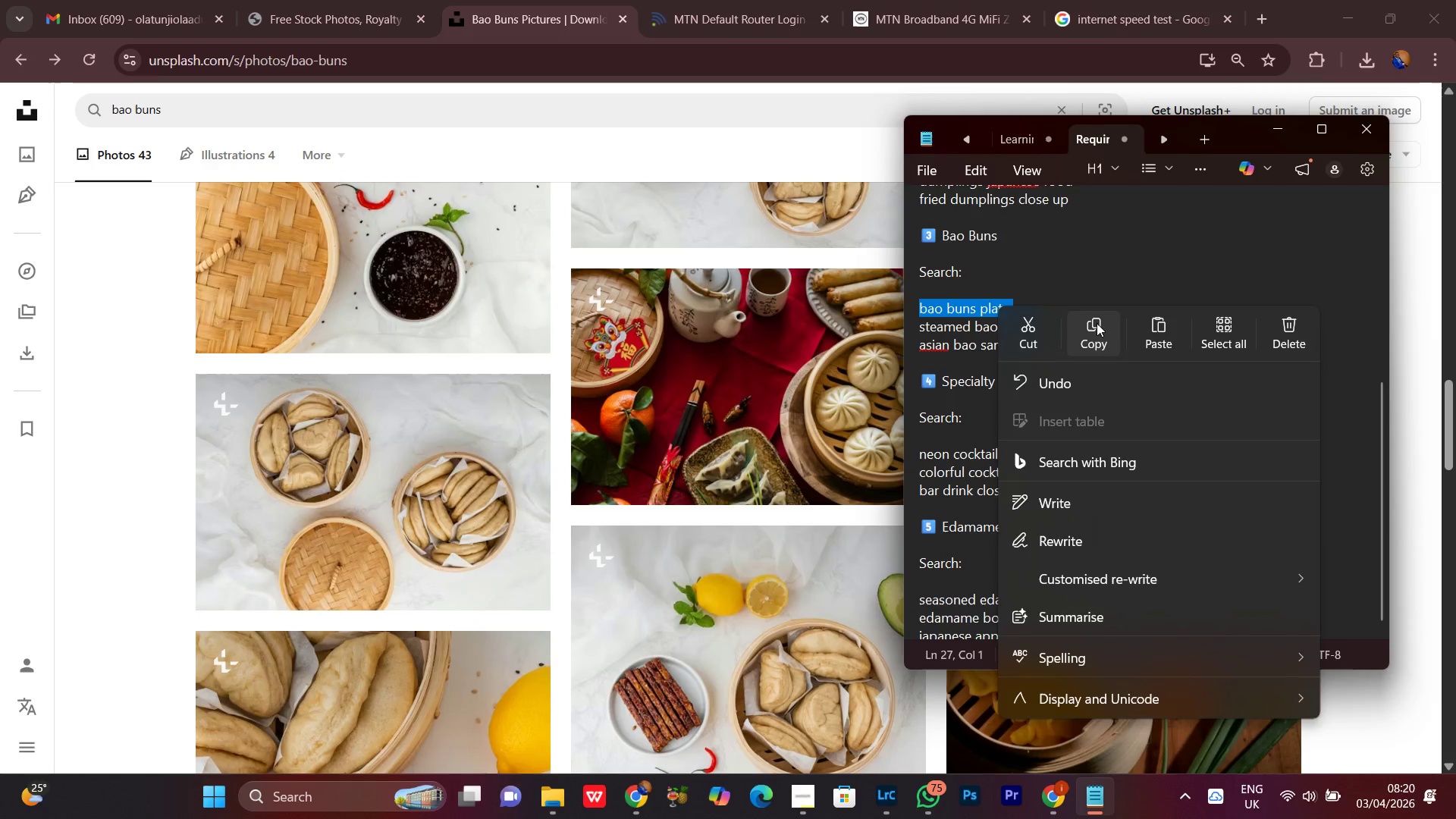 
double_click([1095, 303])
 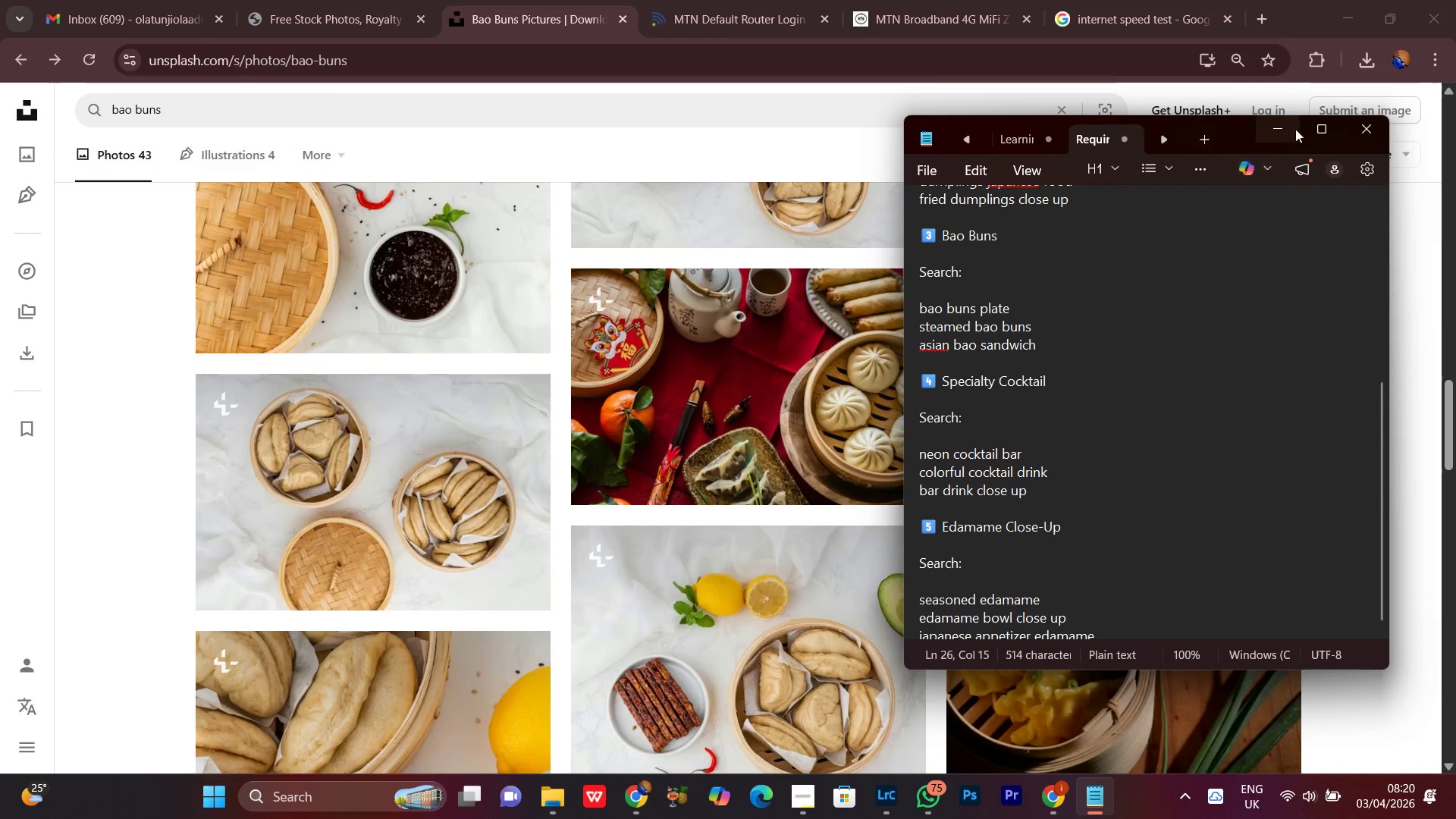 
left_click([1275, 111])
 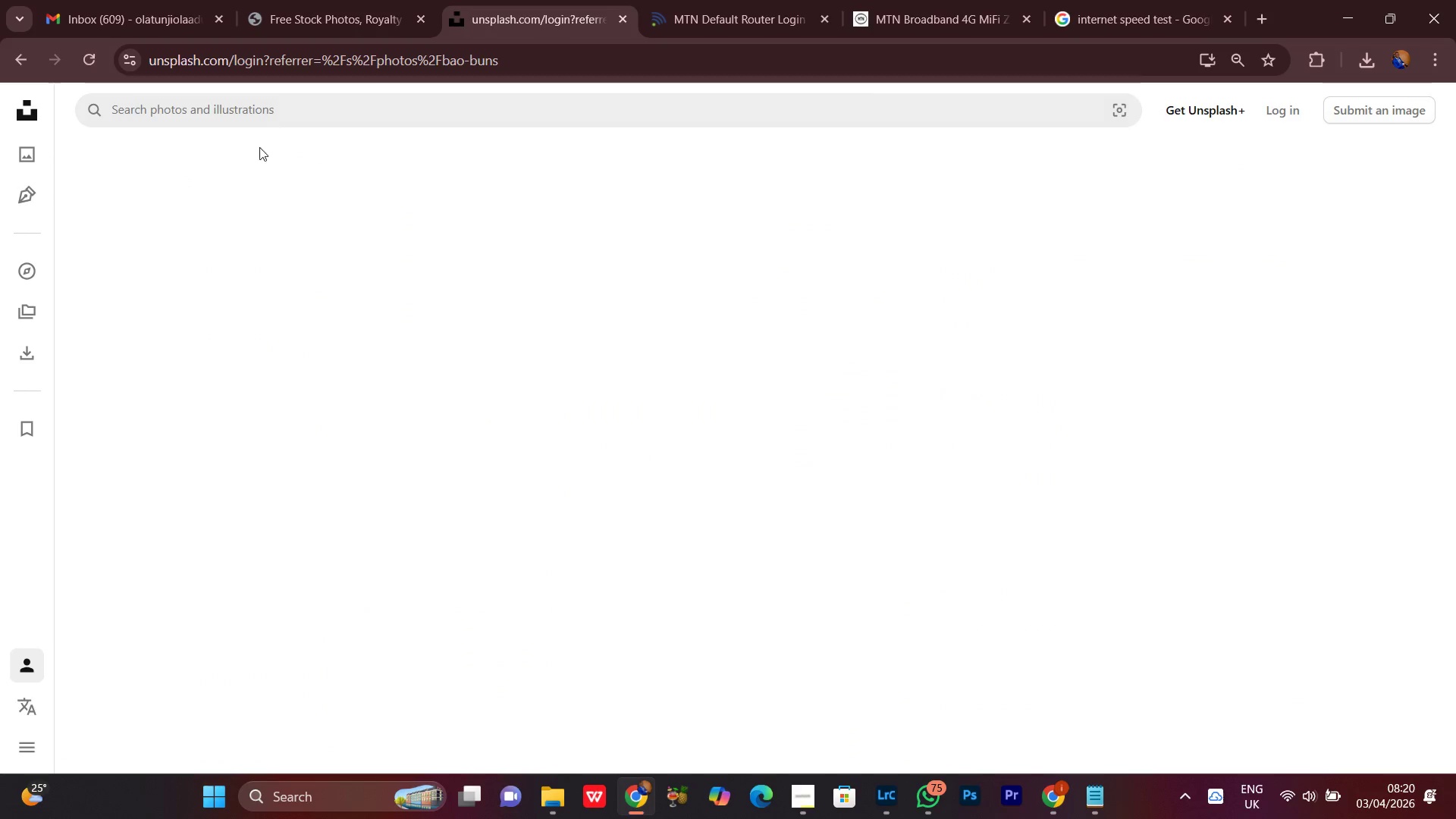 
left_click([348, 8])
 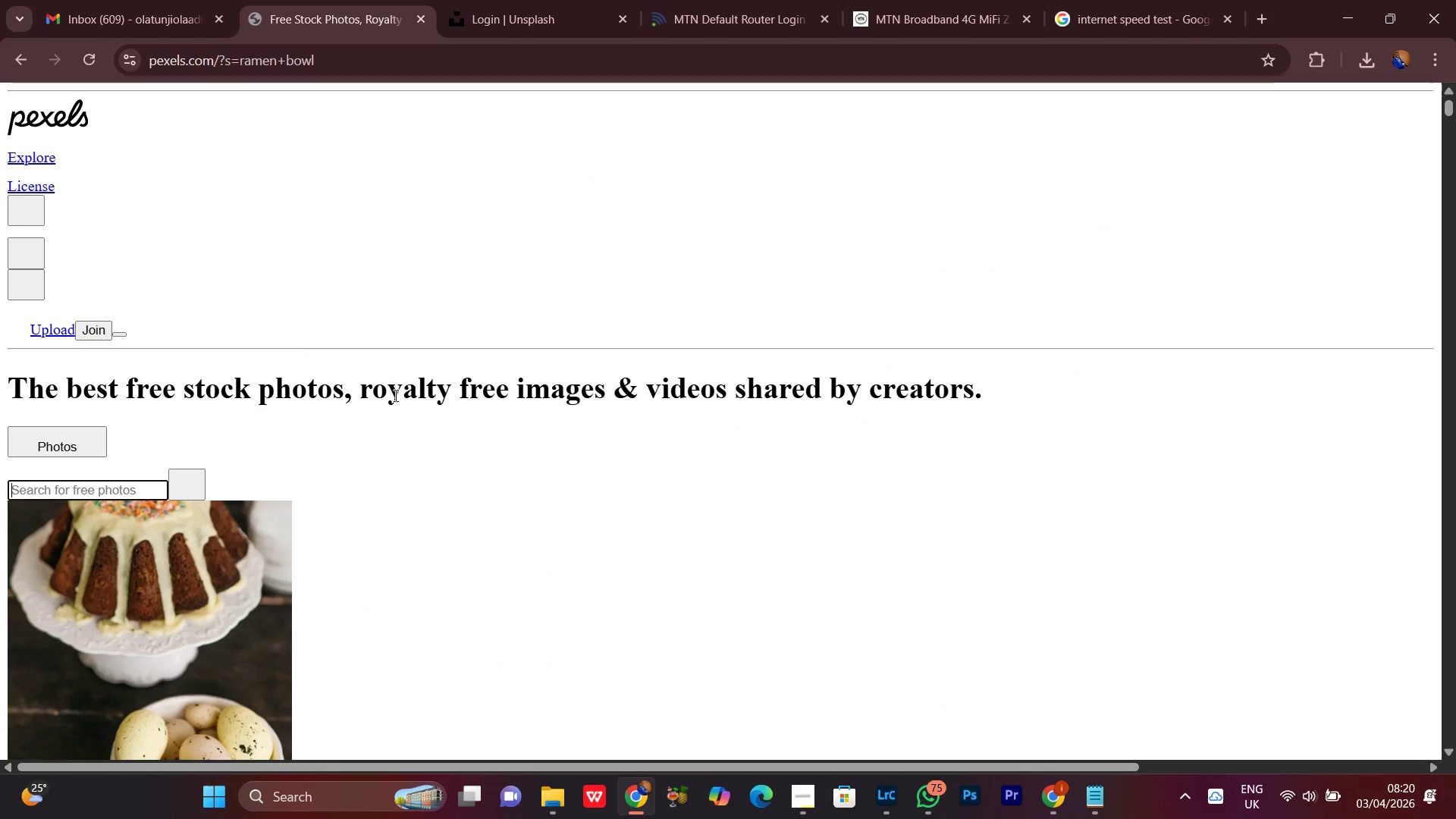 
scroll: coordinate [525, 480], scroll_direction: down, amount: 43.0
 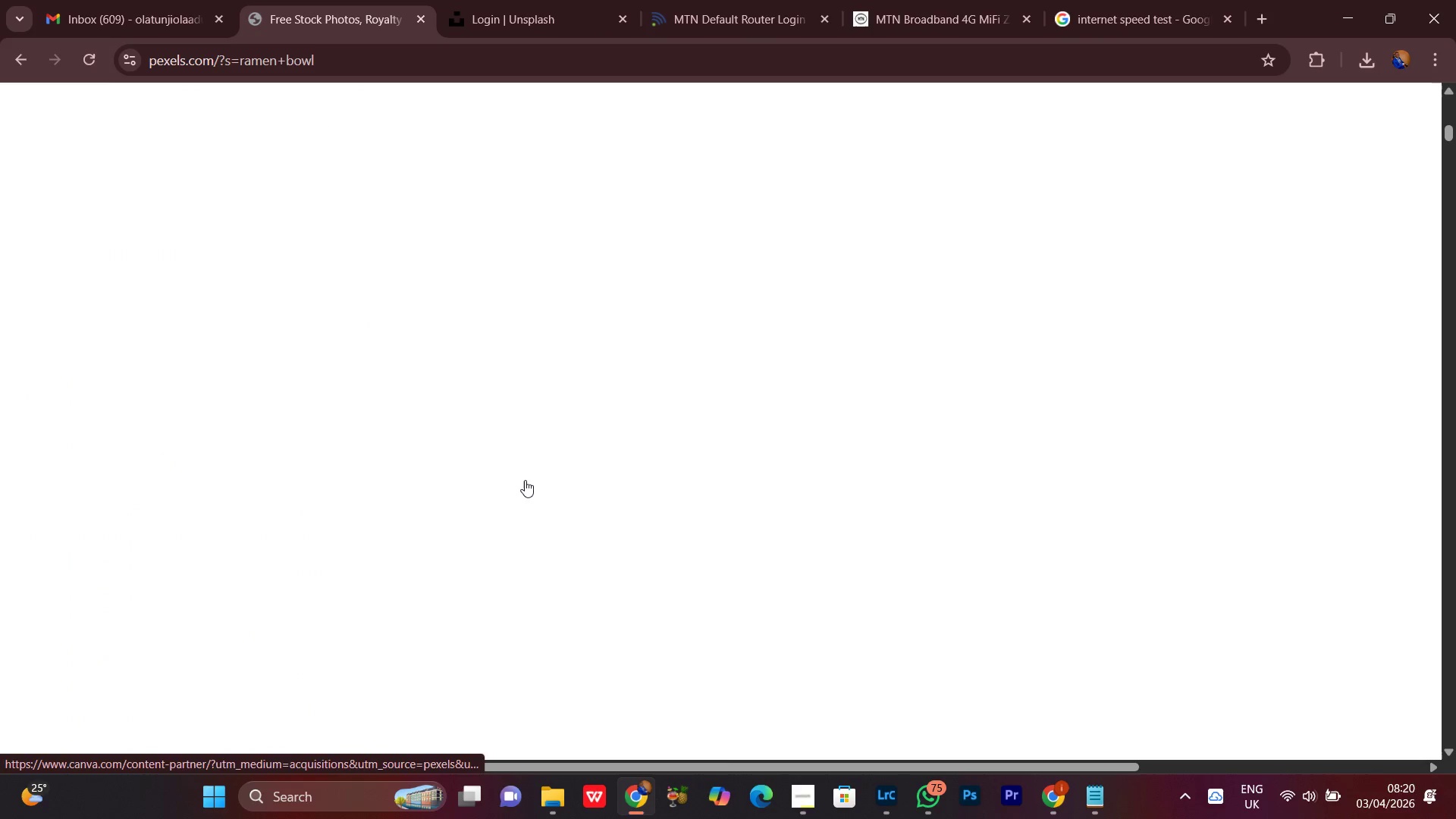 
scroll: coordinate [525, 480], scroll_direction: up, amount: 14.0
 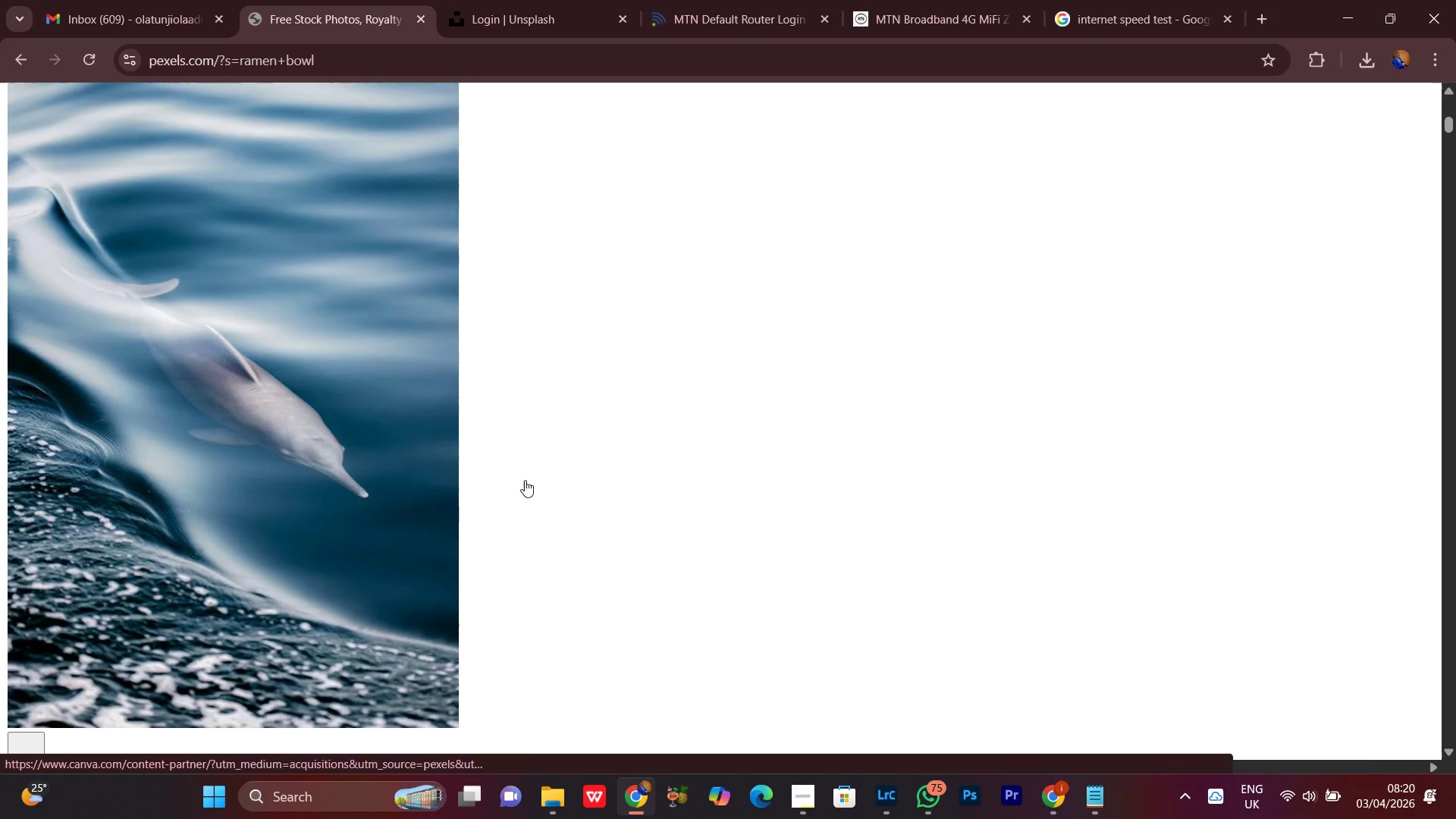 
scroll: coordinate [690, 570], scroll_direction: down, amount: 31.0
 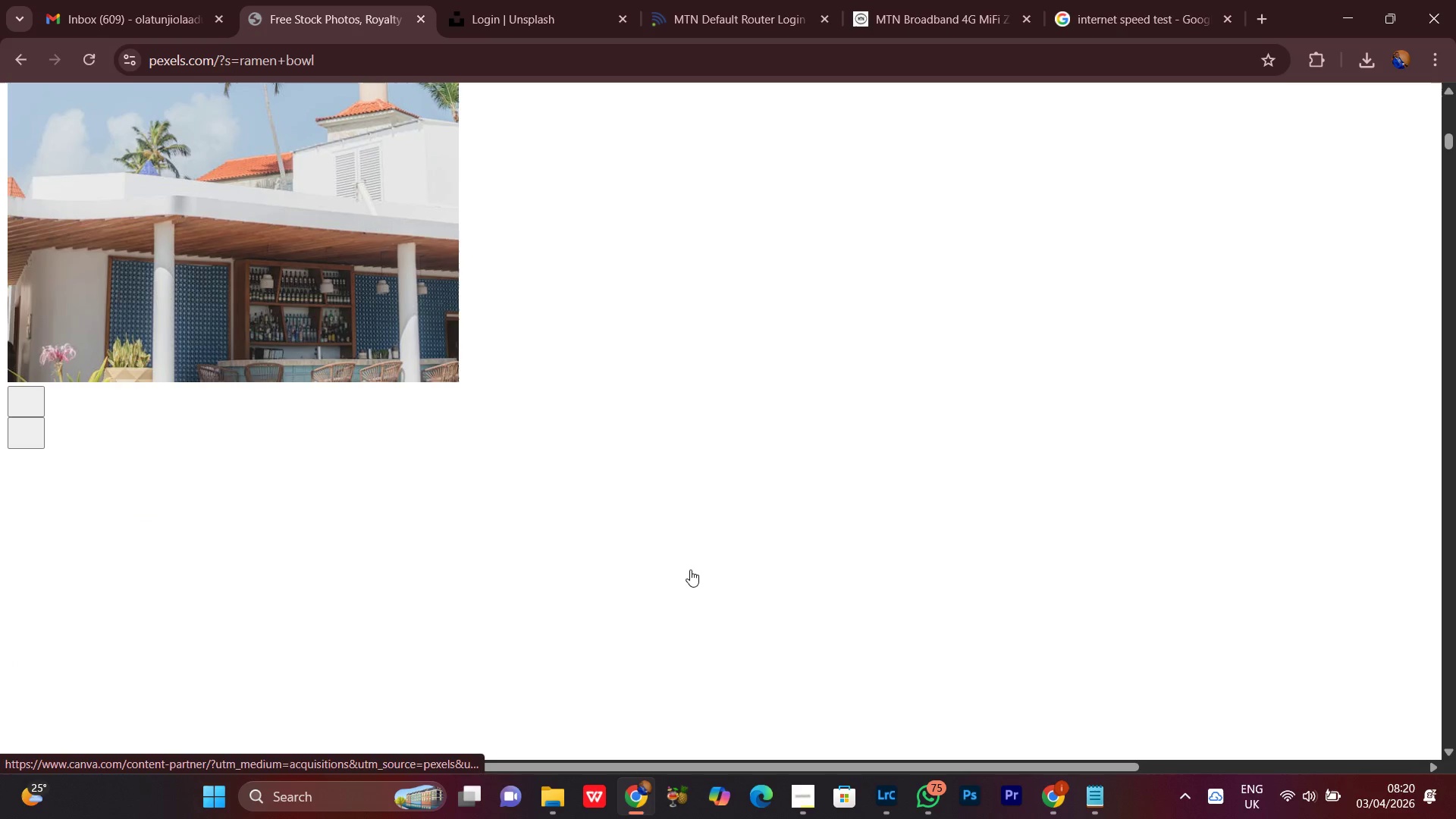 
scroll: coordinate [693, 524], scroll_direction: up, amount: 27.0
 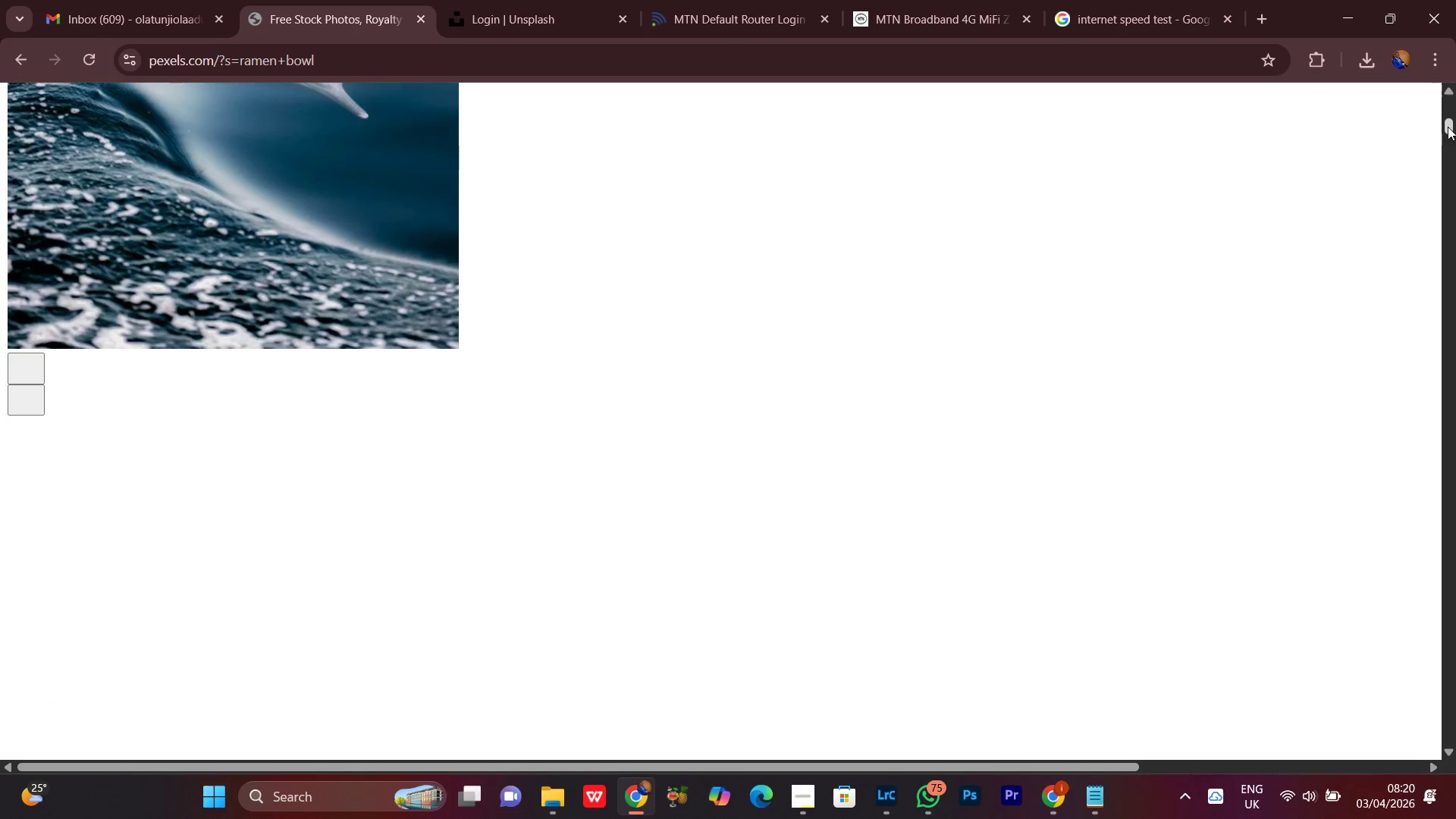 
left_click_drag(start_coordinate=[1451, 124], to_coordinate=[1454, 86])
 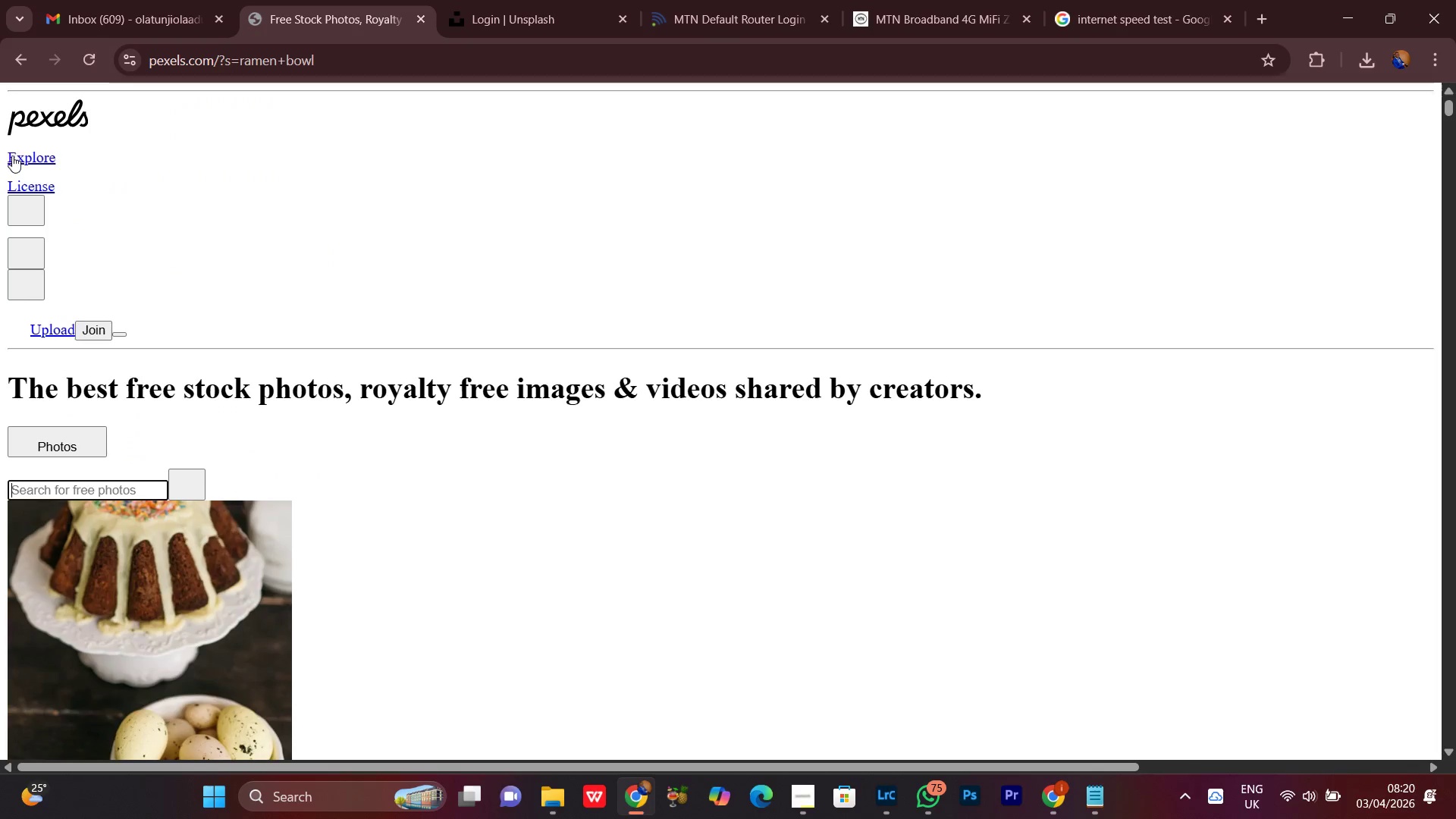 
left_click([52, 114])
 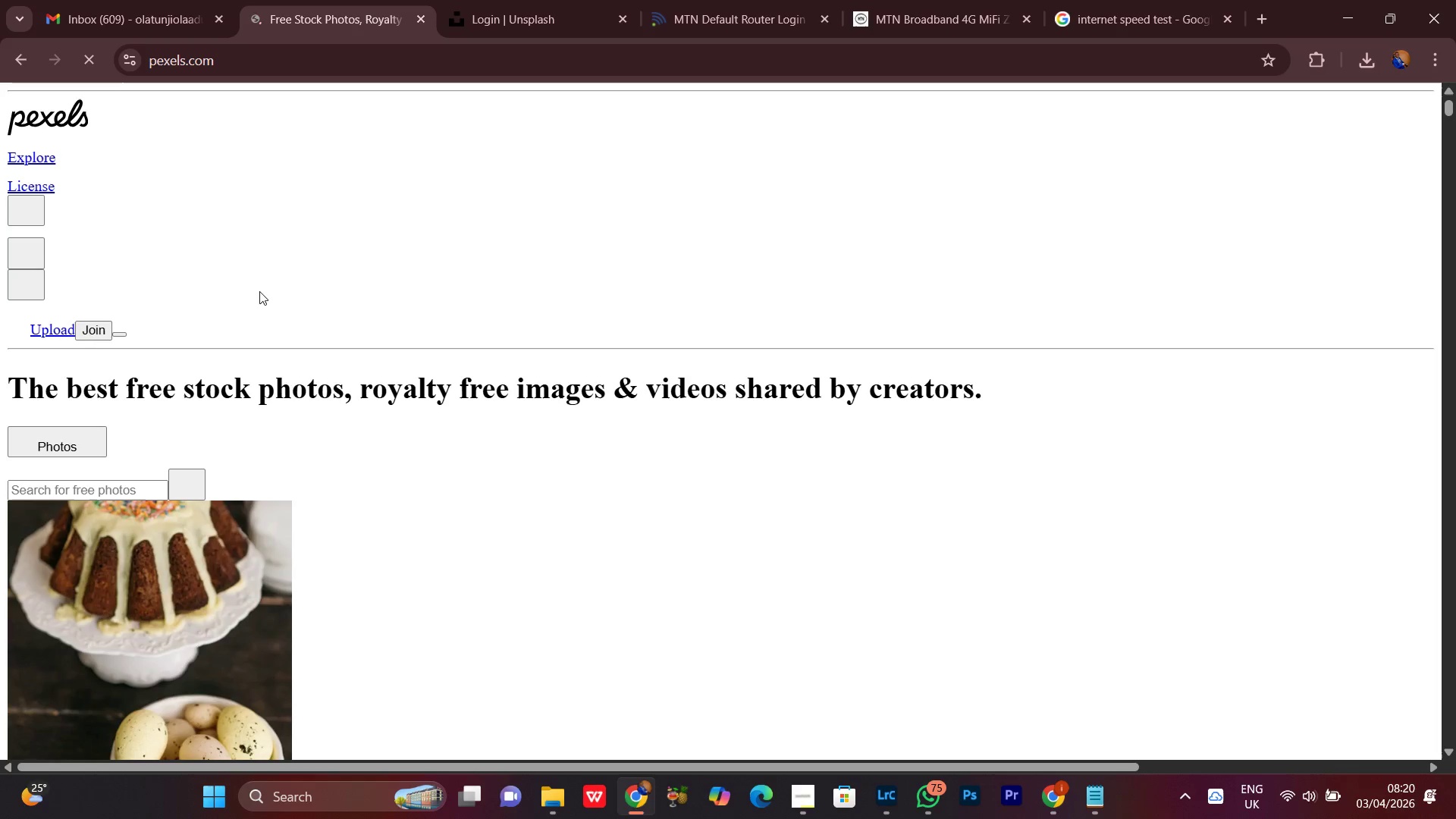 
wait(7.23)
 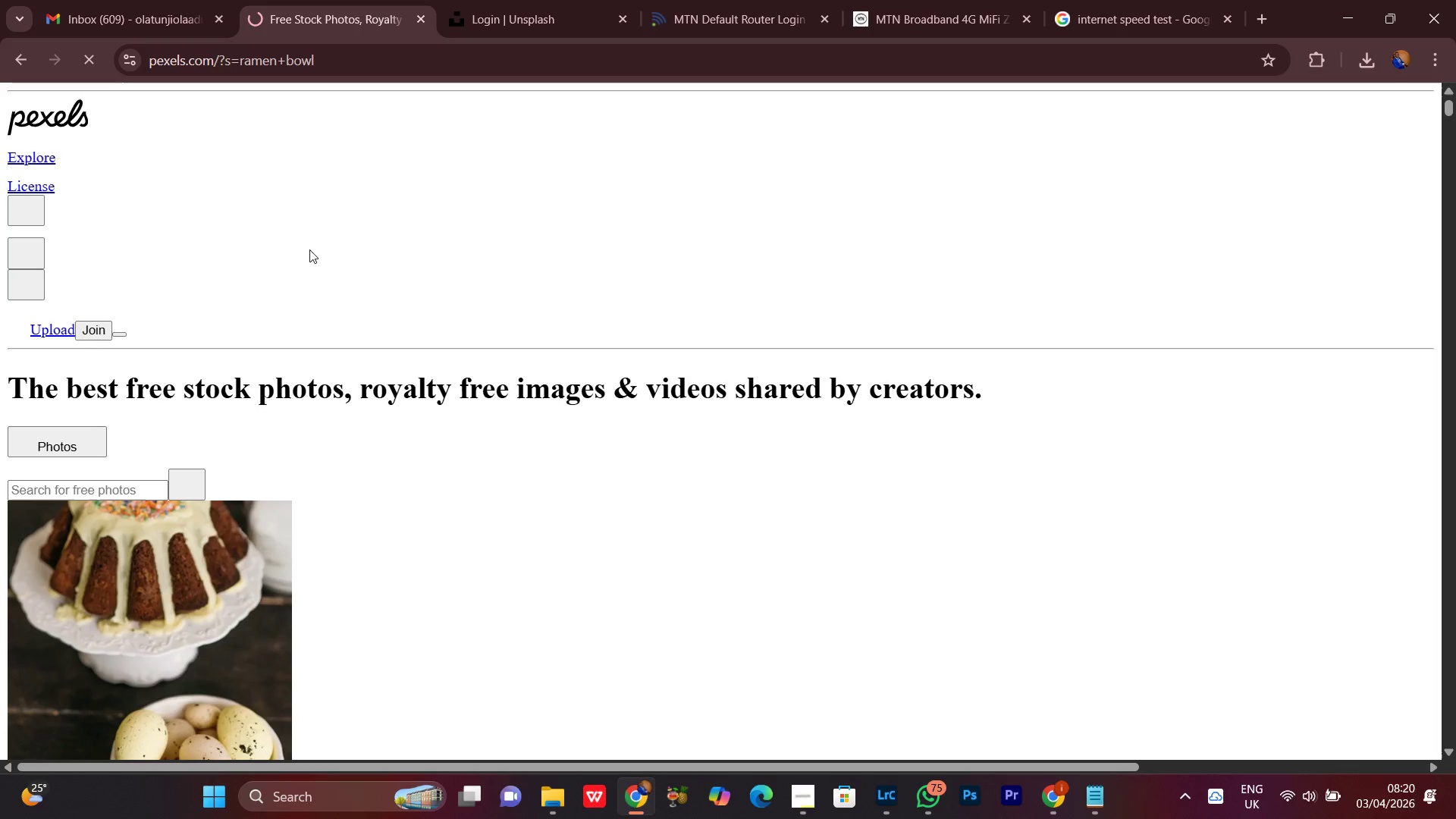 
left_click([519, 0])
 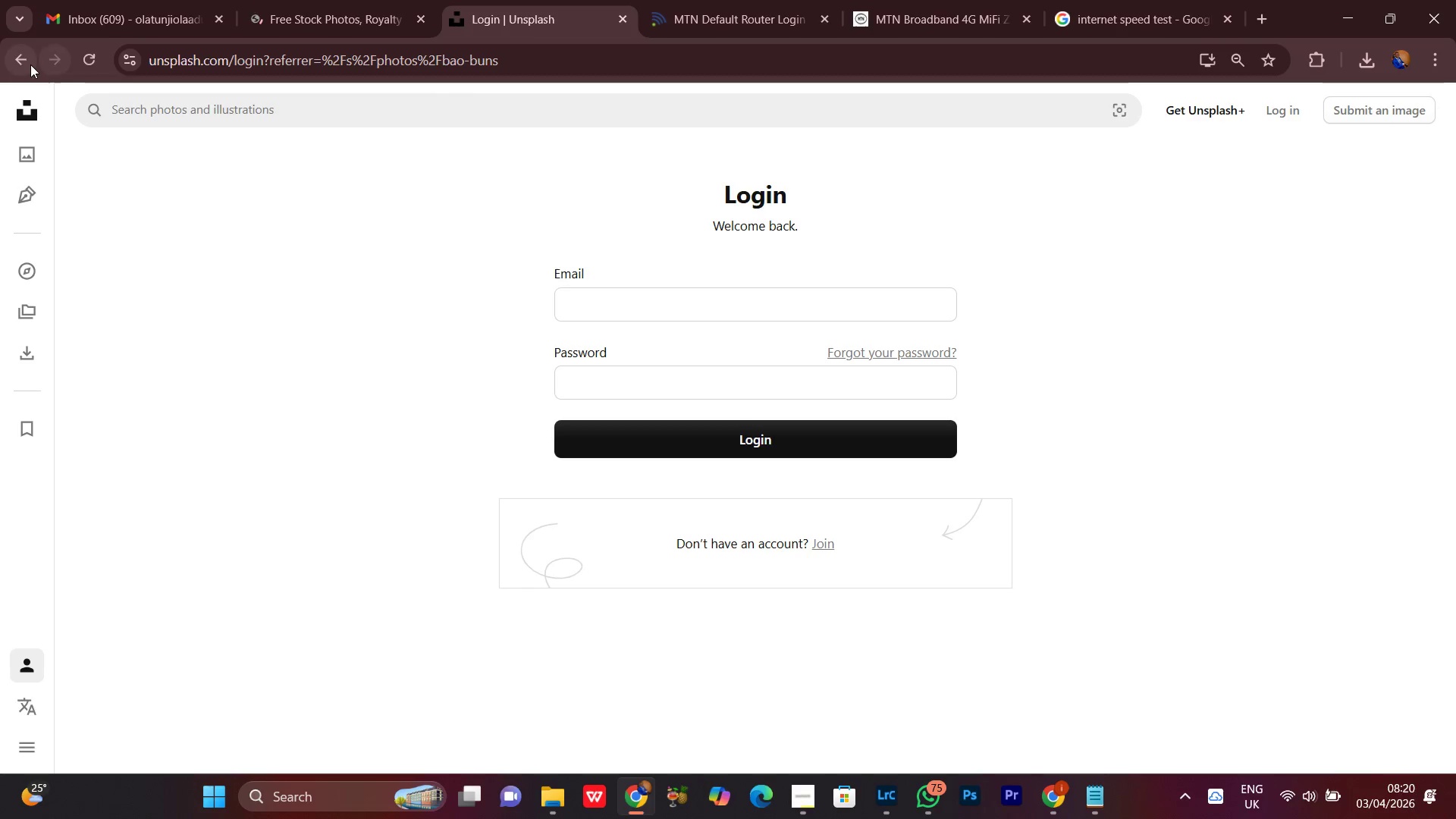 
left_click([26, 62])
 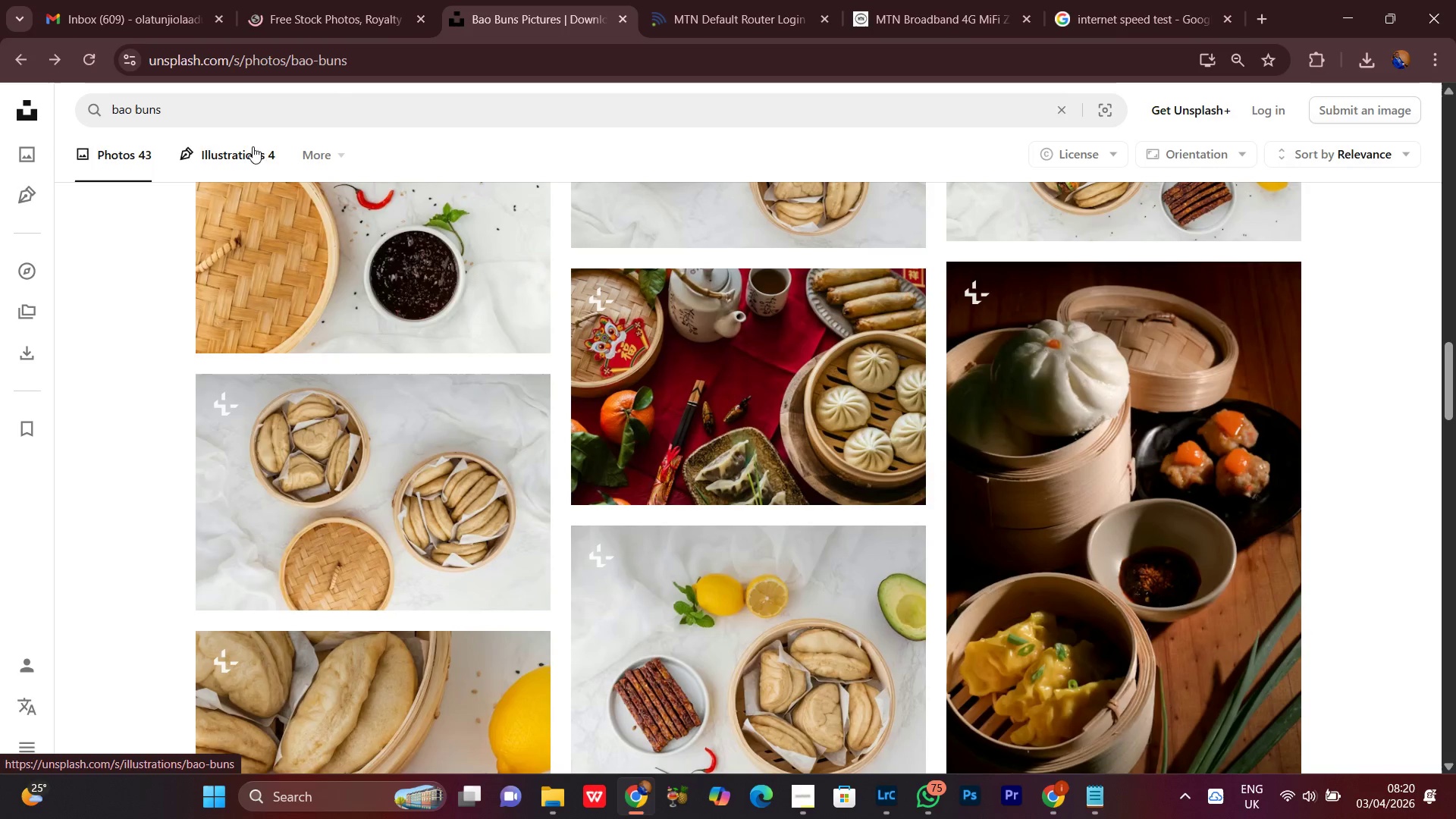 
left_click_drag(start_coordinate=[166, 113], to_coordinate=[0, 132])
 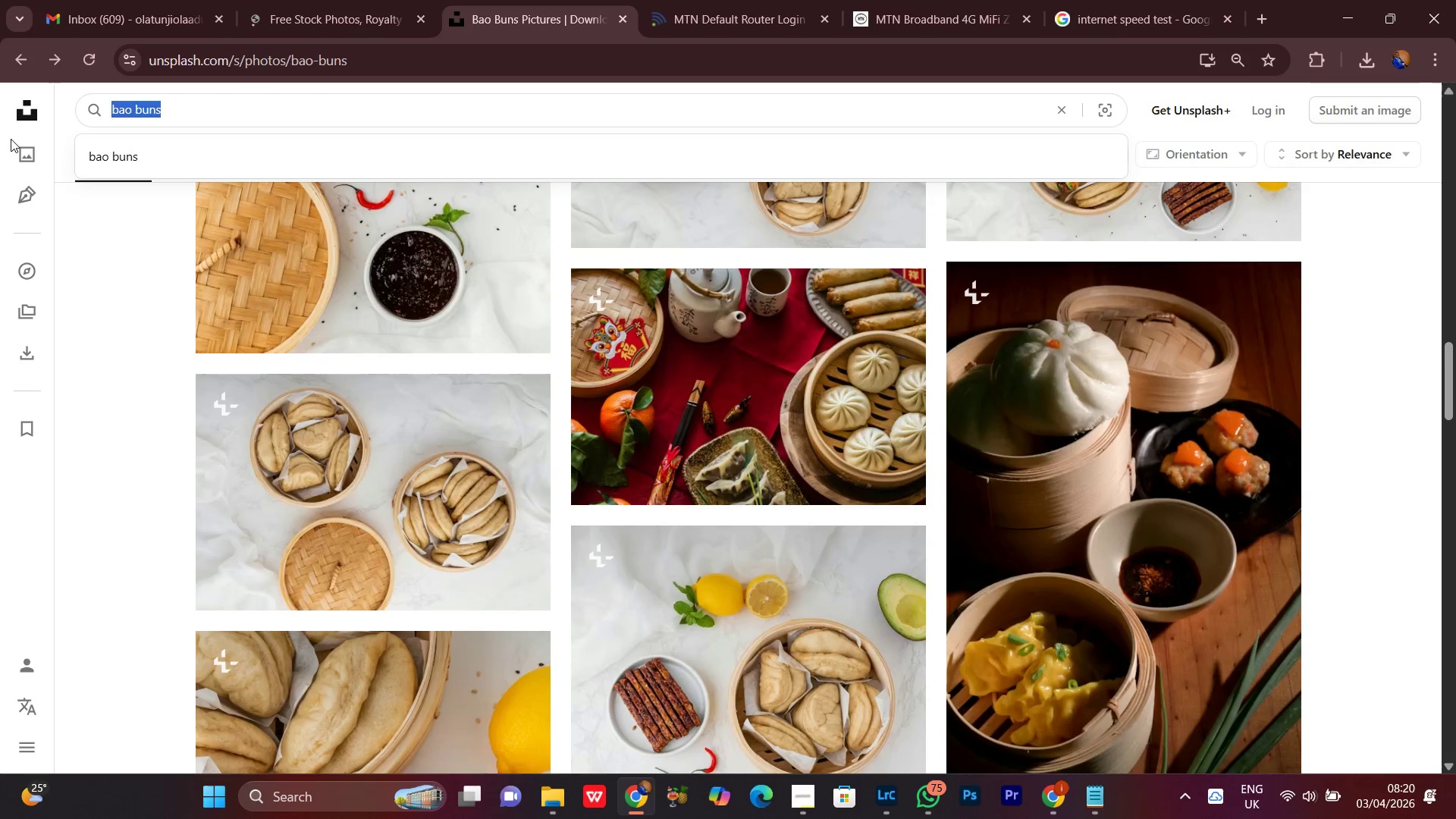 
key(Control+V)
 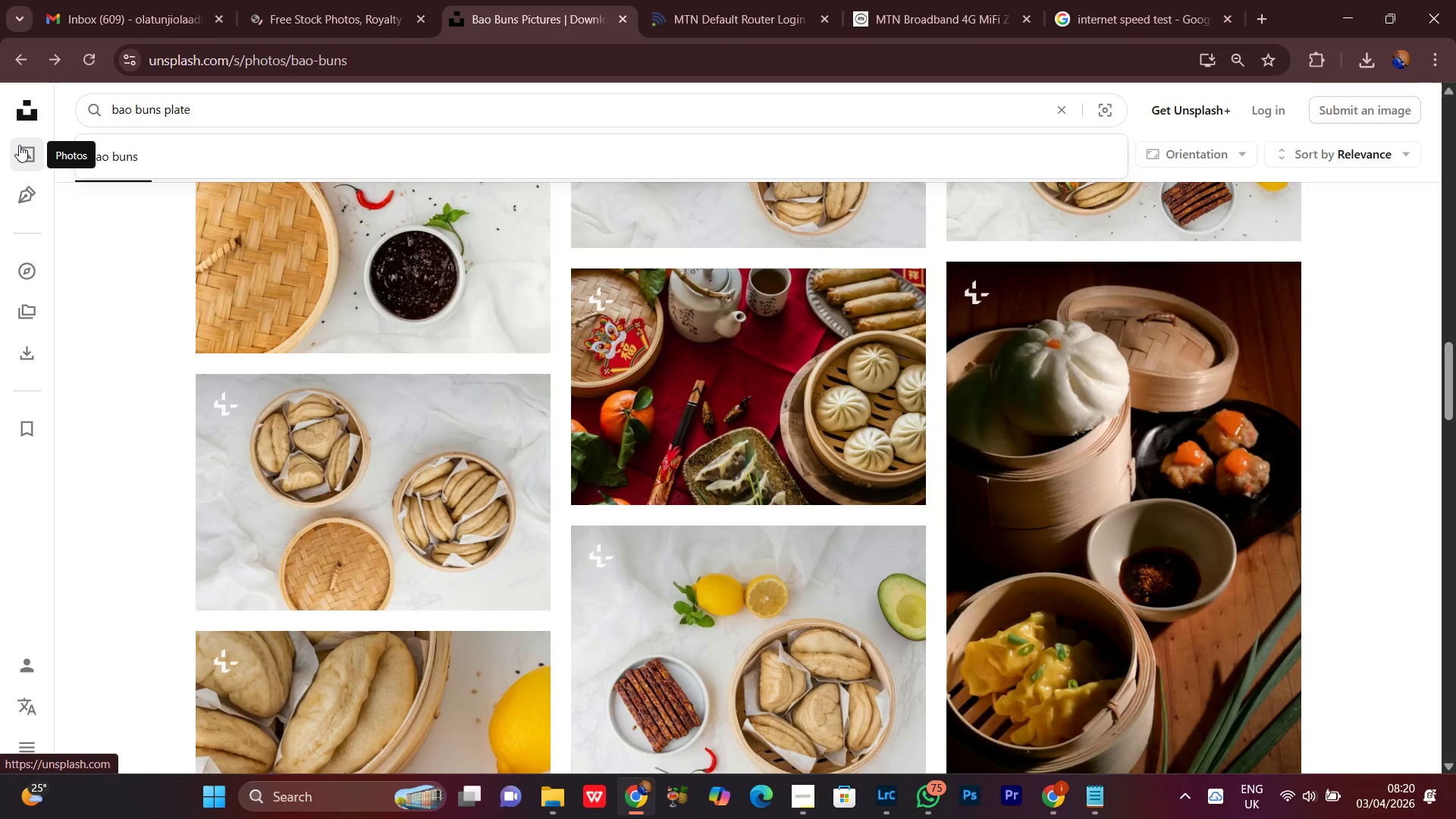 
key(Enter)
 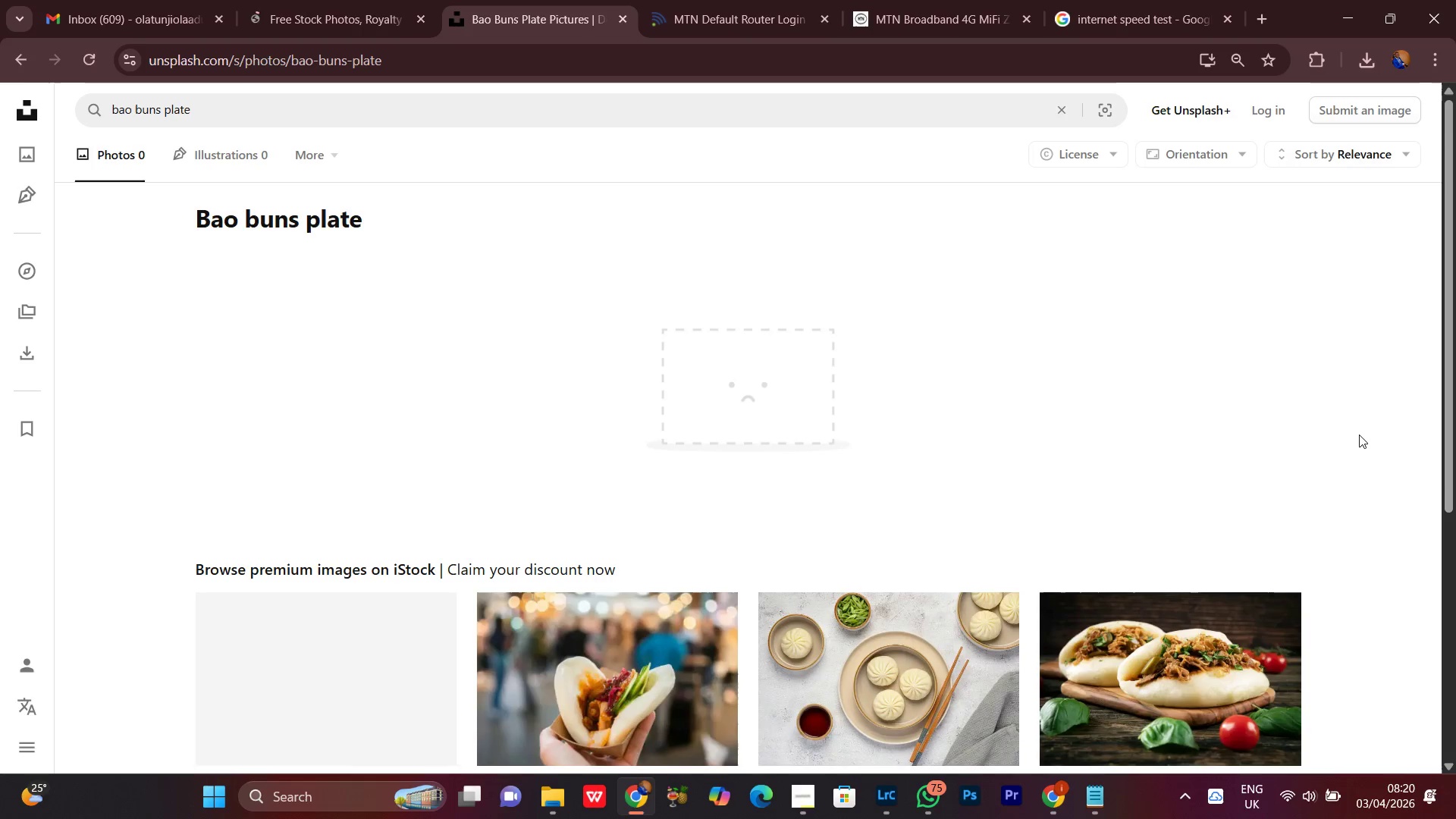 
wait(10.98)
 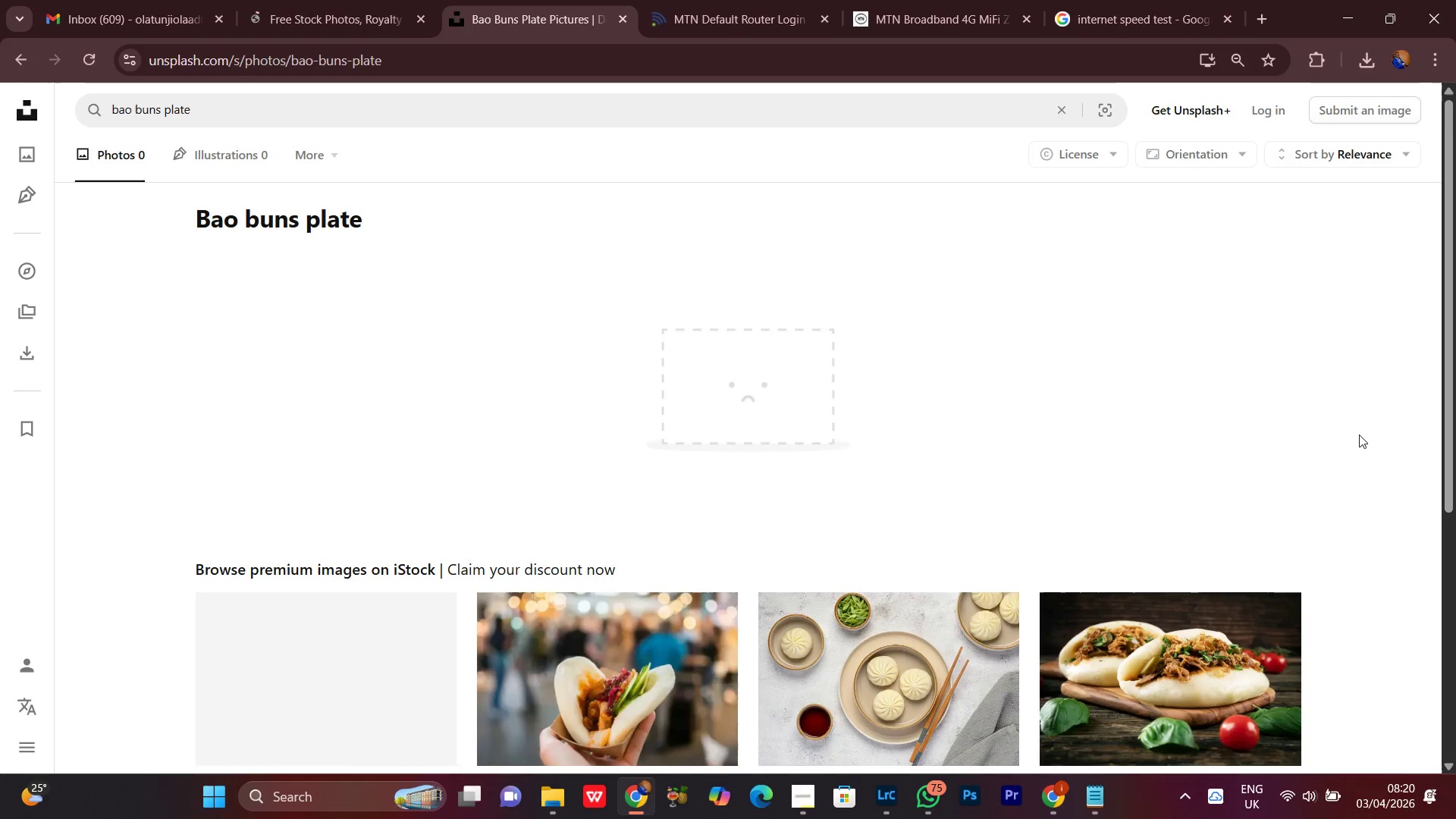 
scroll: coordinate [1455, 425], scroll_direction: down, amount: 5.0
 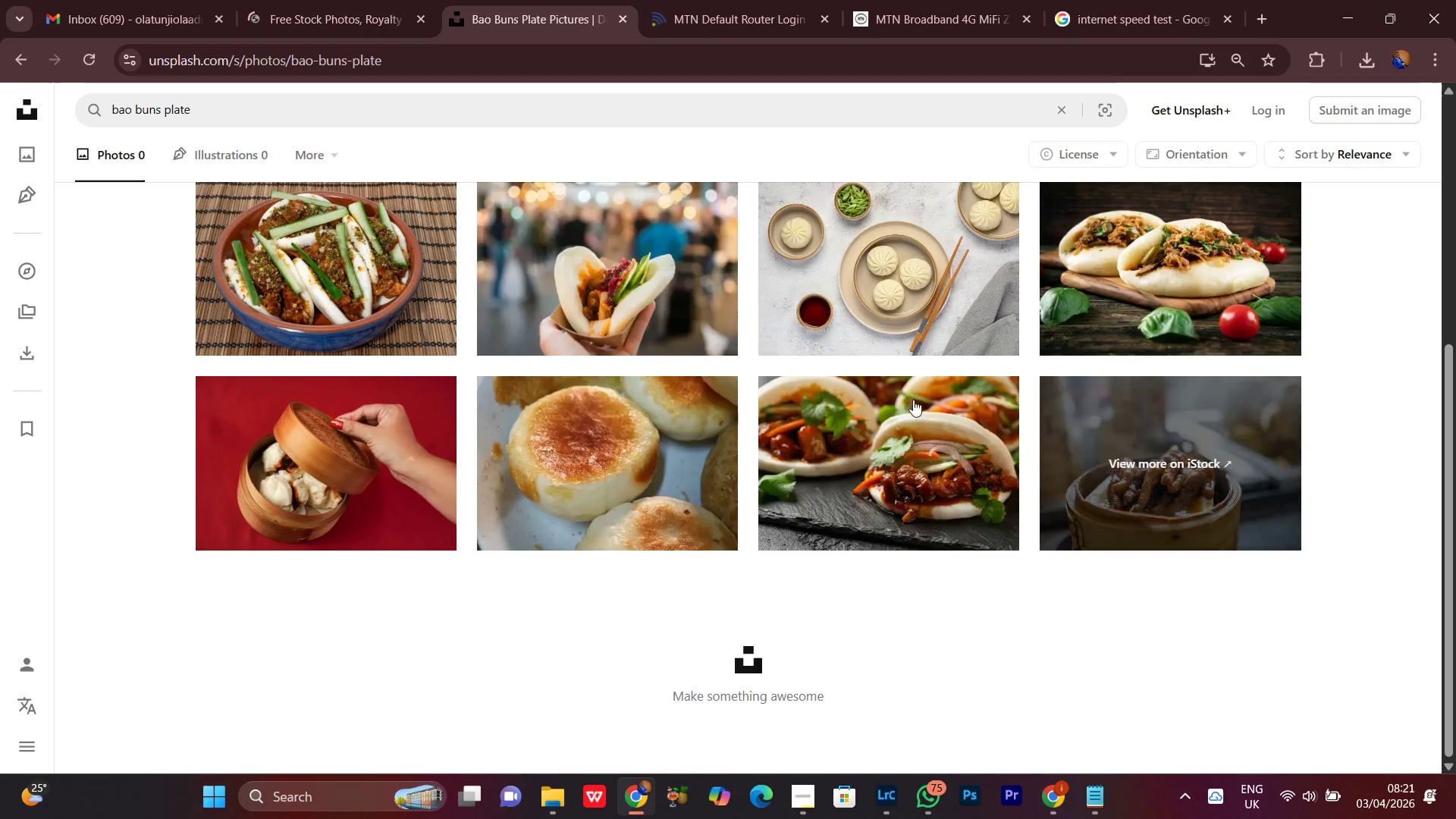 
scroll: coordinate [299, 435], scroll_direction: up, amount: 4.0
 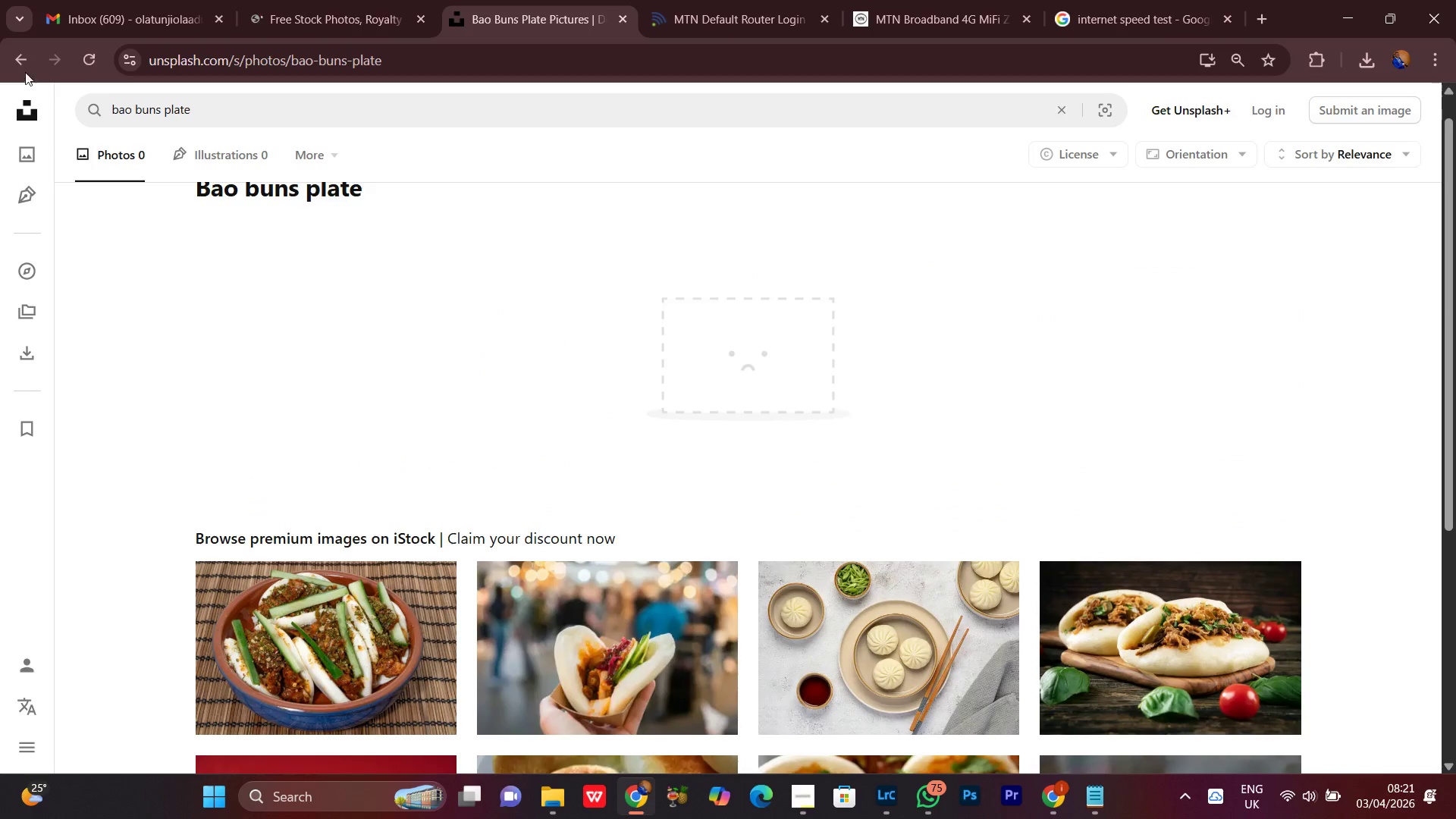 
left_click([25, 67])
 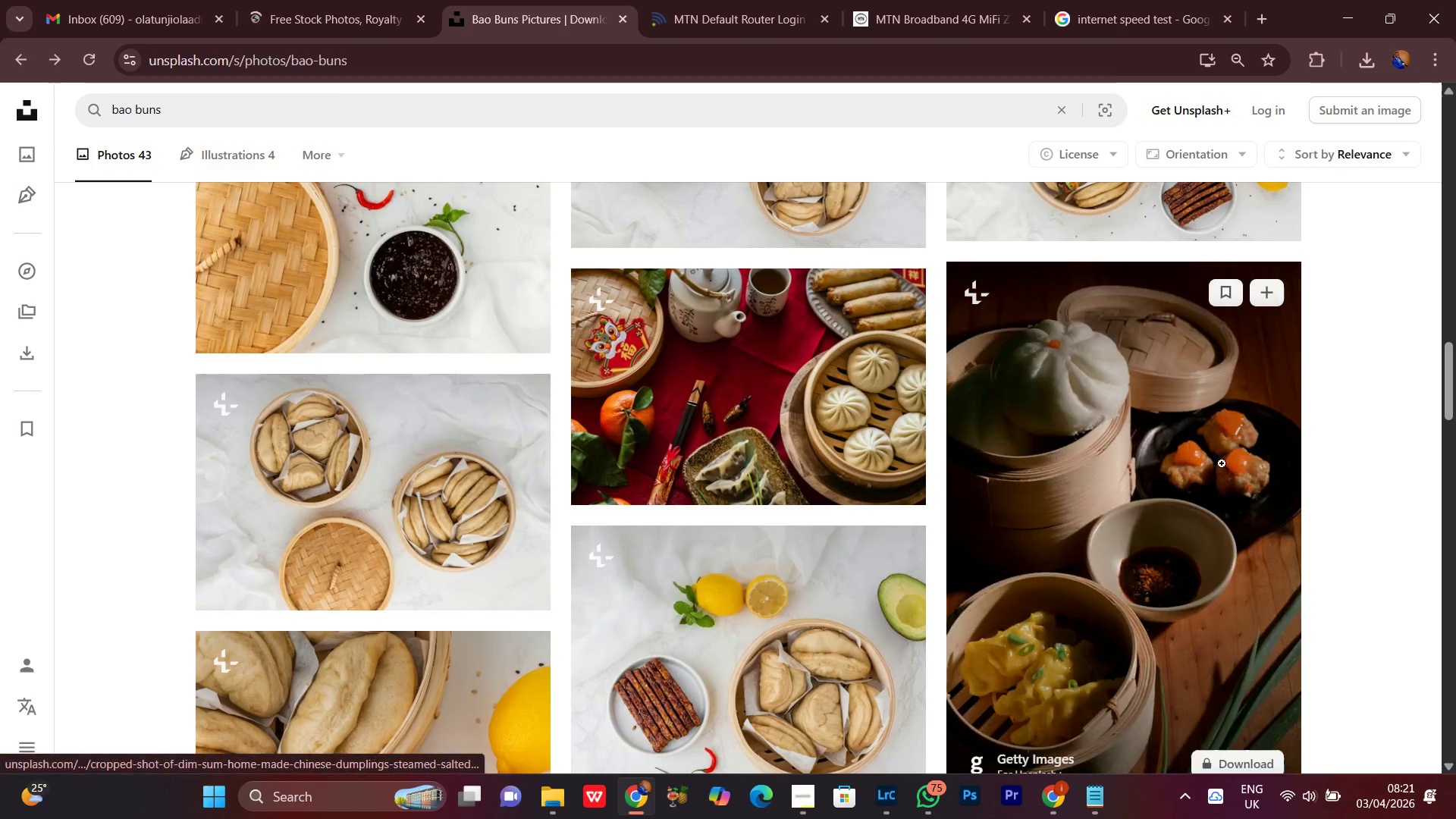 
scroll: coordinate [1327, 473], scroll_direction: down, amount: 8.0
 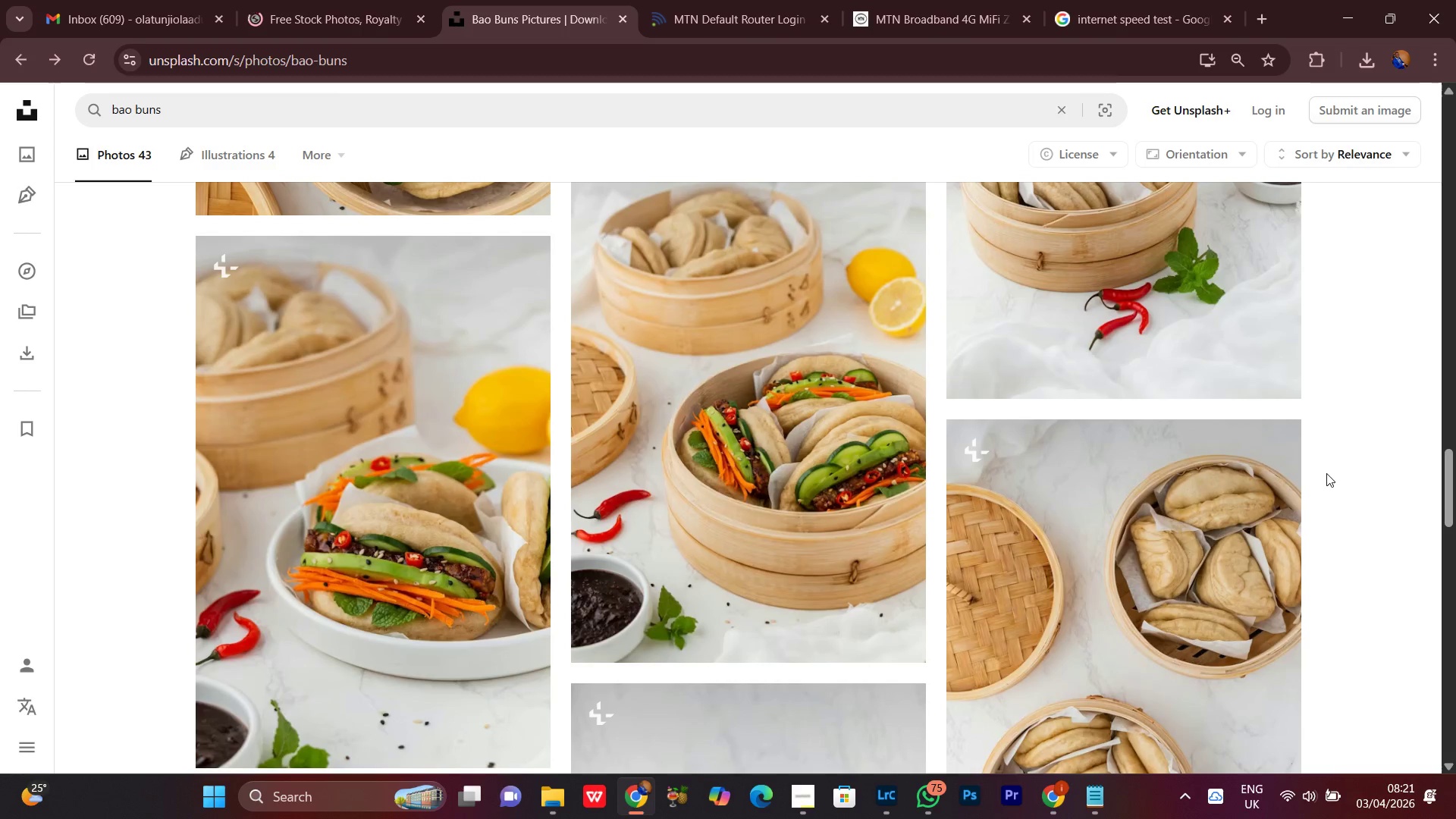 
scroll: coordinate [1326, 472], scroll_direction: up, amount: 1.0
 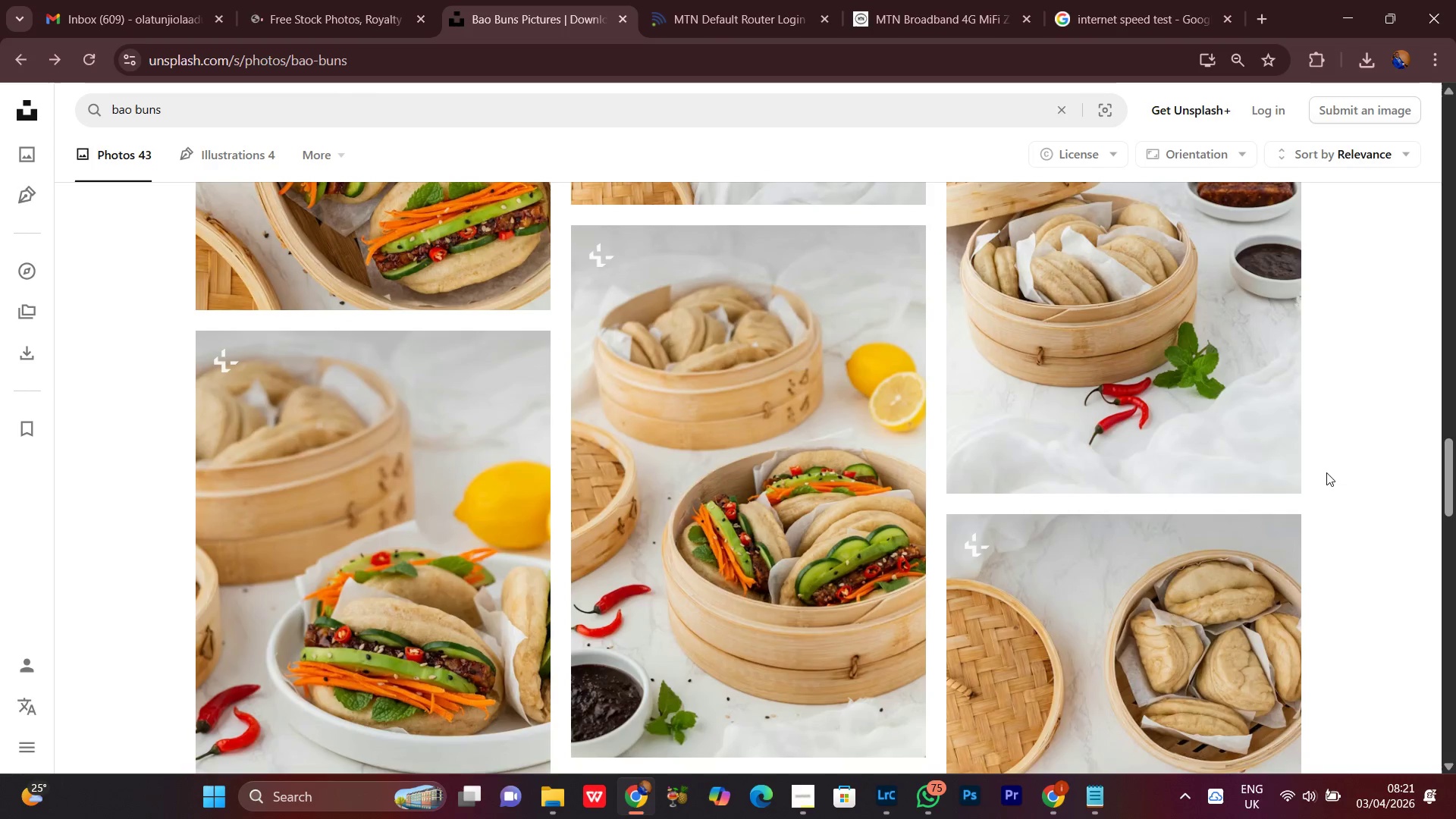 
scroll: coordinate [1326, 472], scroll_direction: down, amount: 4.0
 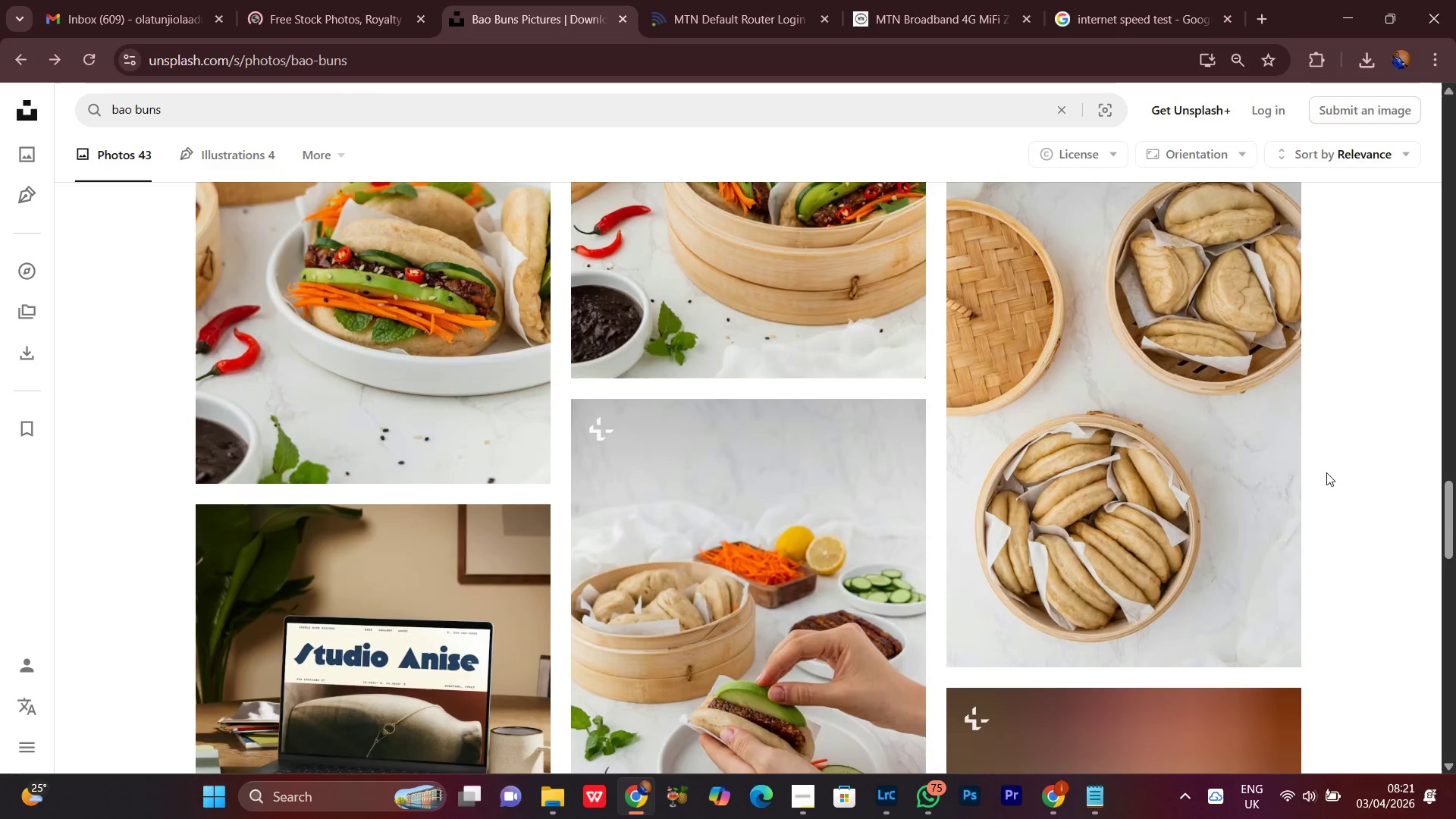 
scroll: coordinate [1326, 472], scroll_direction: up, amount: 1.0
 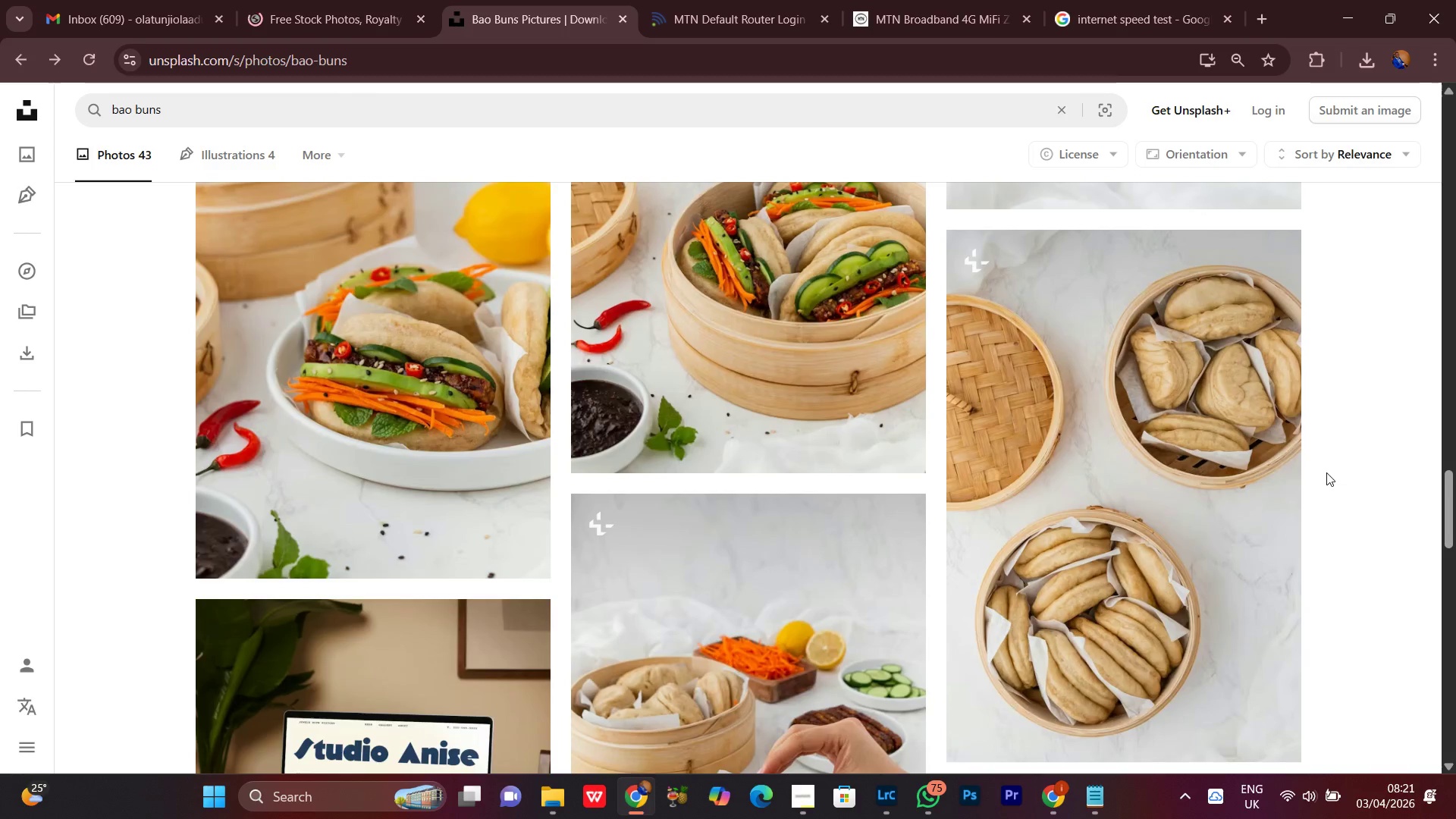 
scroll: coordinate [1326, 472], scroll_direction: down, amount: 11.0
 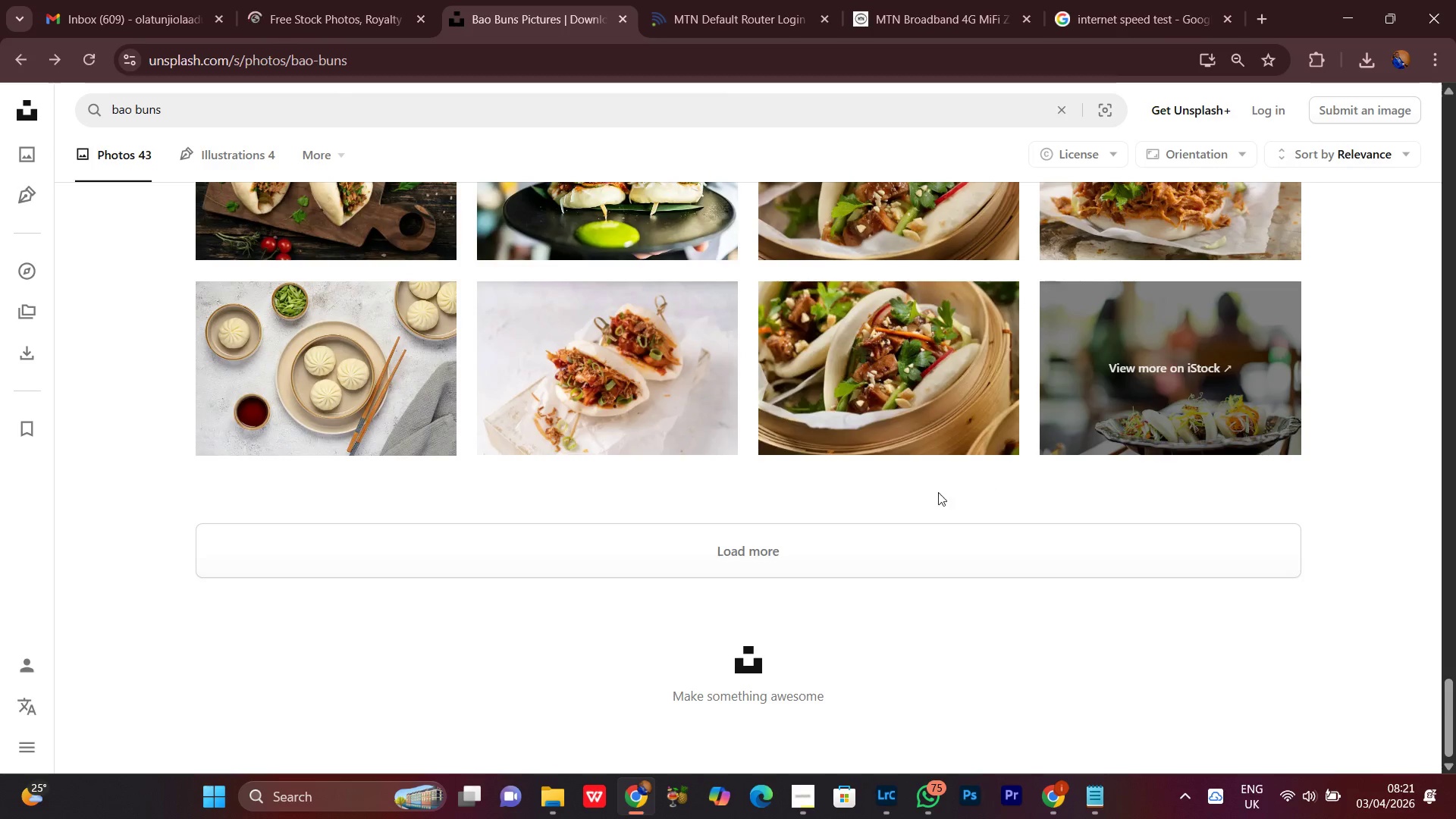 
left_click([851, 550])
 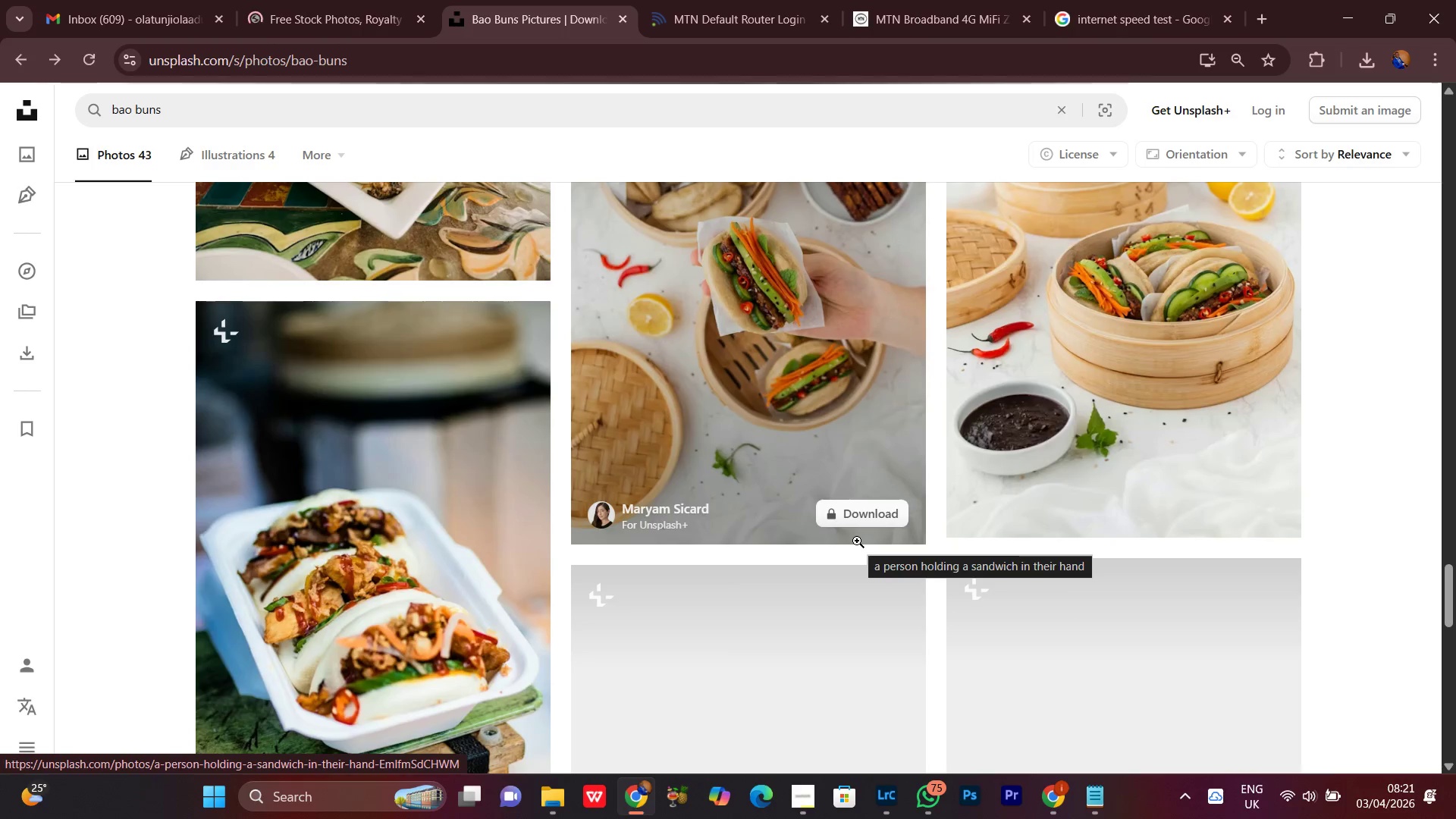 
scroll: coordinate [1385, 487], scroll_direction: up, amount: 2.0
 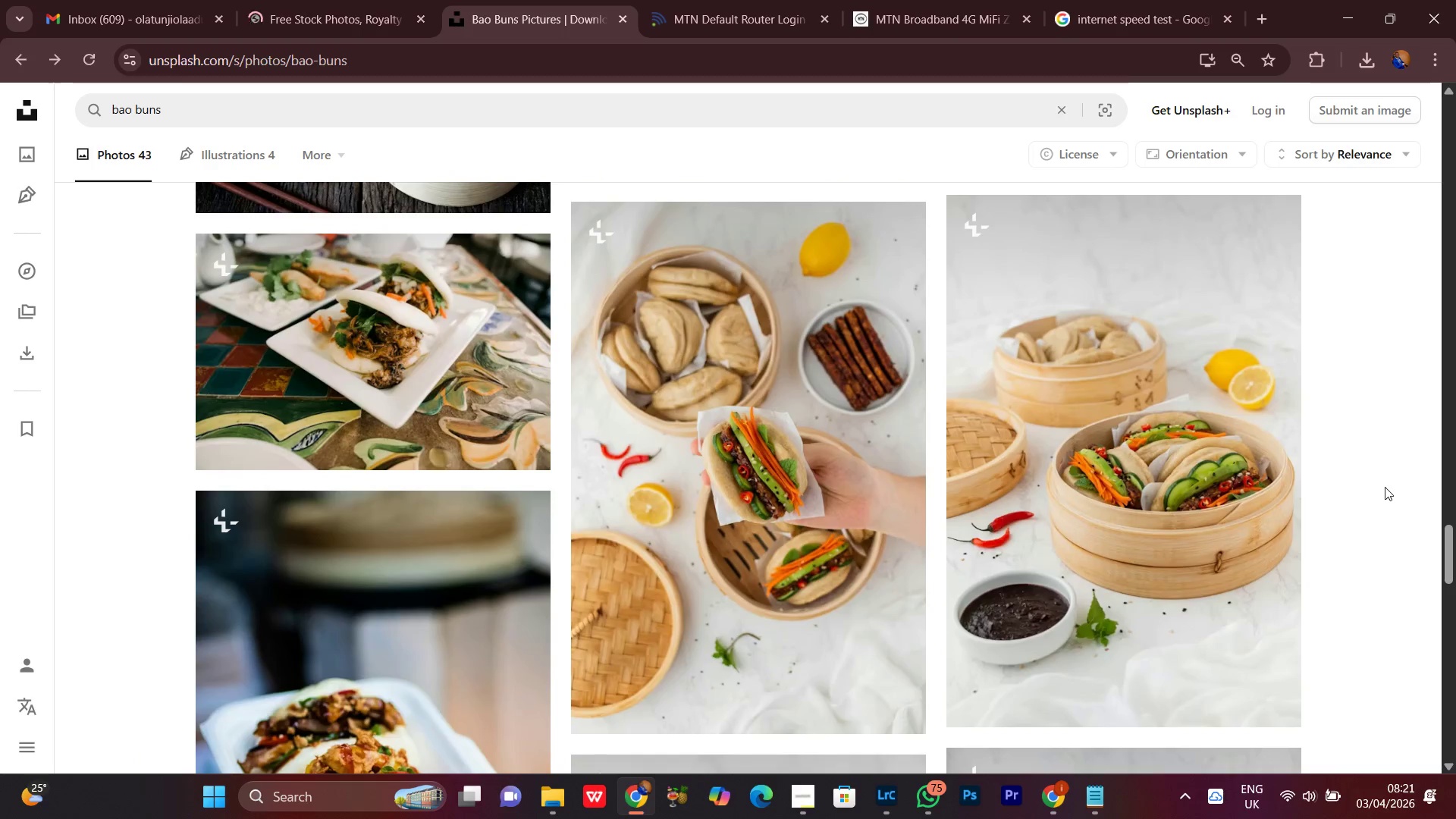 
scroll: coordinate [1092, 553], scroll_direction: down, amount: 20.0
 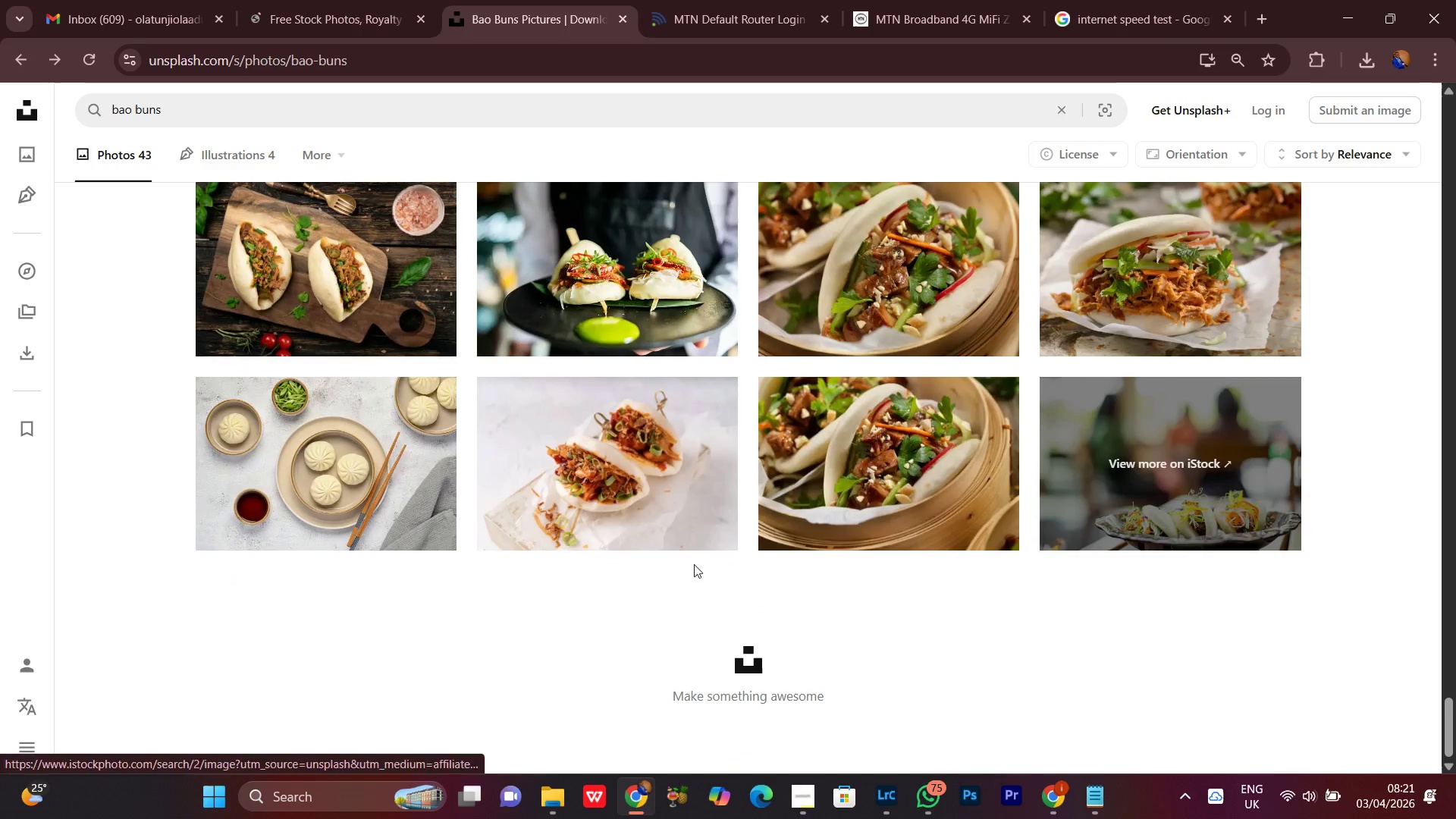 
scroll: coordinate [1412, 472], scroll_direction: up, amount: 51.0
 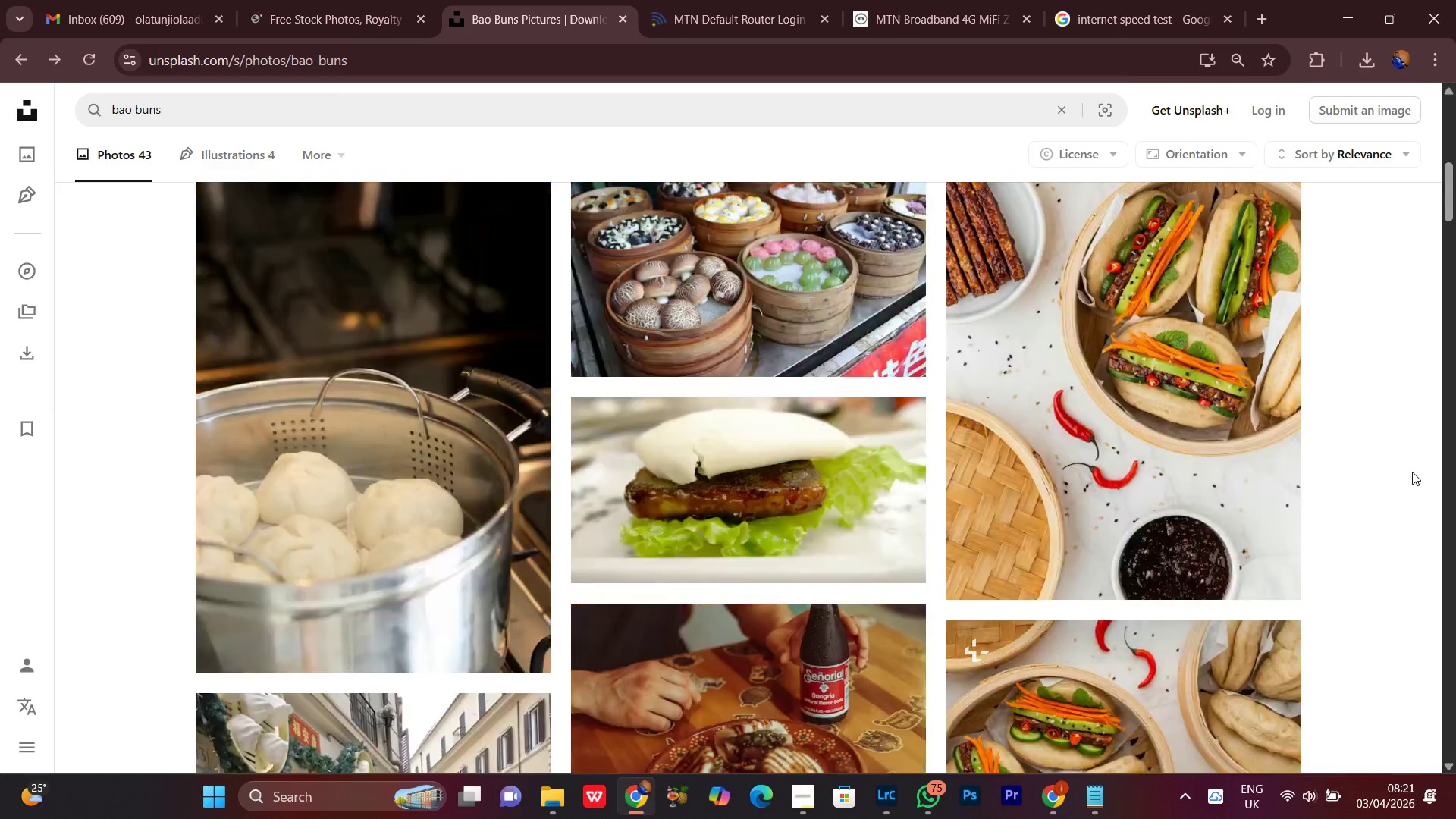 
scroll: coordinate [1389, 581], scroll_direction: down, amount: 8.0
 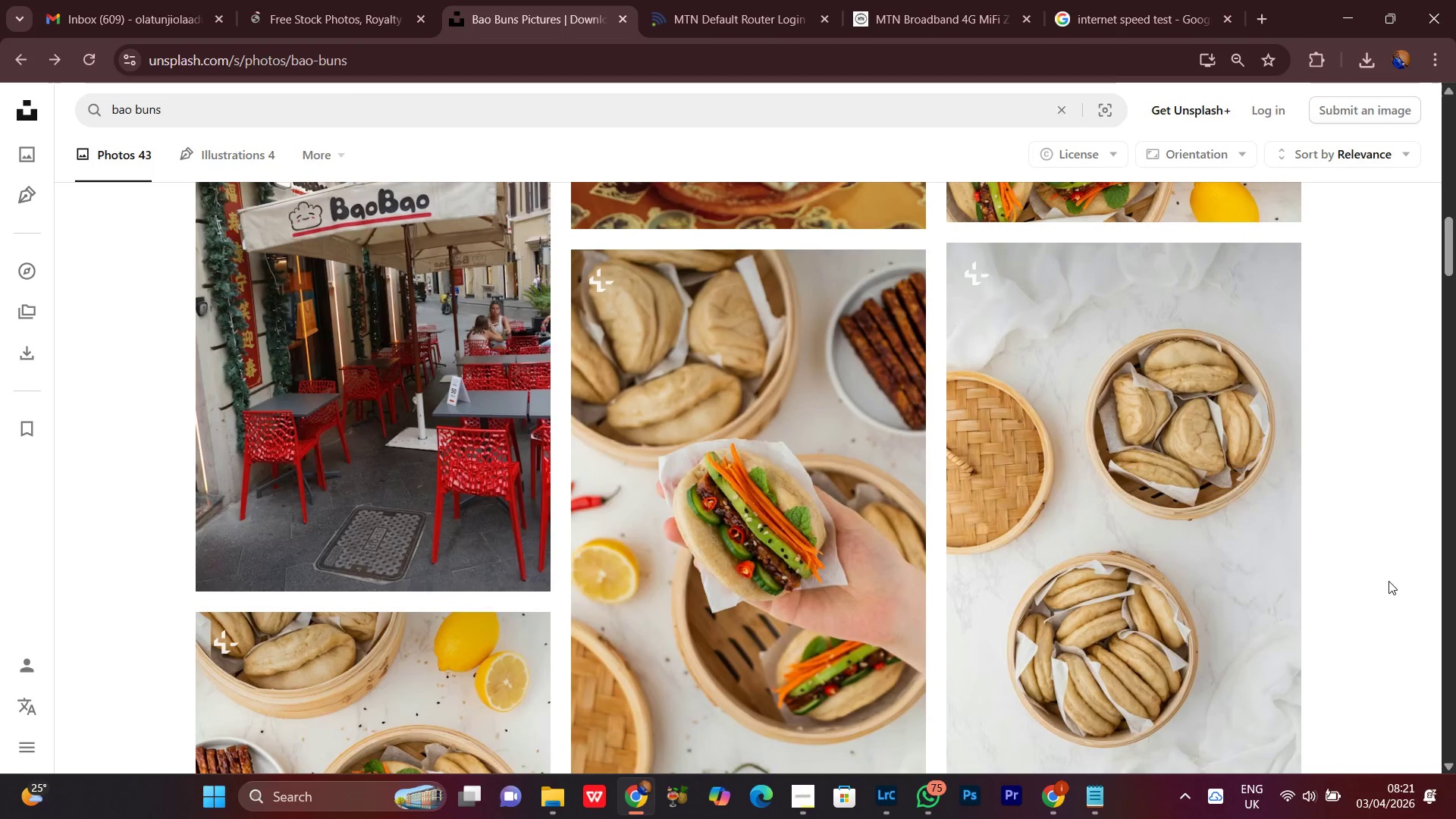 
scroll: coordinate [1389, 581], scroll_direction: up, amount: 3.0
 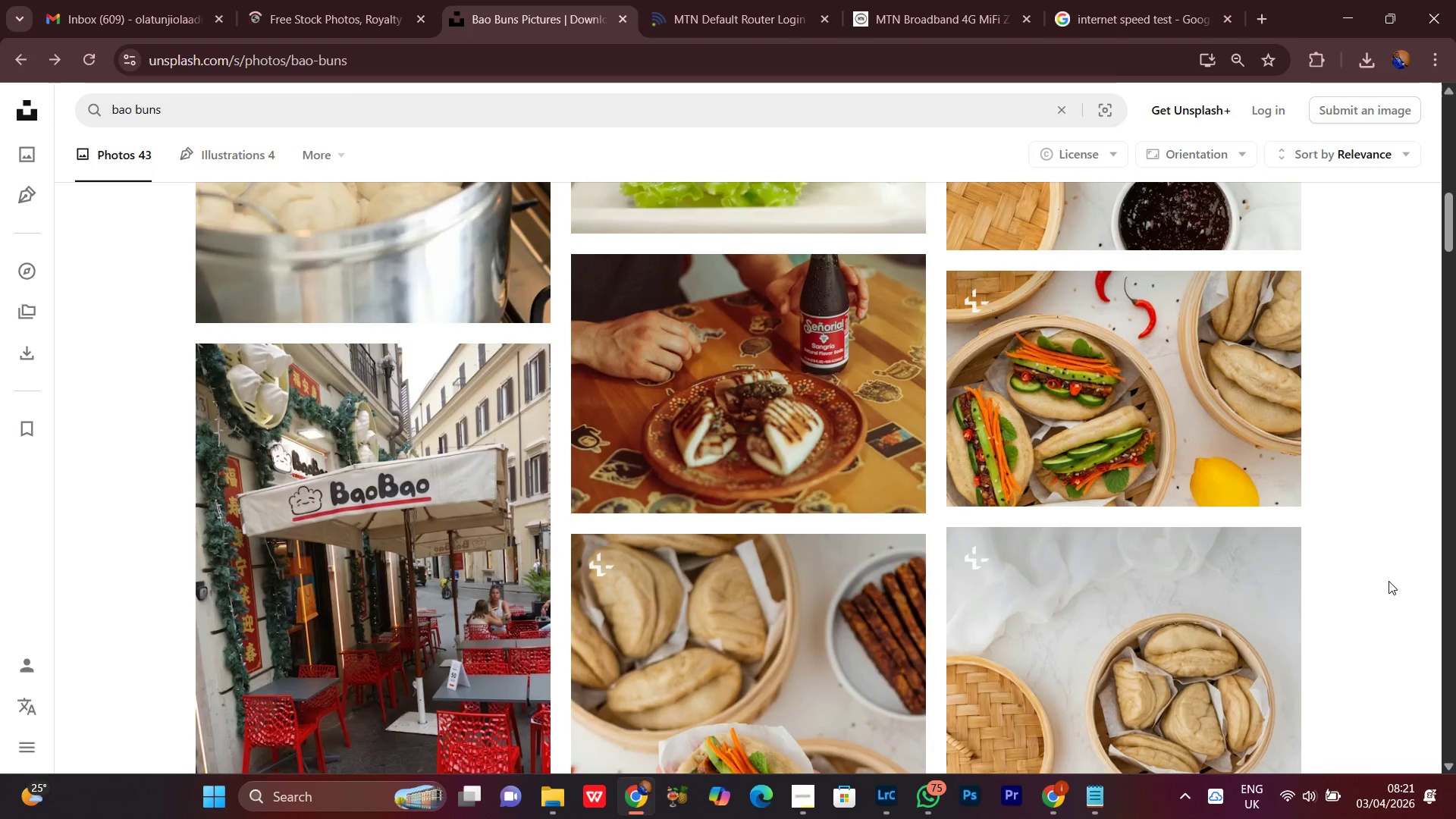 
scroll: coordinate [1389, 581], scroll_direction: down, amount: 14.0
 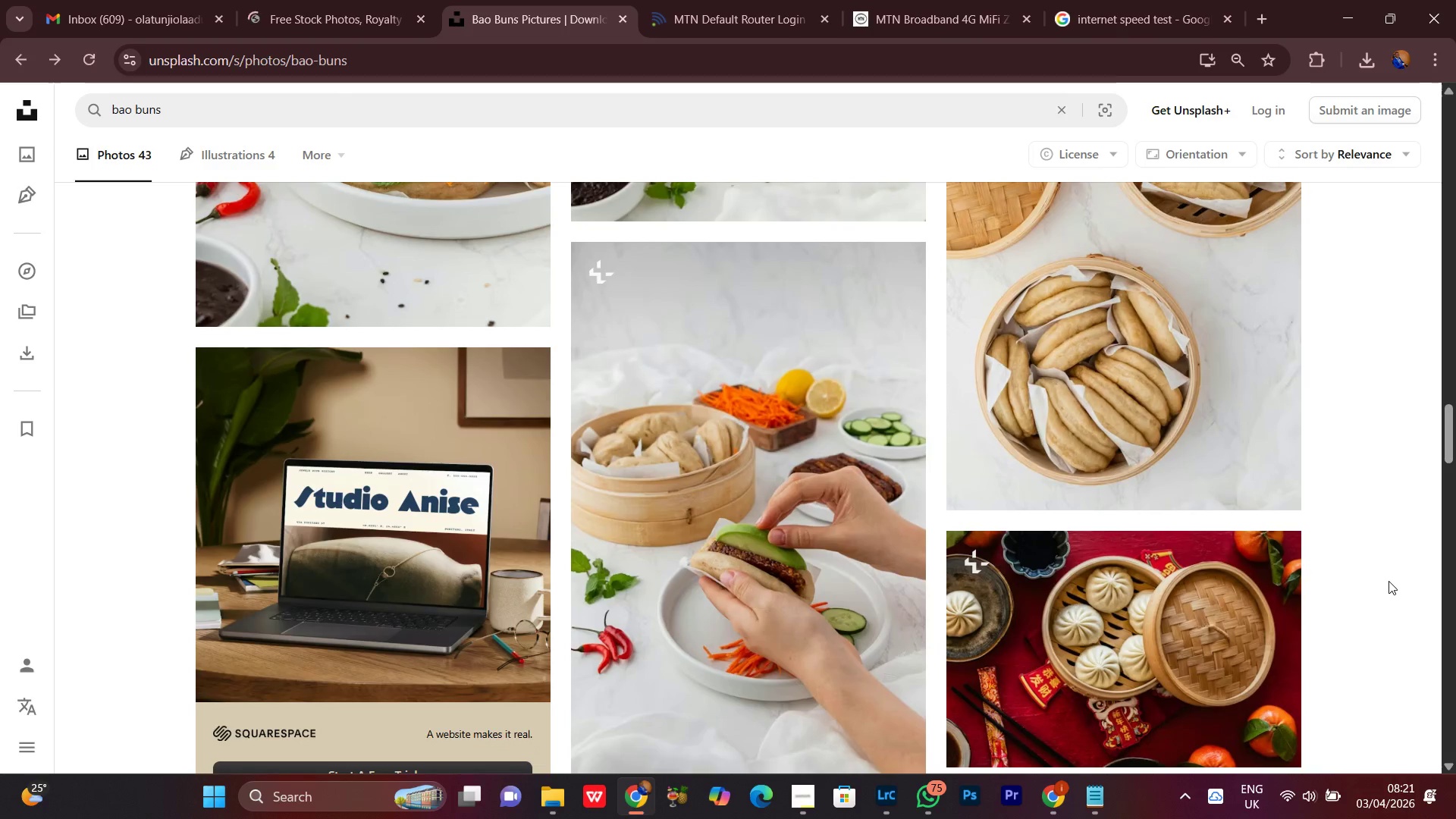 
scroll: coordinate [1389, 581], scroll_direction: up, amount: 2.0
 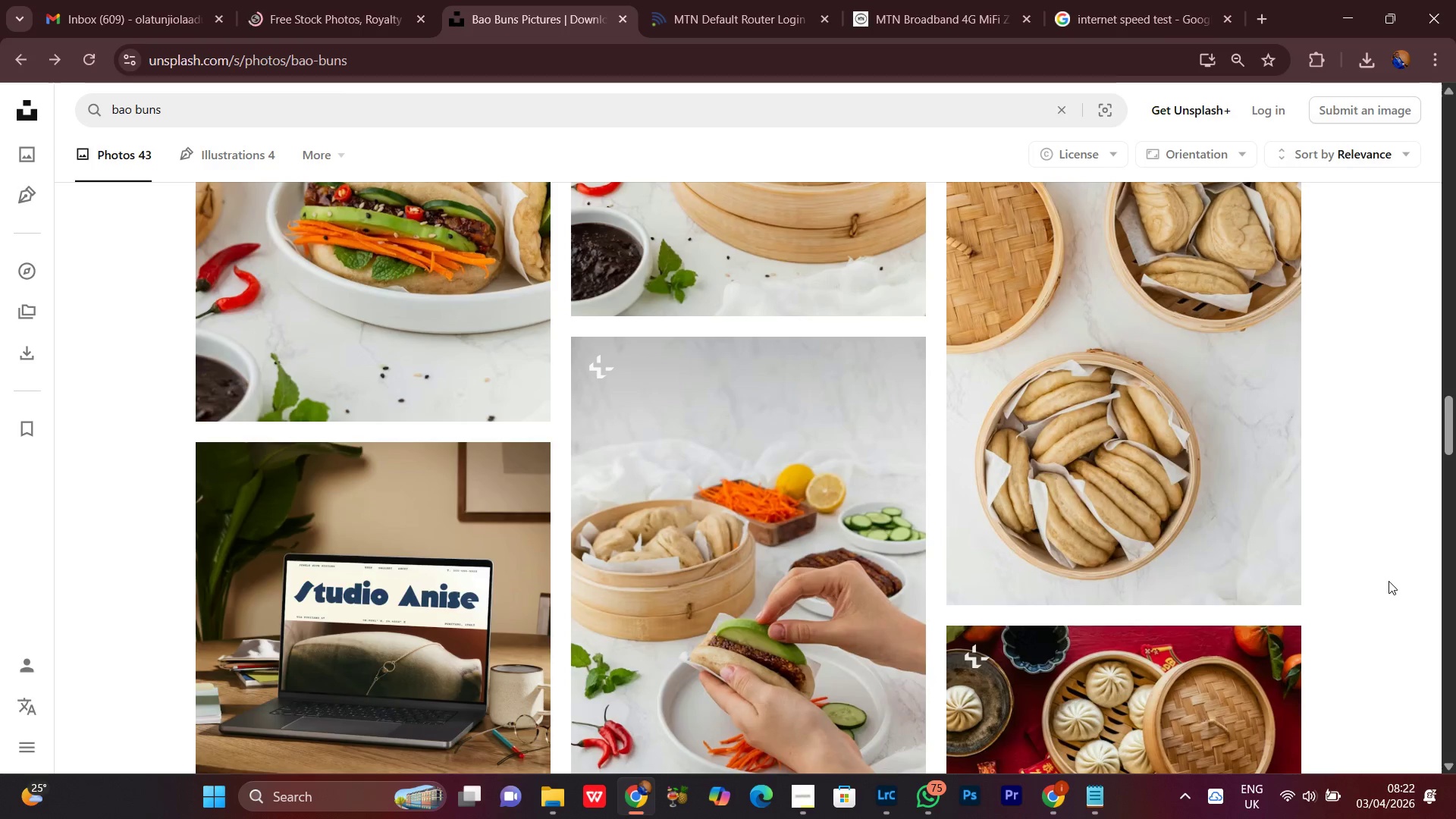 
scroll: coordinate [1389, 581], scroll_direction: down, amount: 12.0
 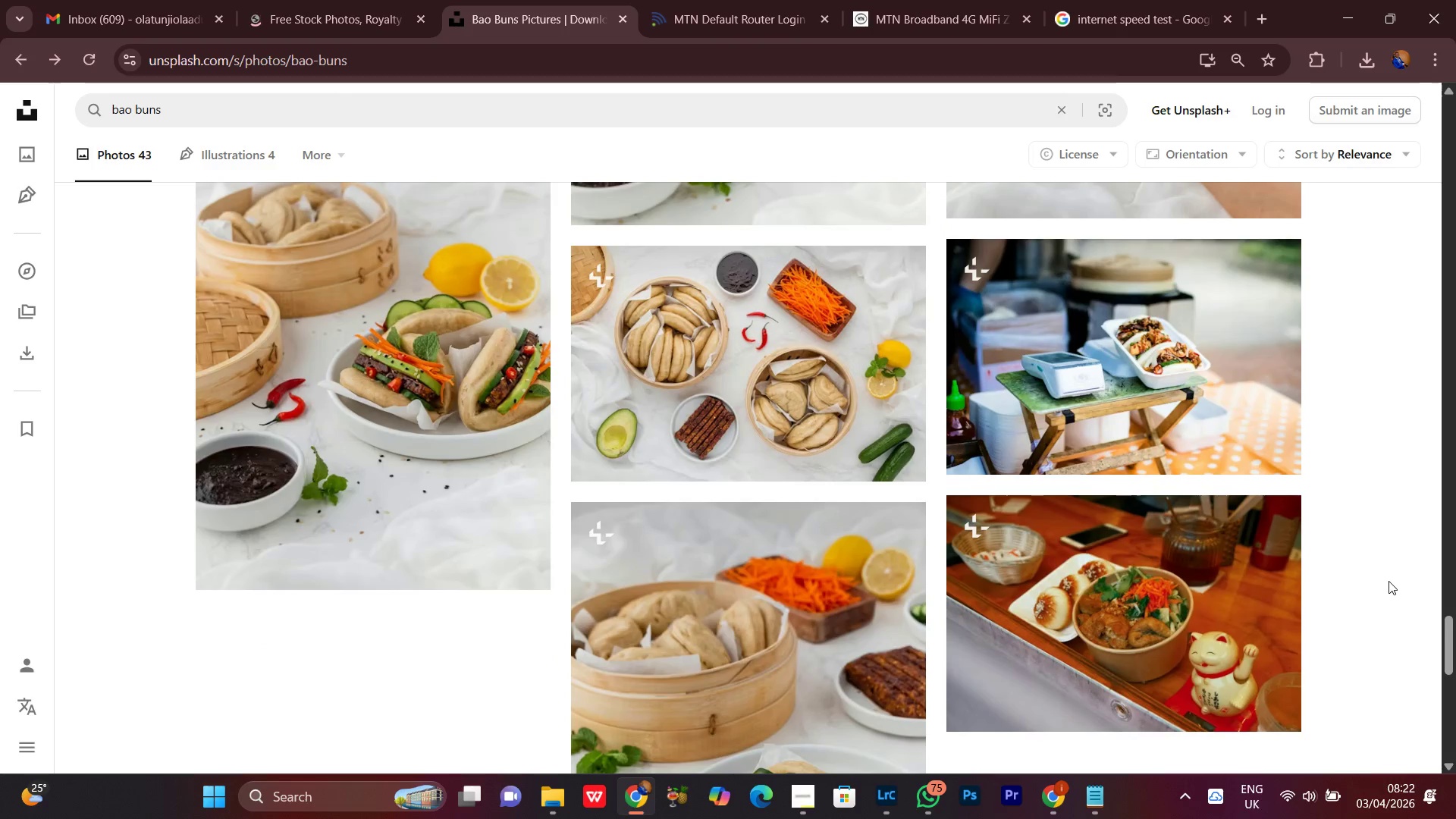 
scroll: coordinate [1389, 581], scroll_direction: up, amount: 14.0
 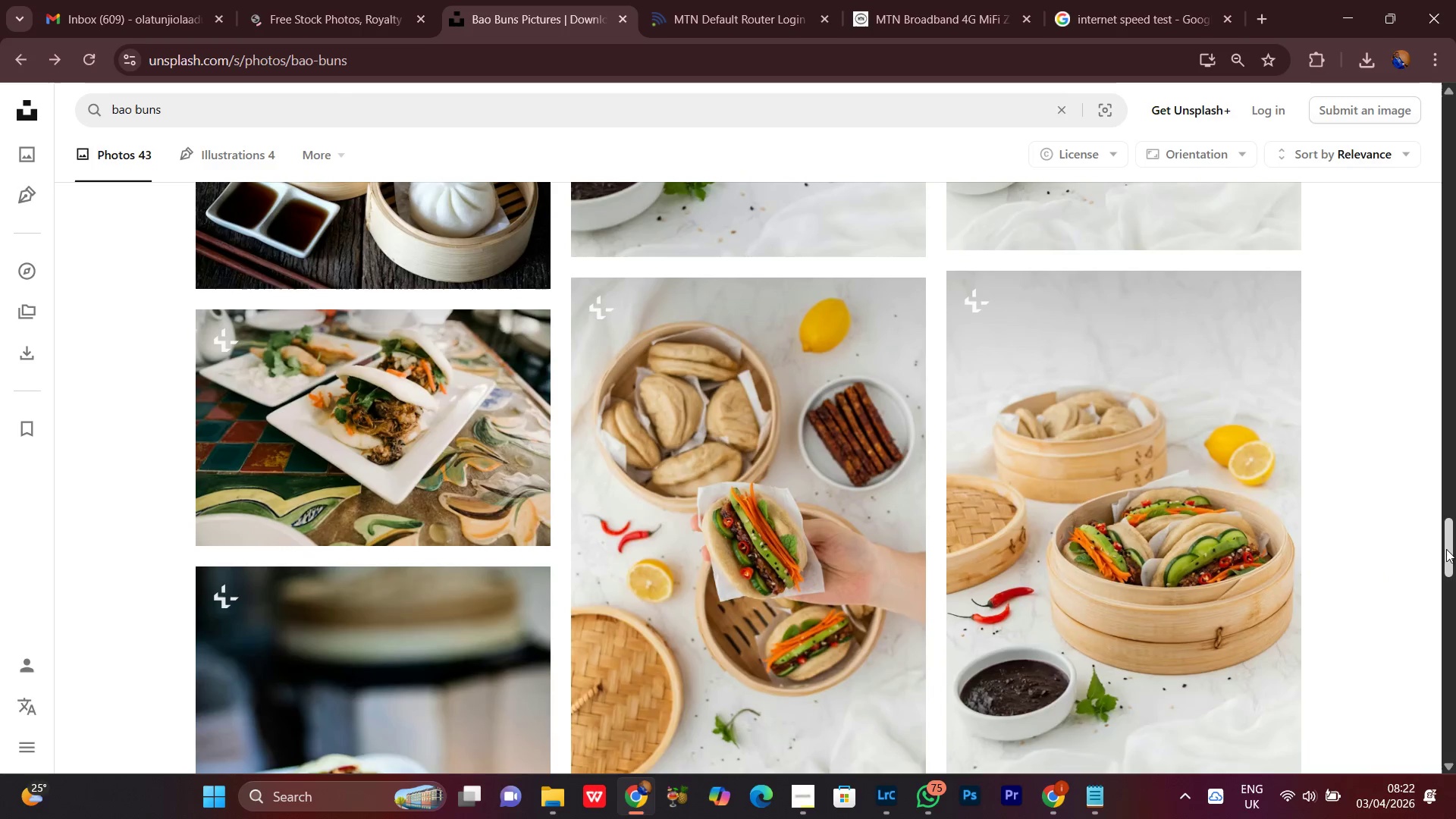 
left_click_drag(start_coordinate=[1448, 553], to_coordinate=[1442, 277])
 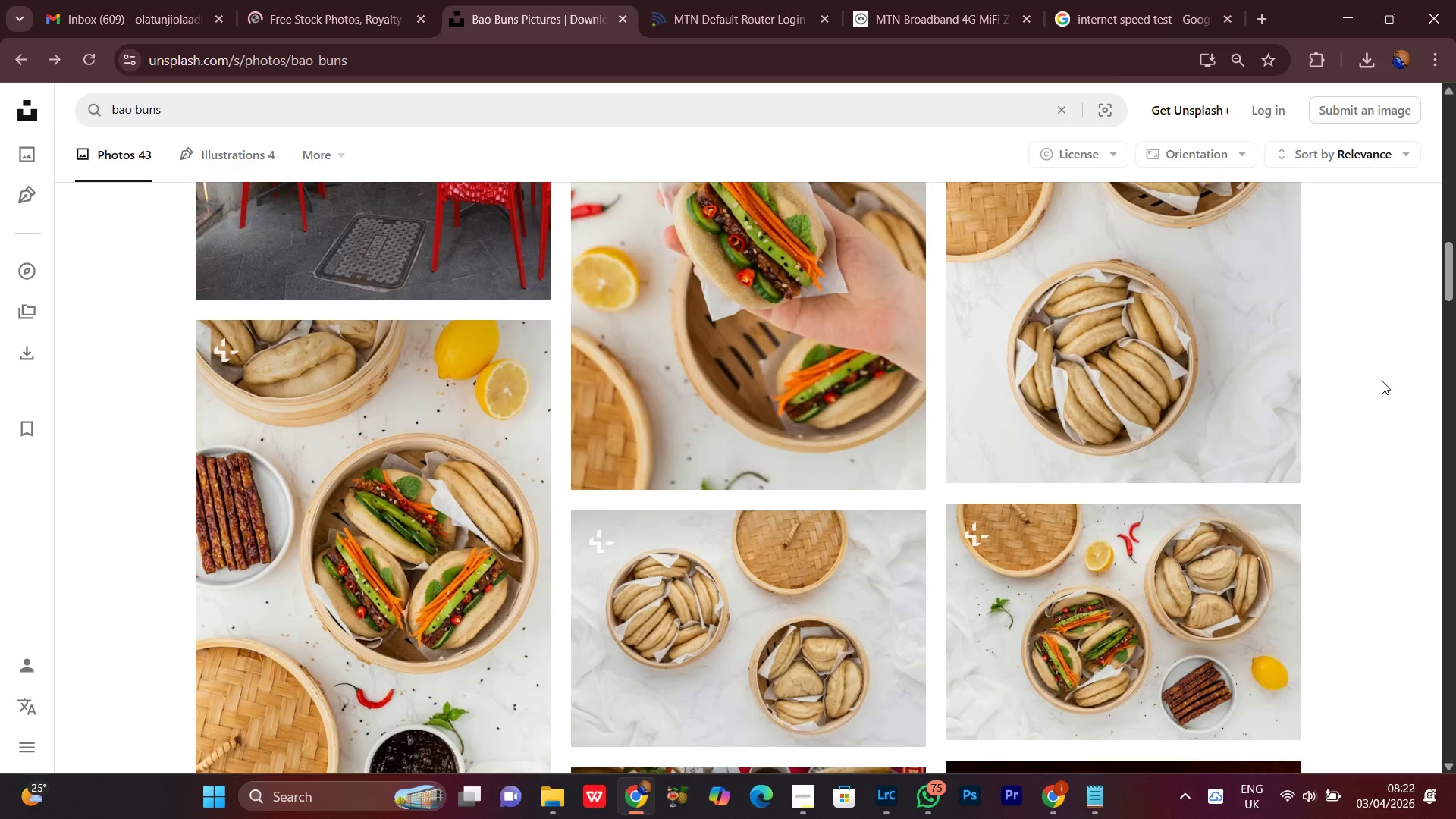 
scroll: coordinate [1385, 397], scroll_direction: up, amount: 6.0
 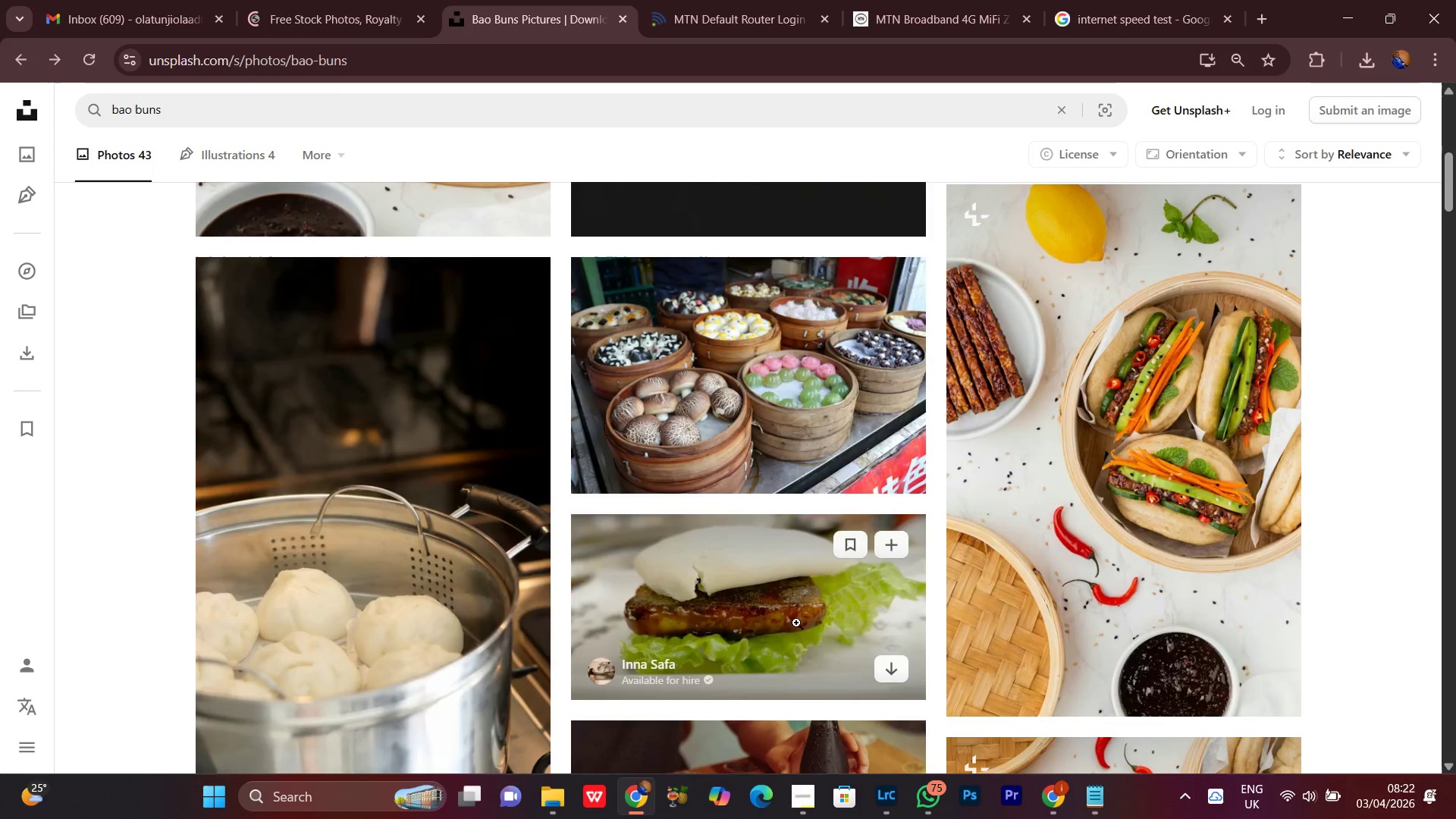 
left_click([897, 673])
 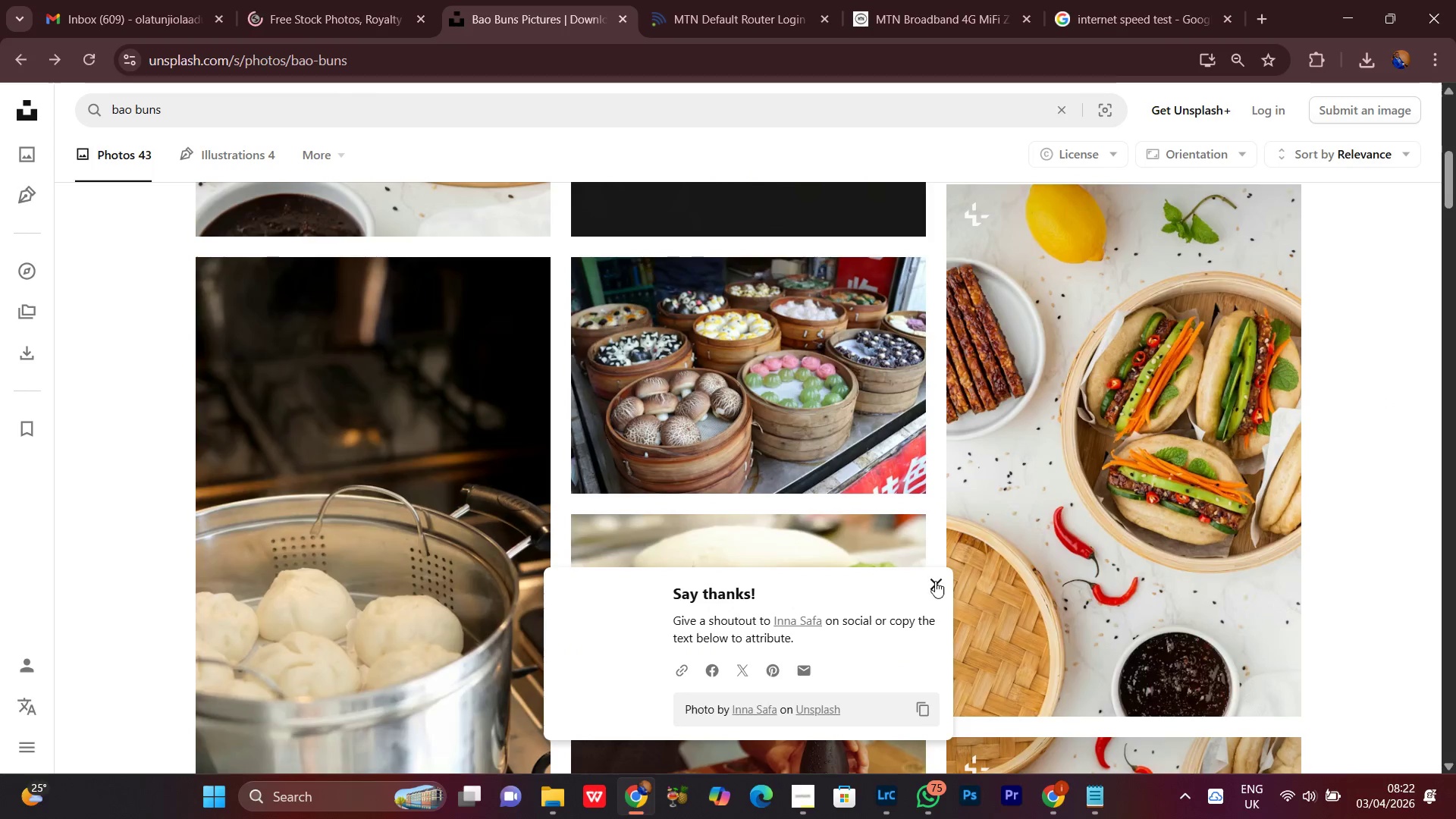 
left_click([936, 580])
 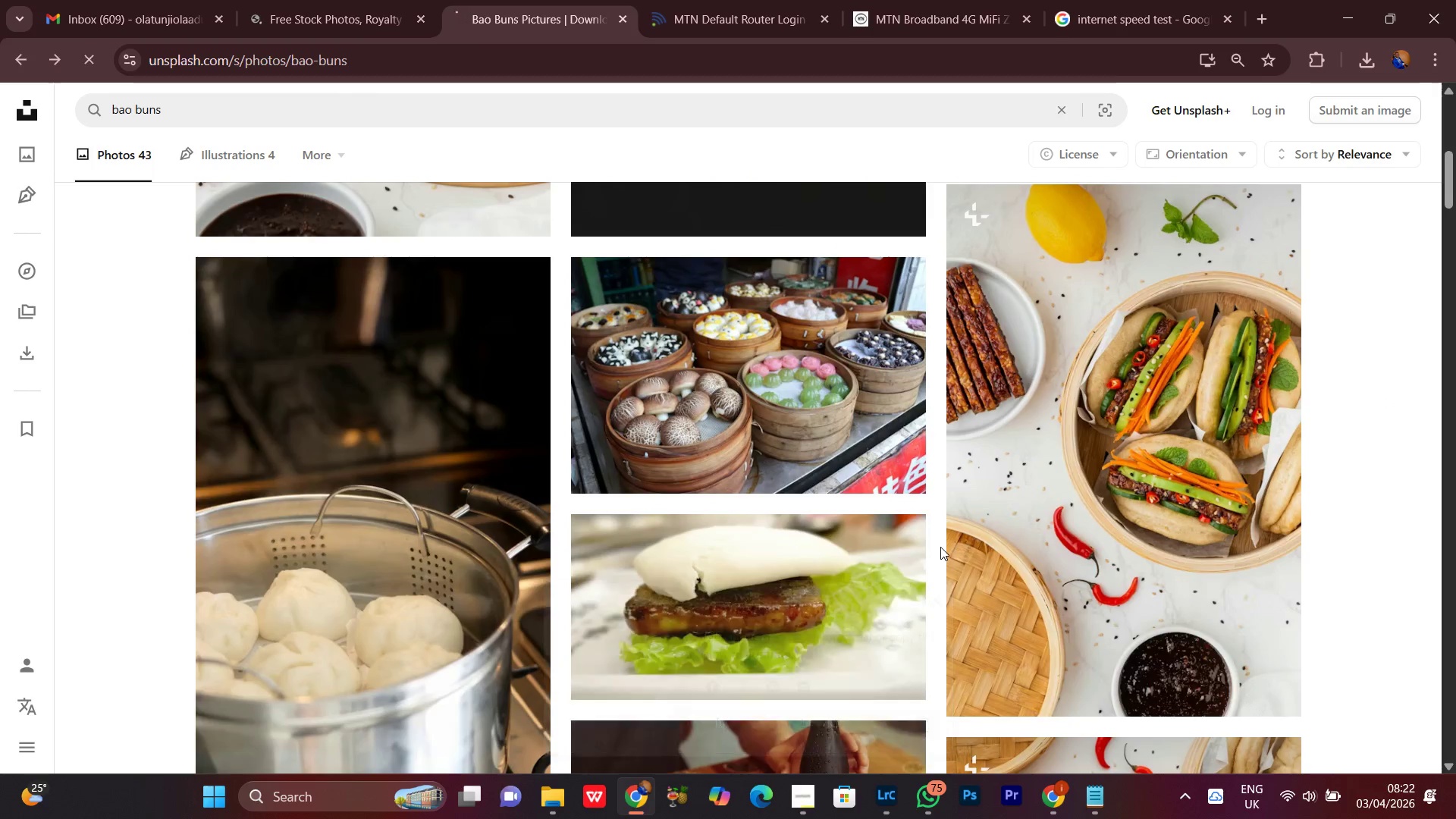 
scroll: coordinate [936, 540], scroll_direction: up, amount: 10.0
 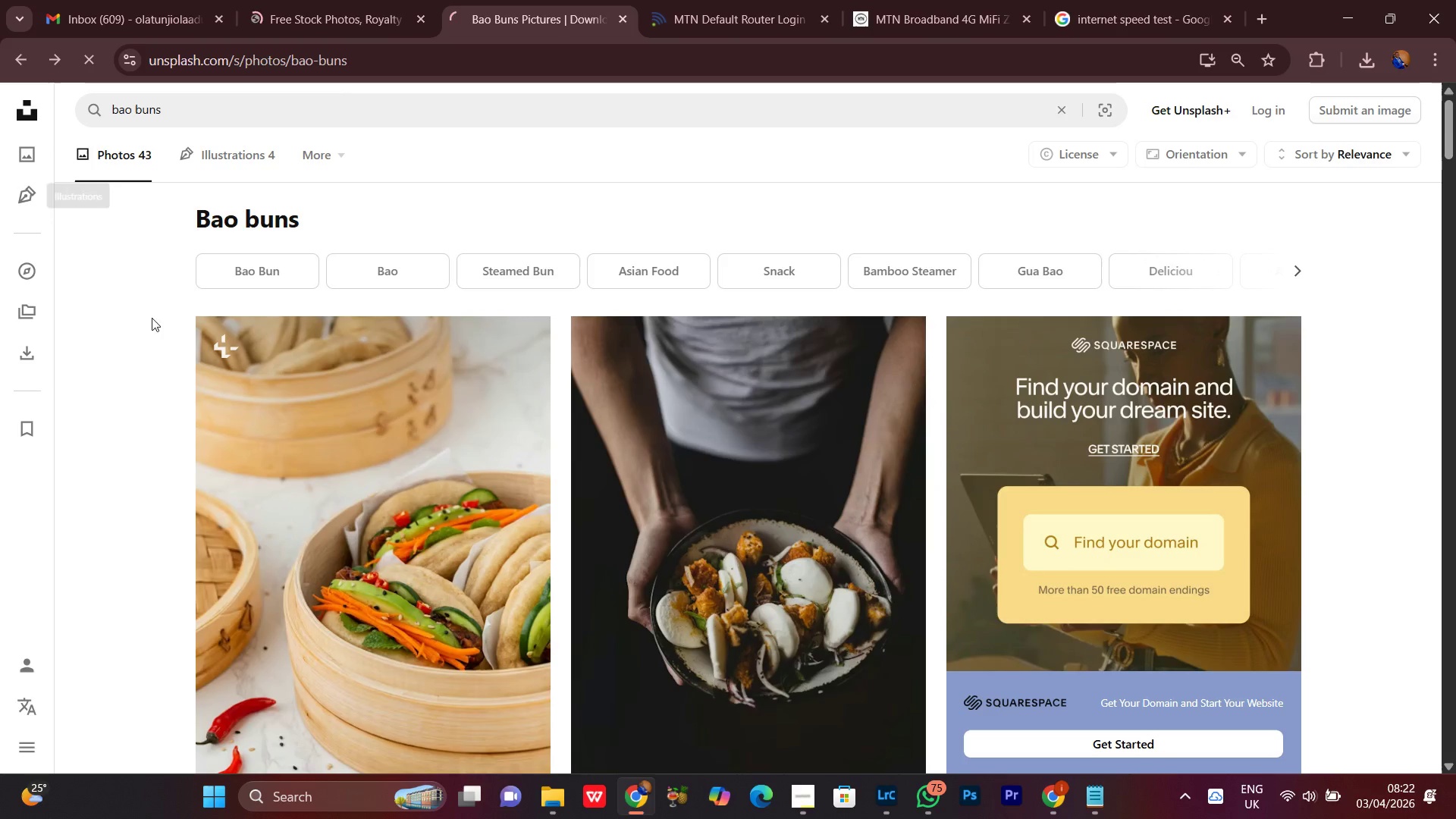 
scroll: coordinate [169, 434], scroll_direction: down, amount: 1.0
 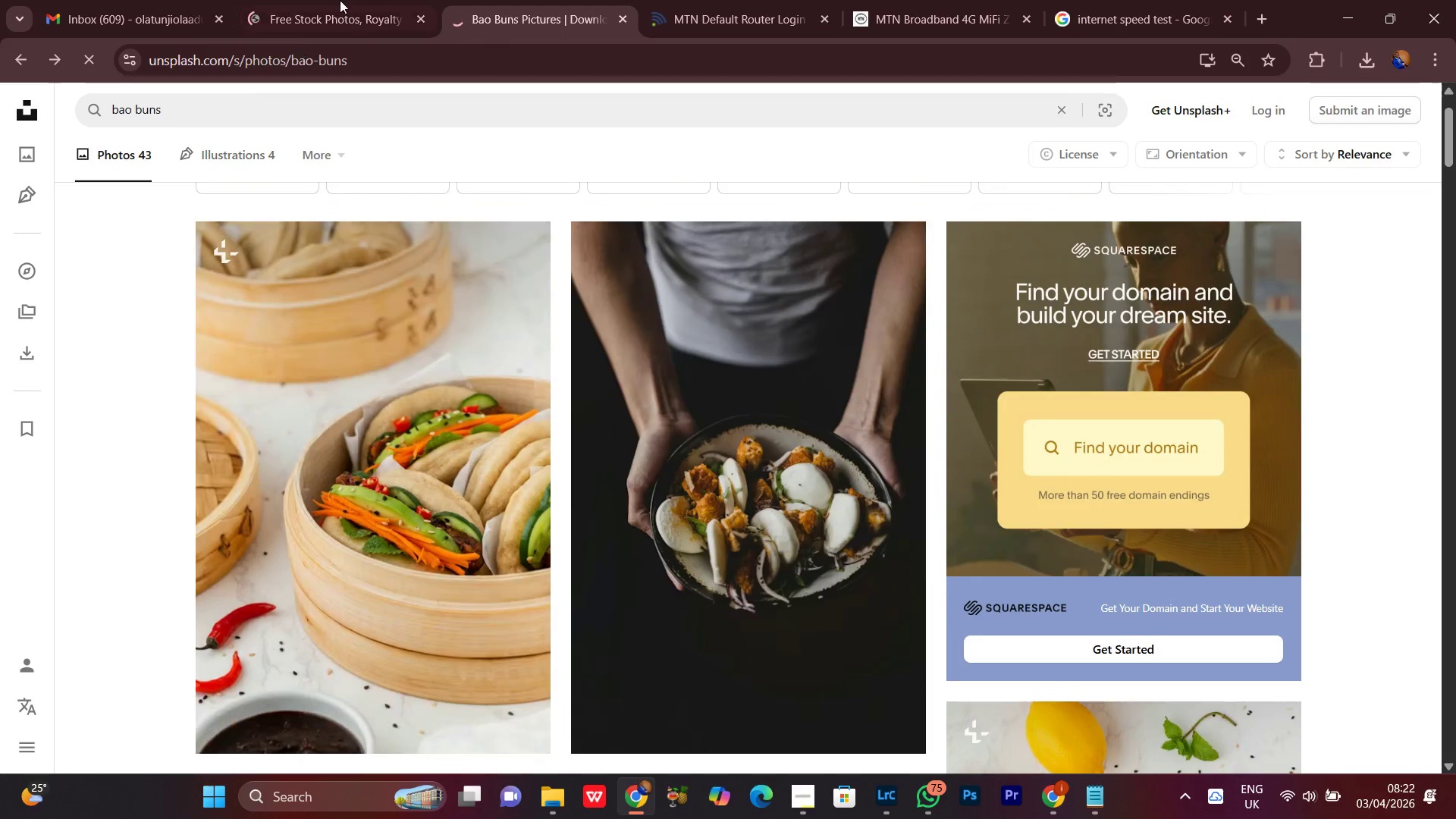 
left_click([344, 0])
 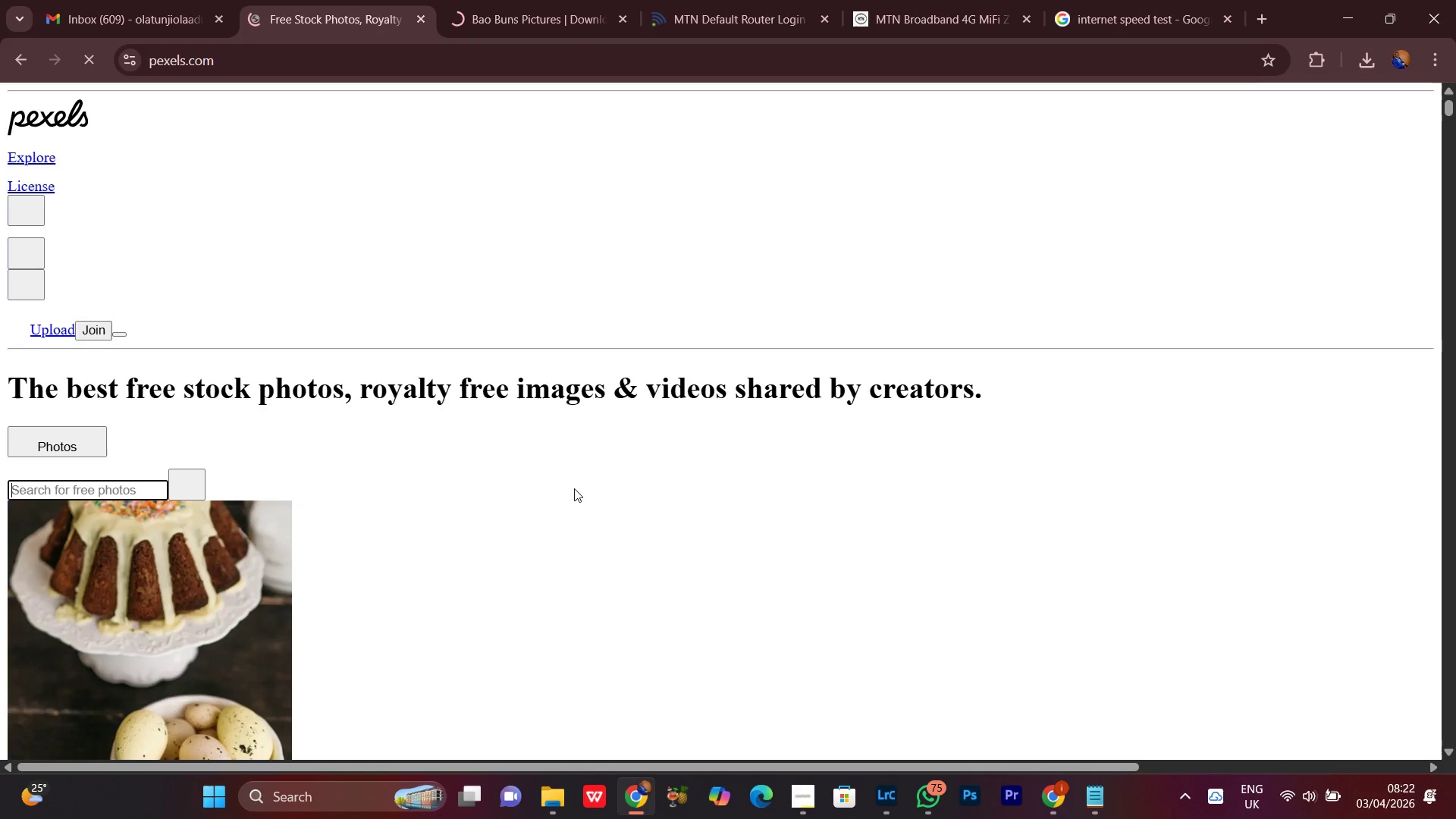 
scroll: coordinate [574, 488], scroll_direction: up, amount: 6.0
 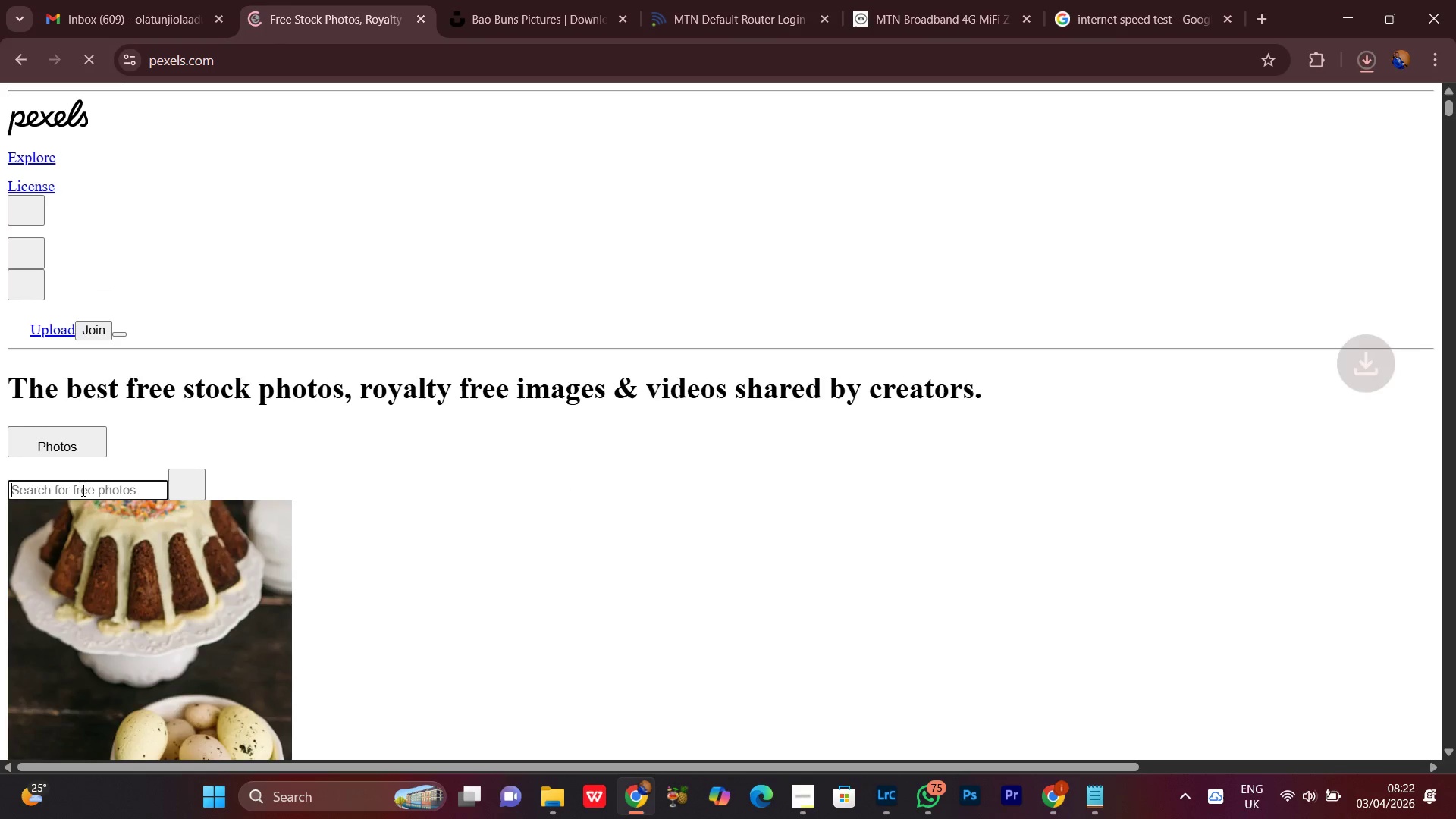 
left_click([84, 488])
 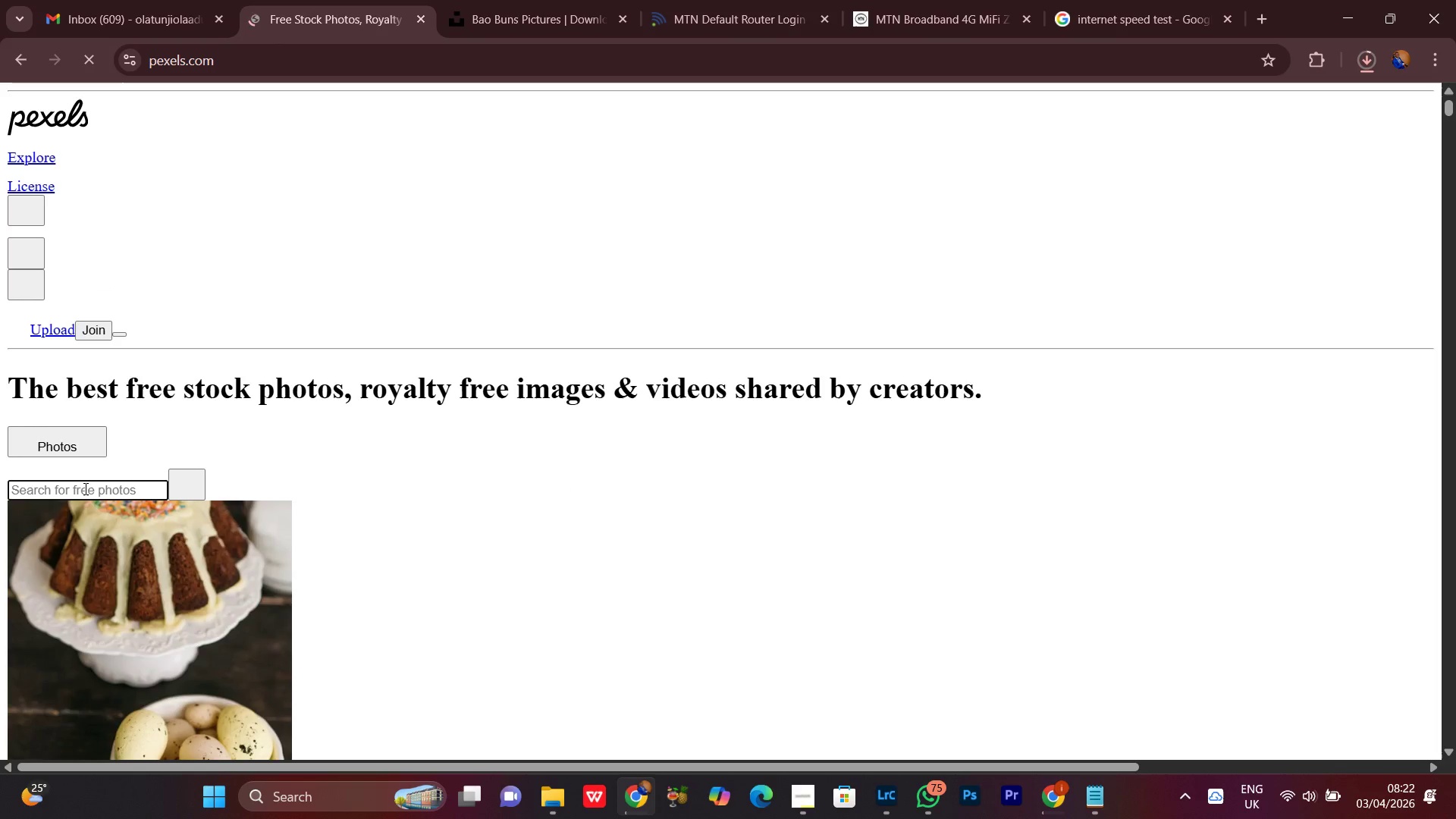 
left_click([84, 488])
 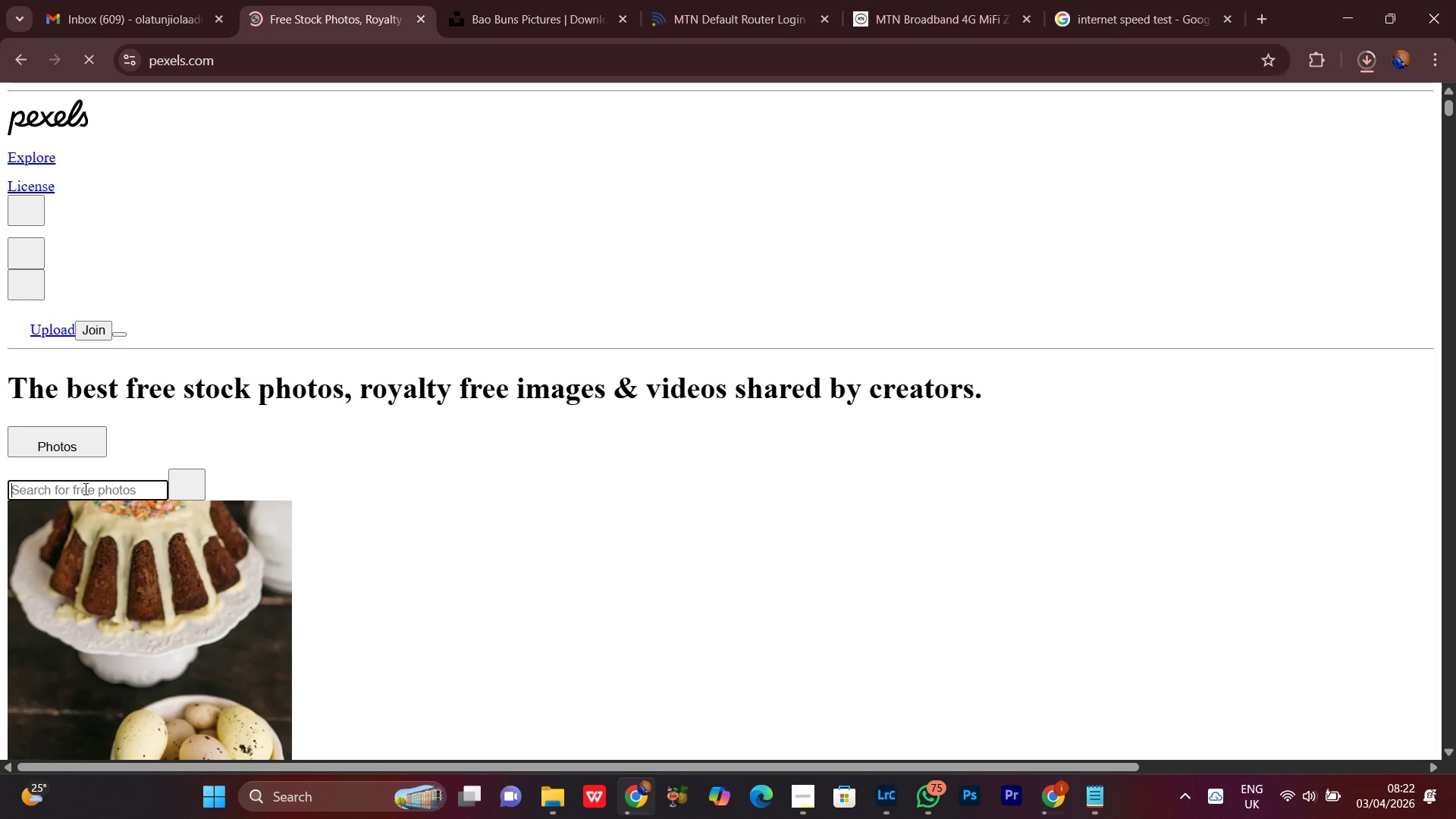 
key(Control+V)
 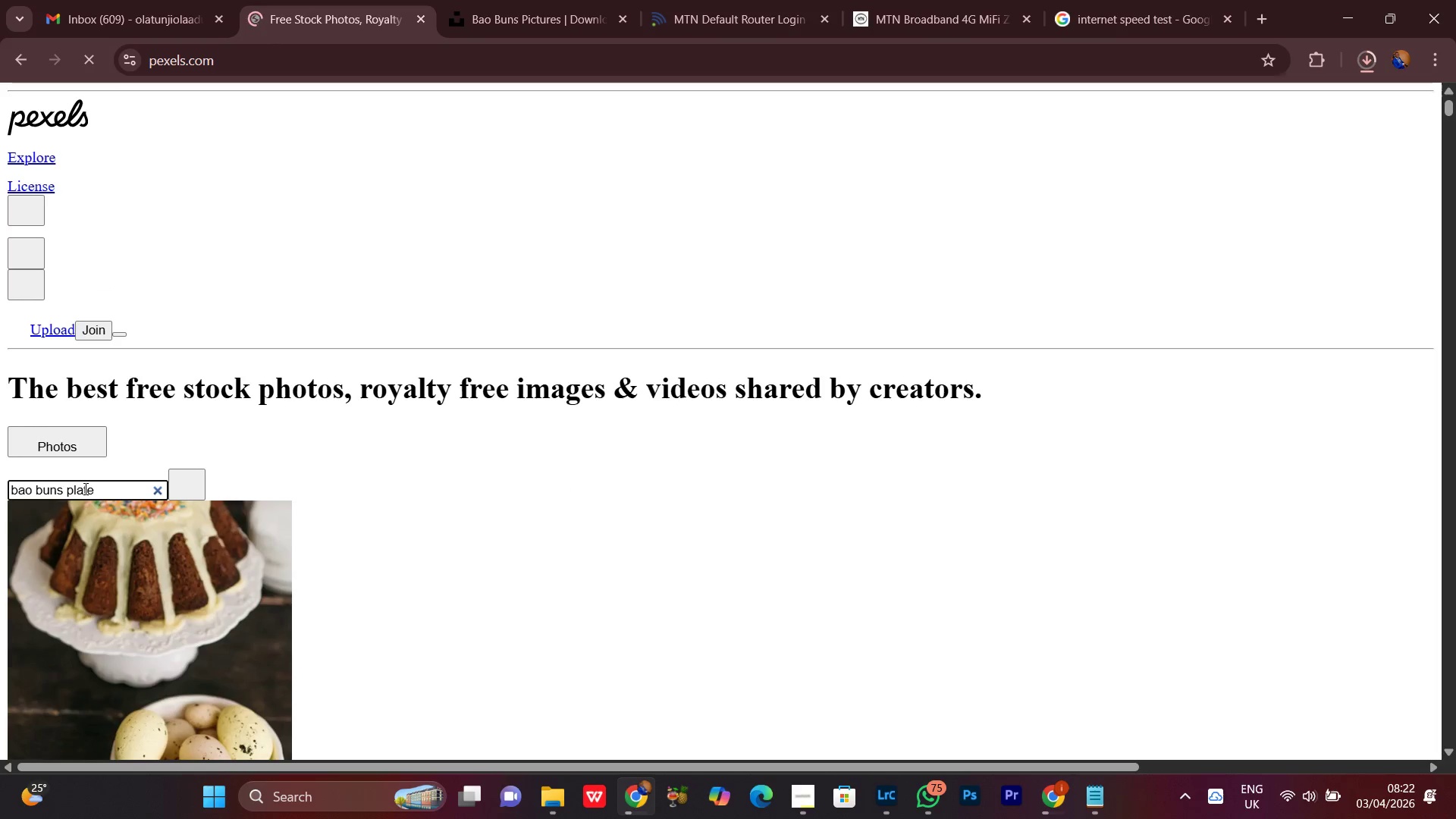 
key(Backspace)
 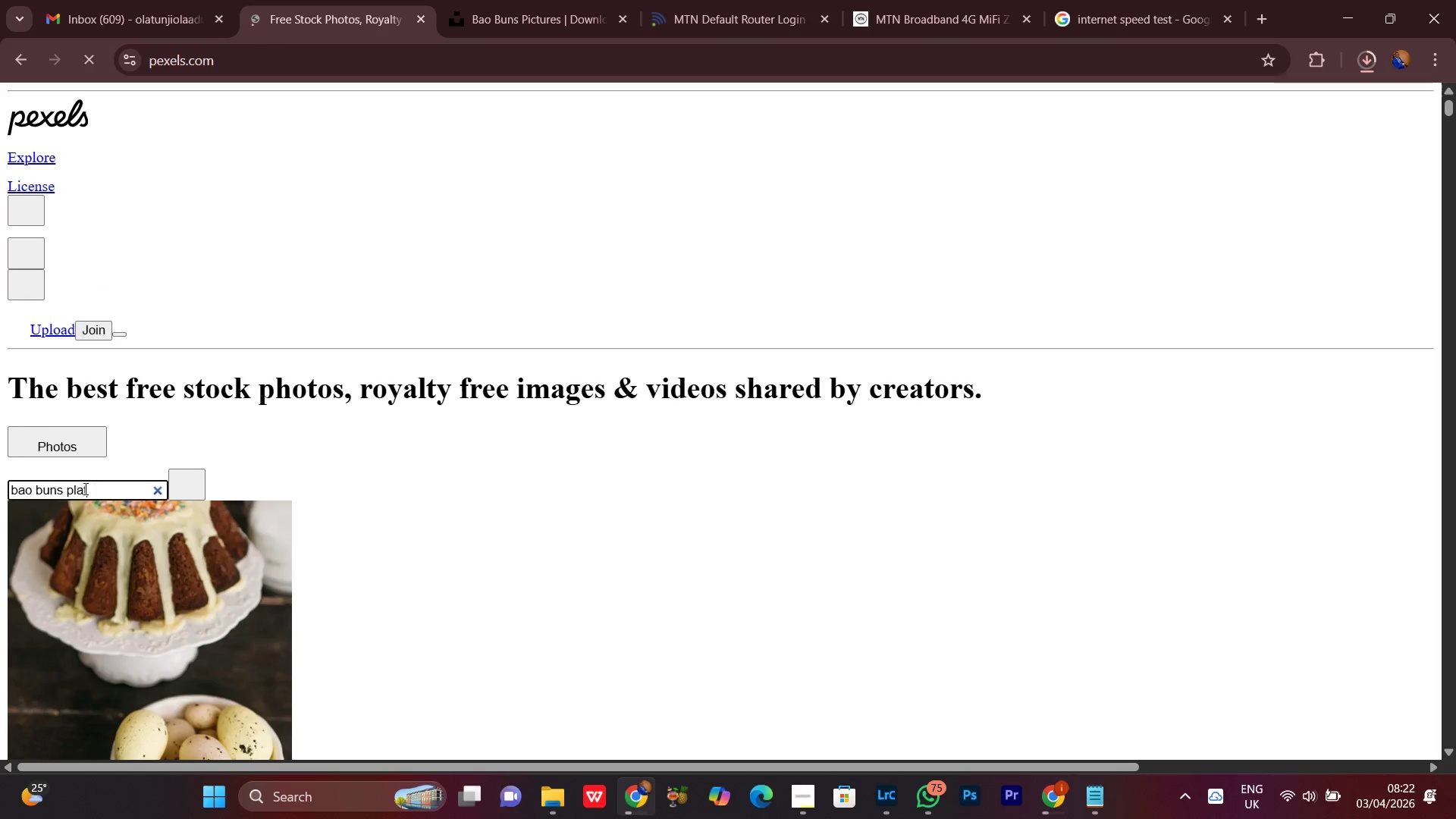 
key(Backspace)
 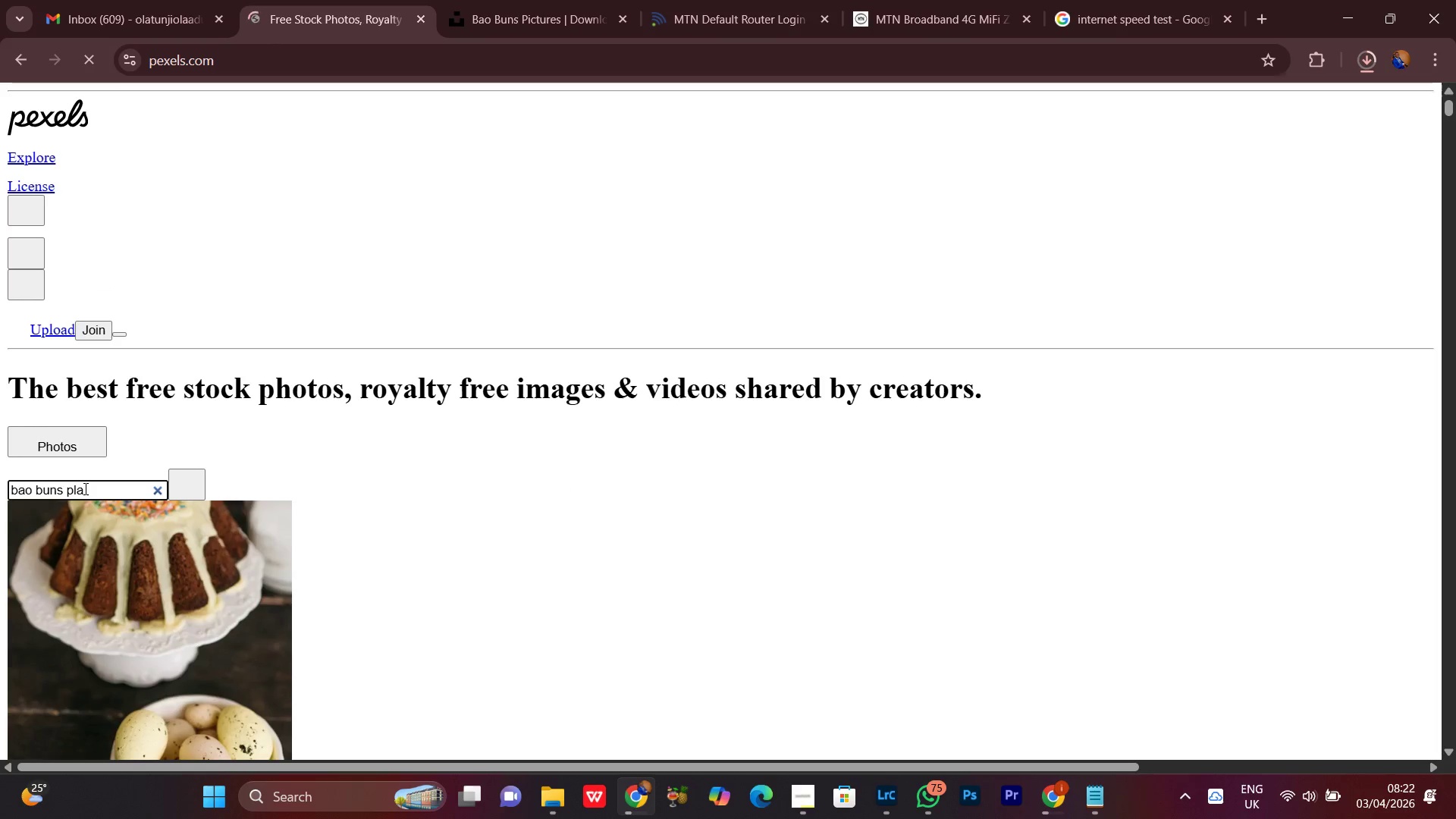 
key(Backspace)
 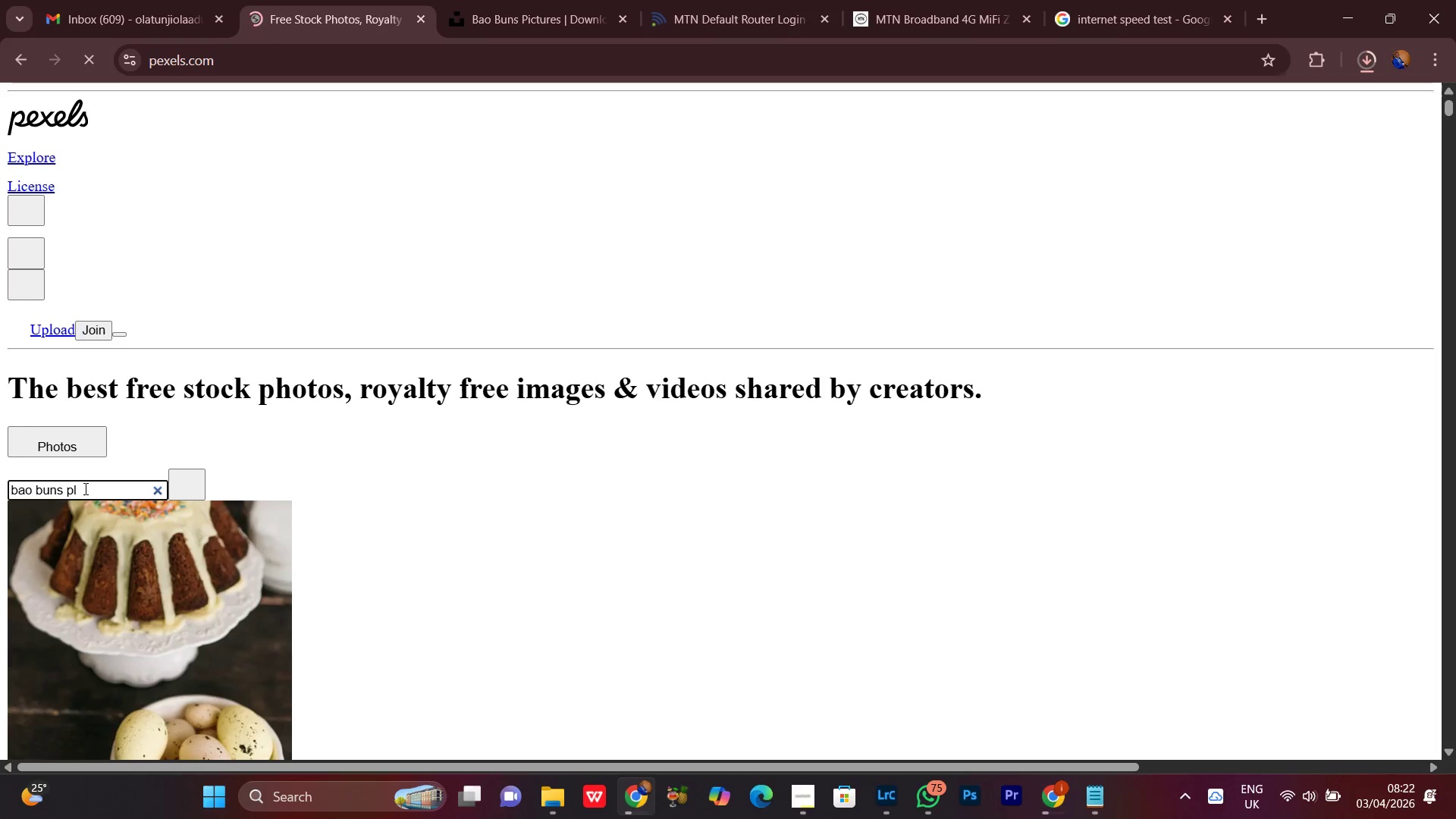 
key(Backspace)
 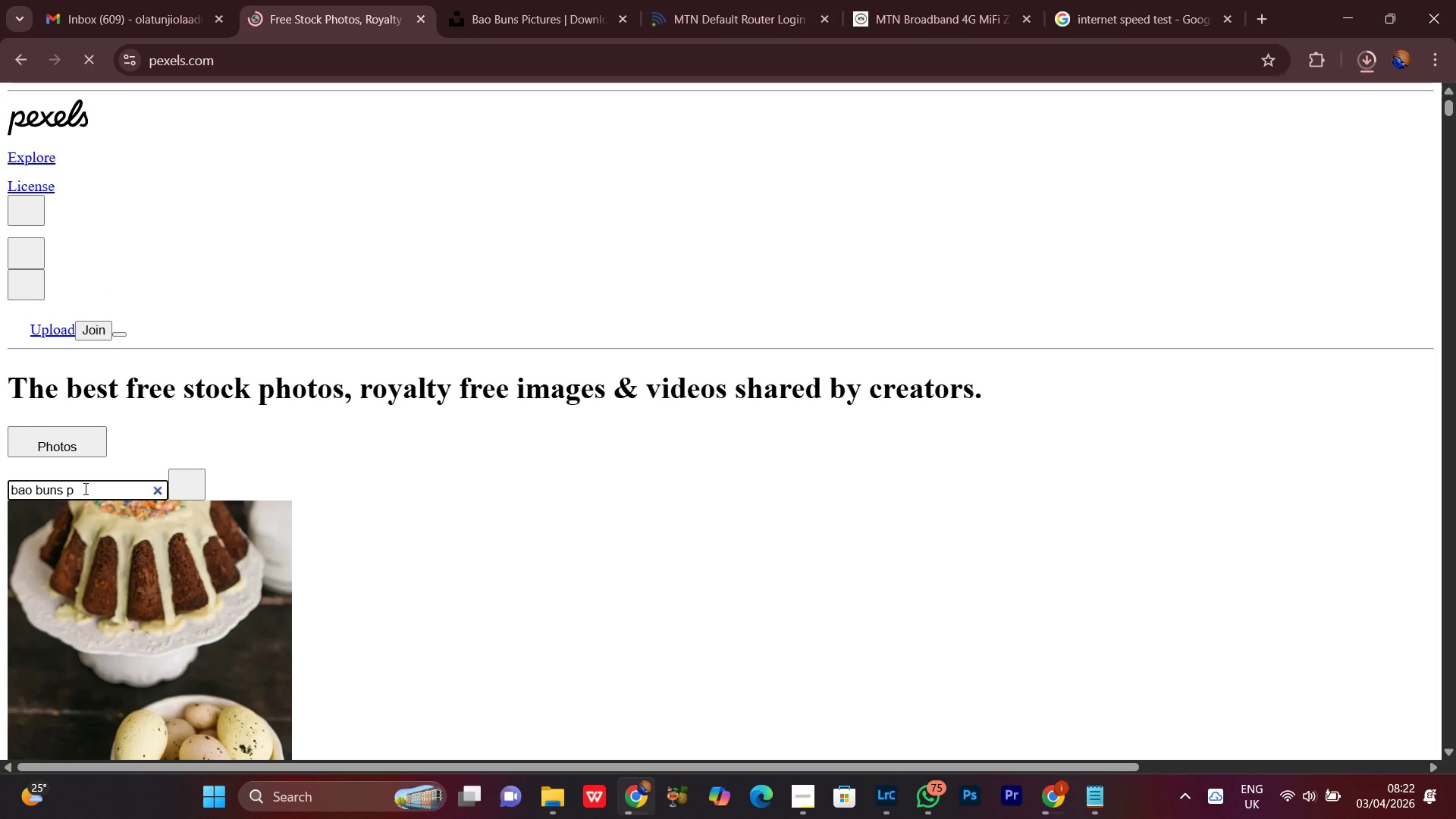 
key(Backspace)
 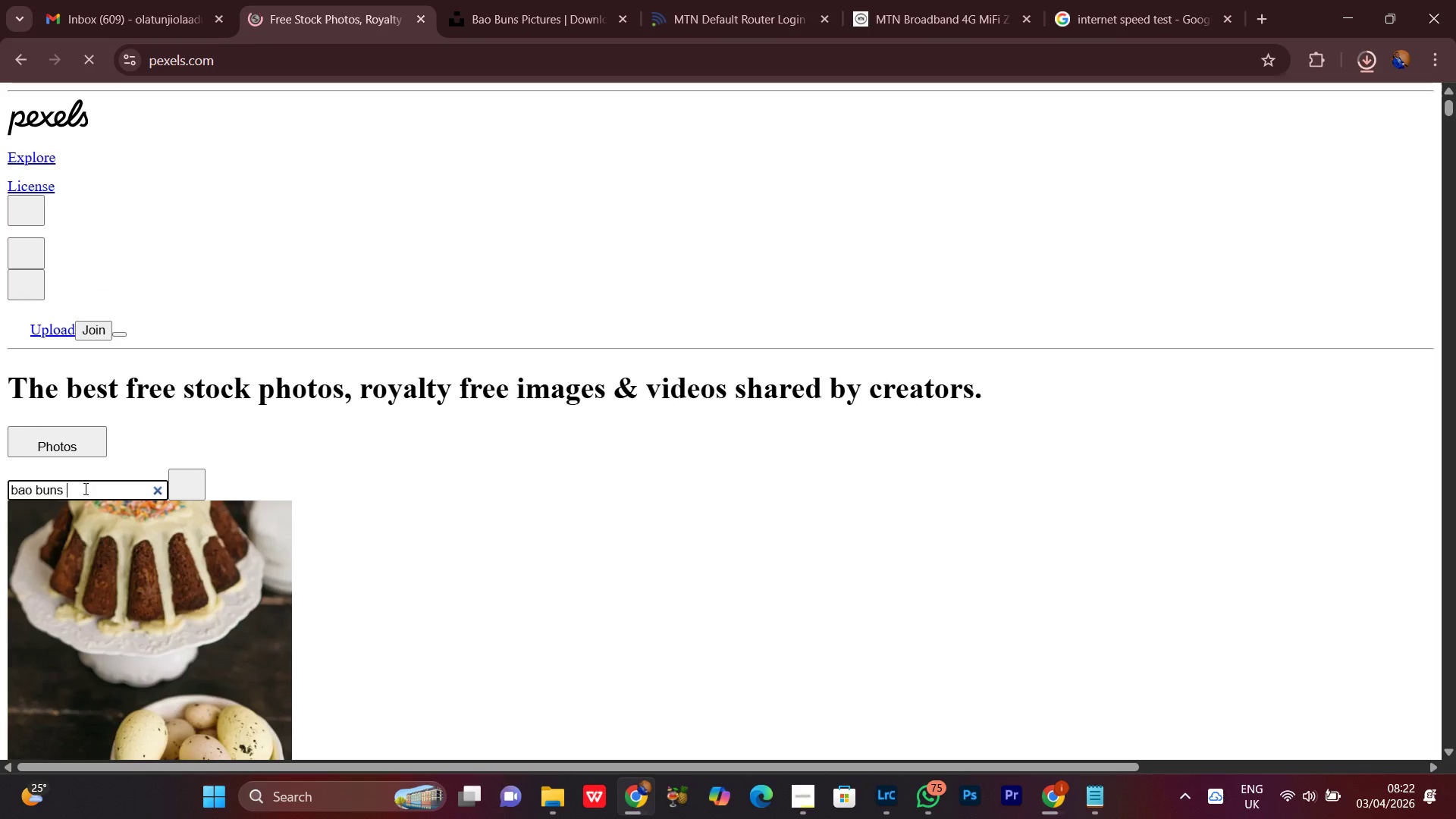 
key(Backspace)
 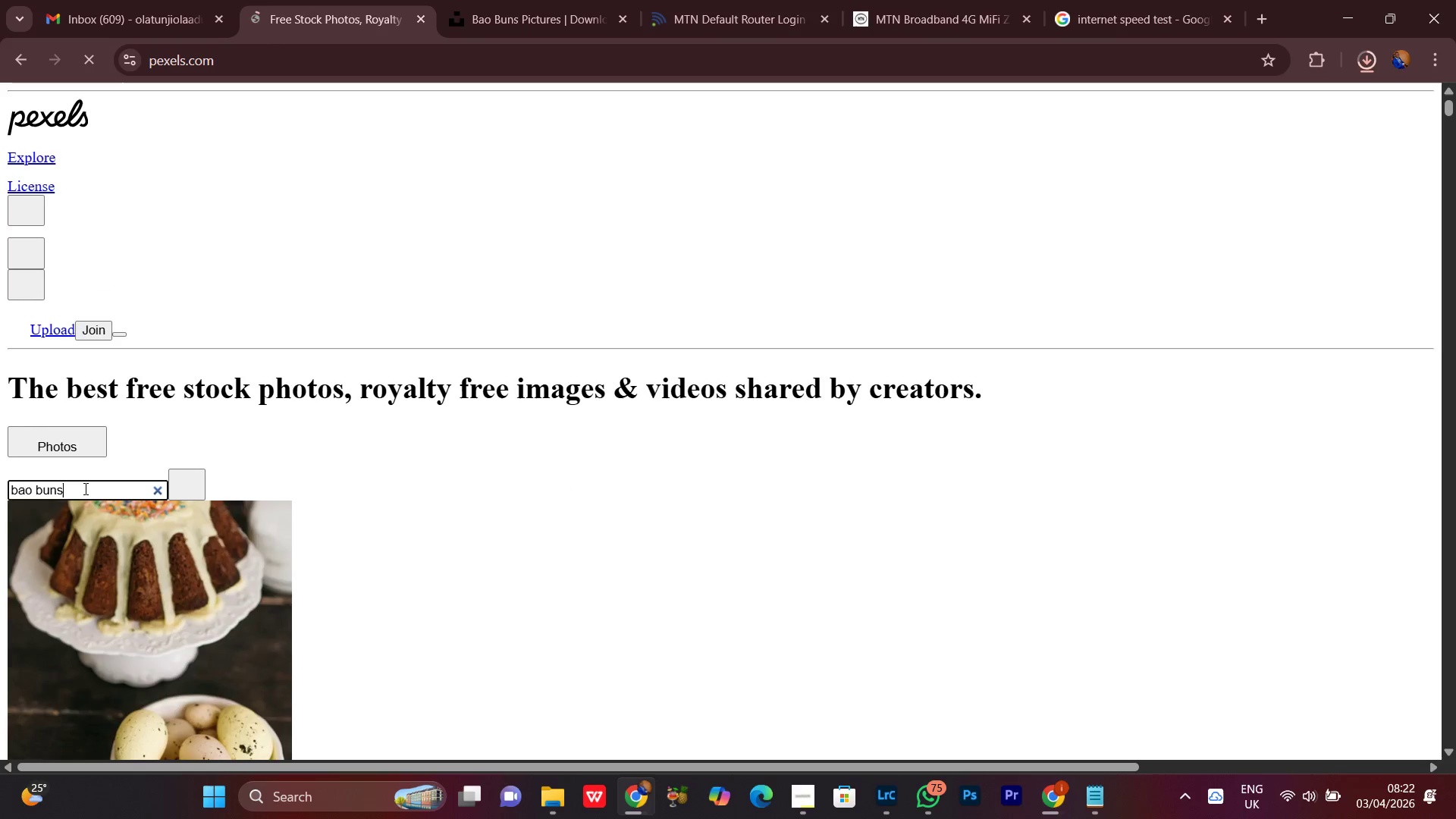 
key(Enter)
 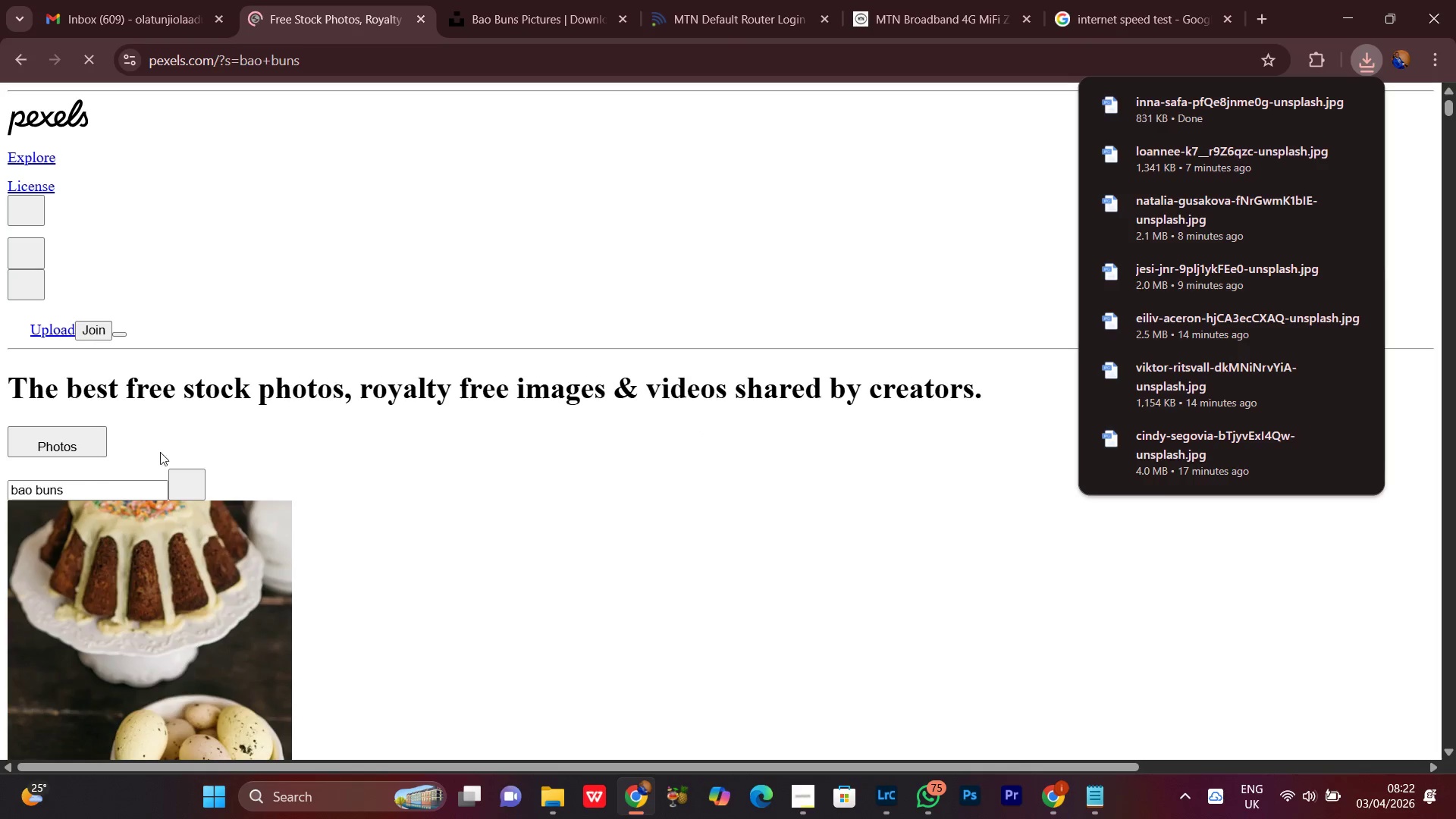 
wait(6.44)
 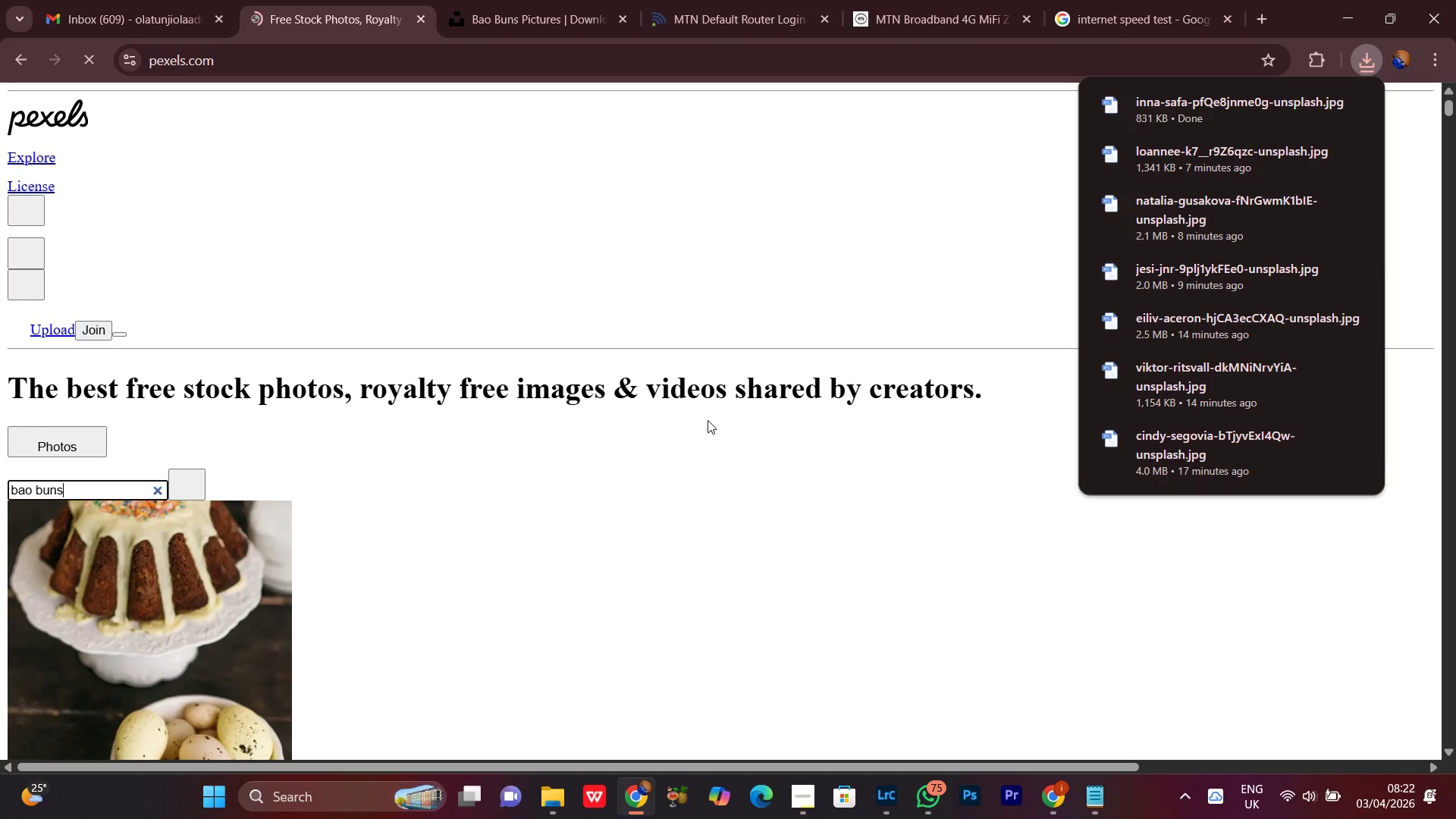 
left_click([1363, 60])
 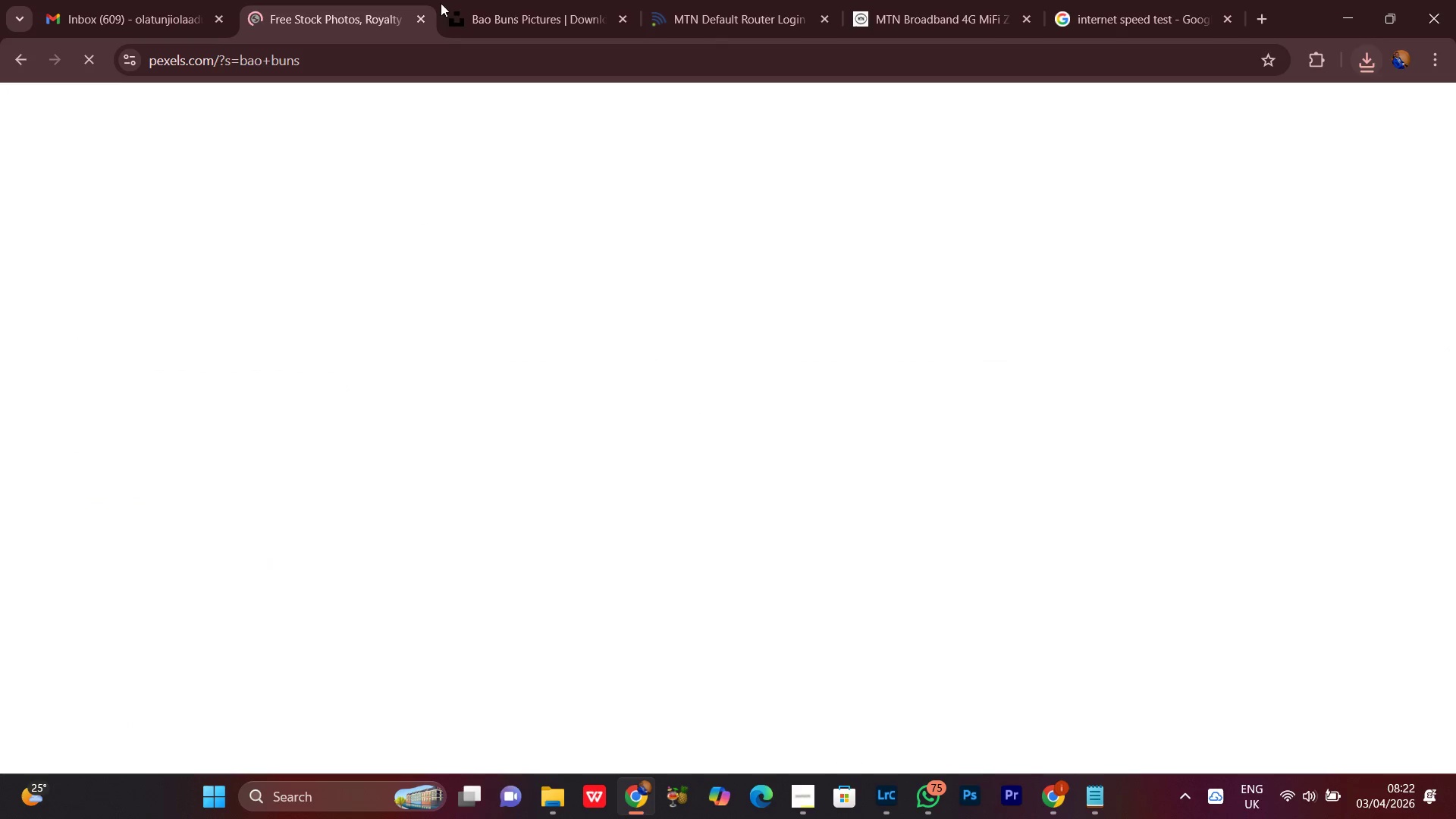 
left_click([490, 0])
 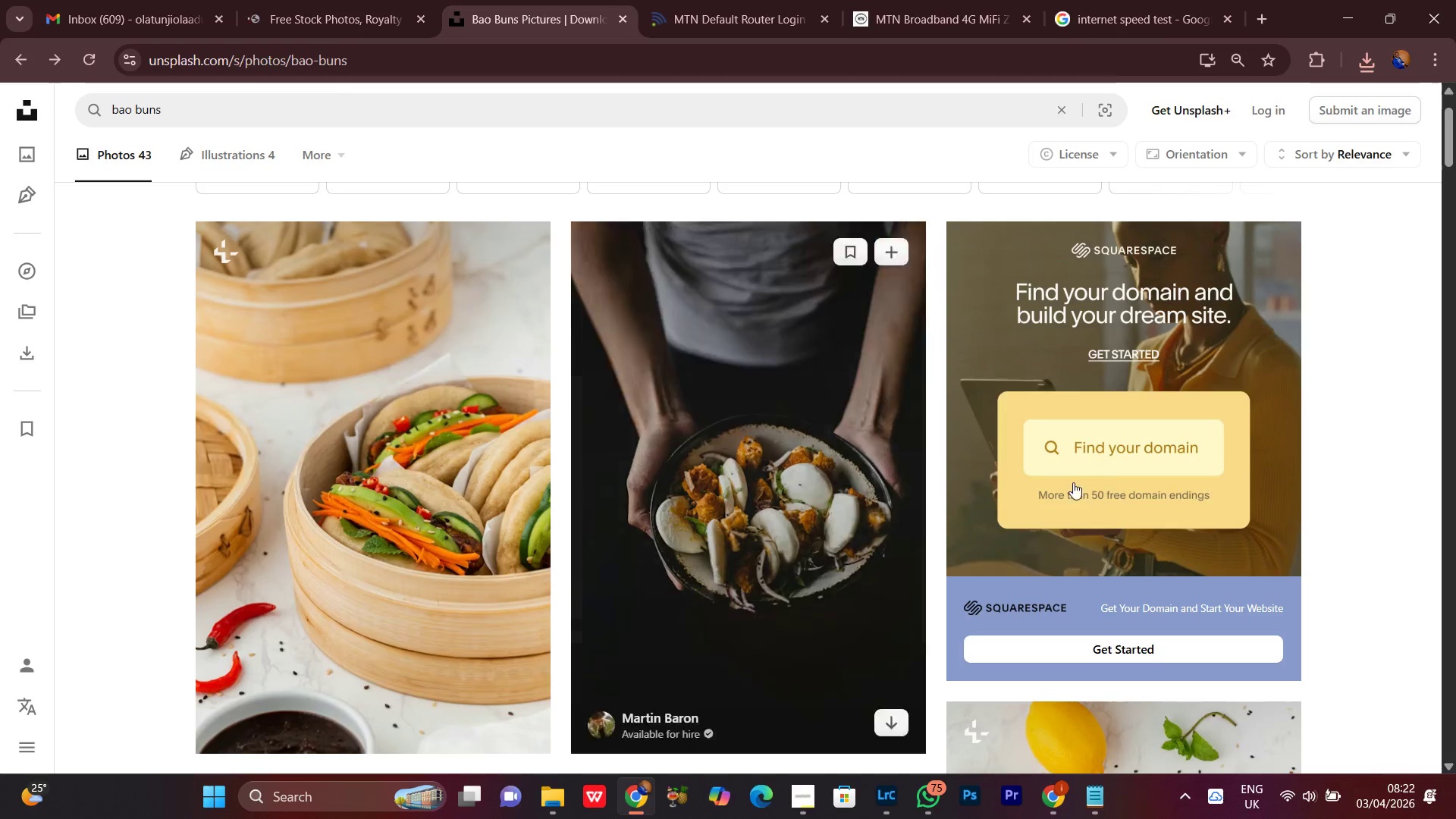 
scroll: coordinate [1143, 502], scroll_direction: down, amount: 5.0
 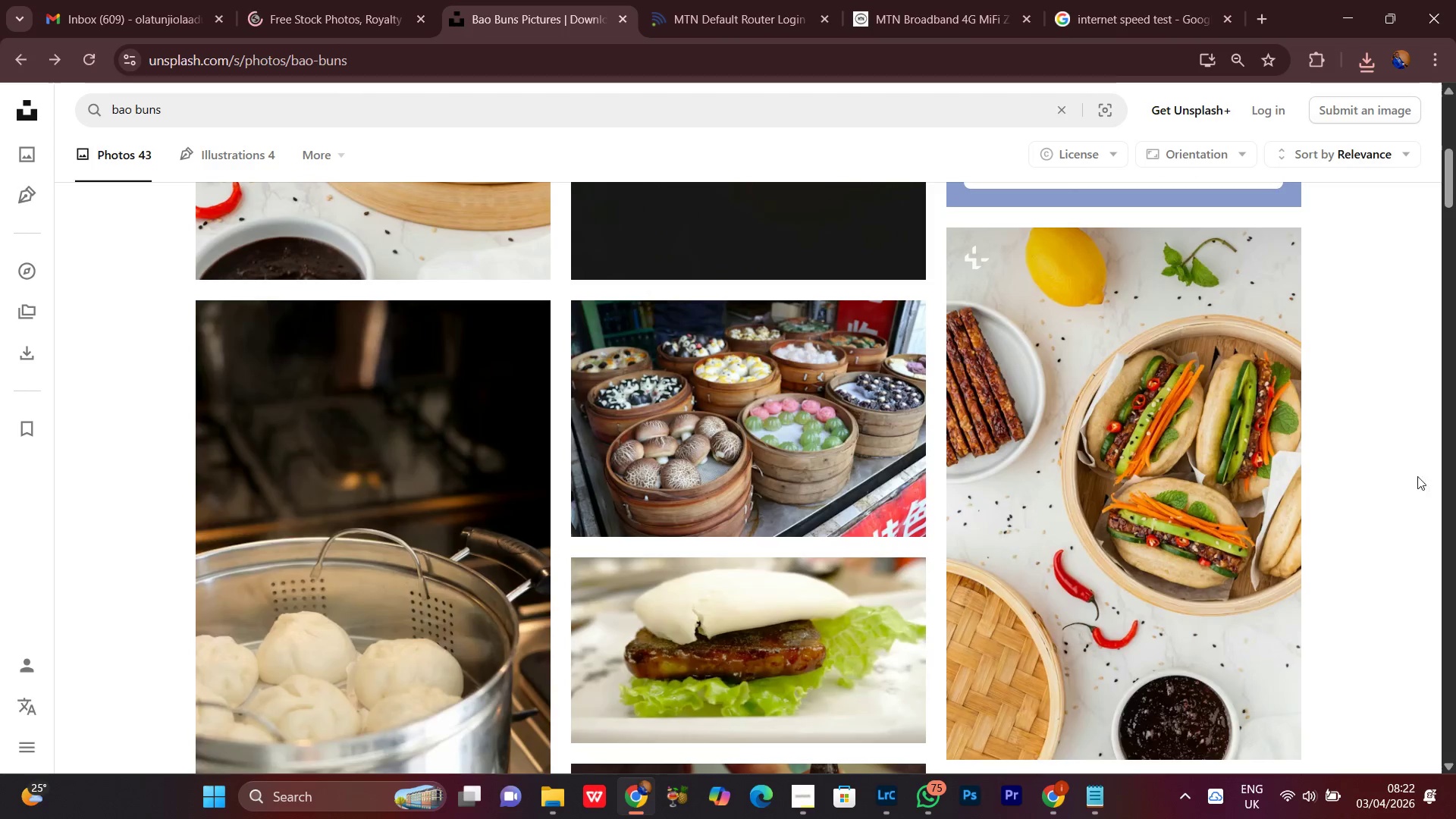 
scroll: coordinate [1379, 429], scroll_direction: up, amount: 1.0
 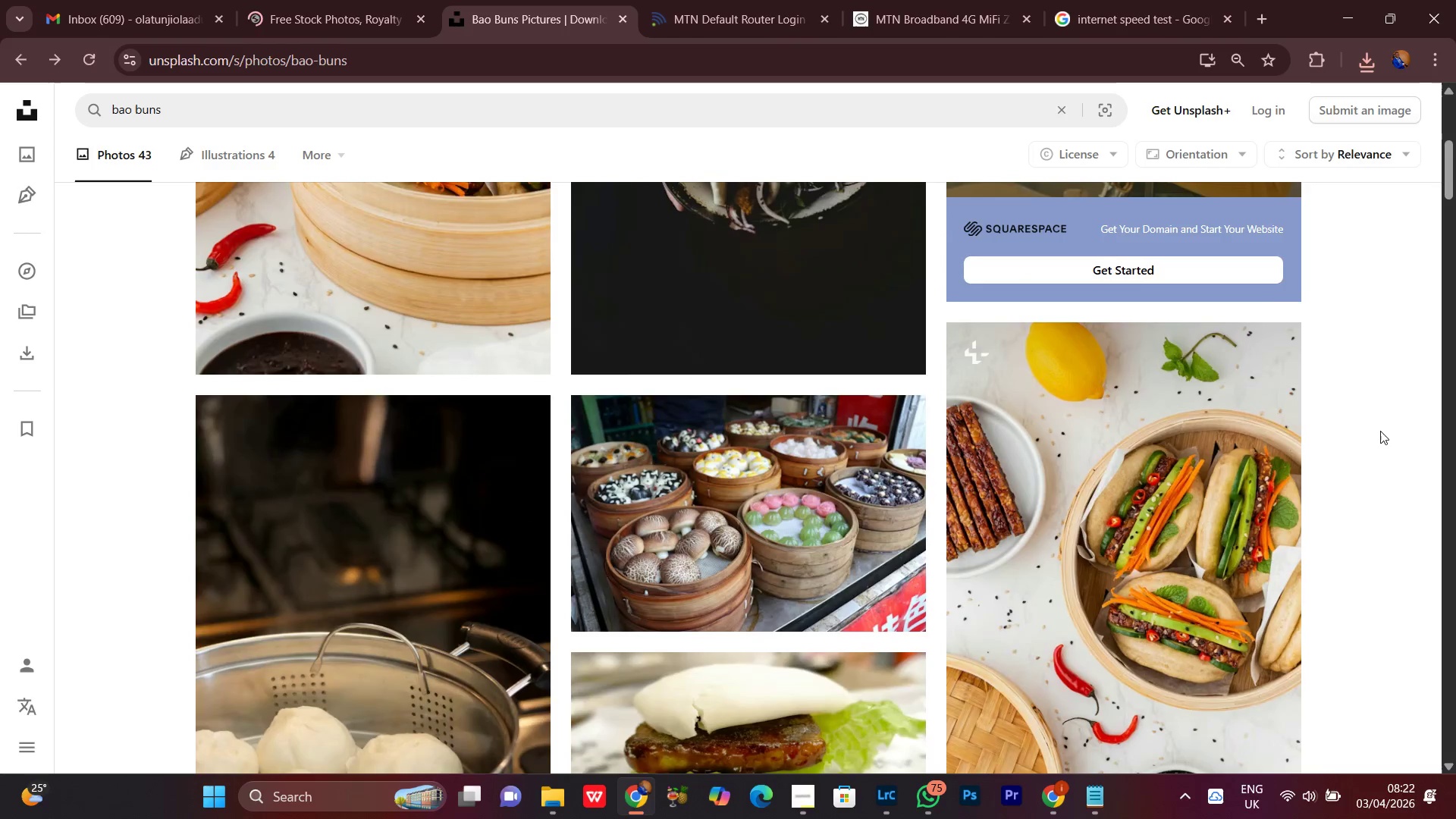 
scroll: coordinate [1380, 431], scroll_direction: down, amount: 2.0
 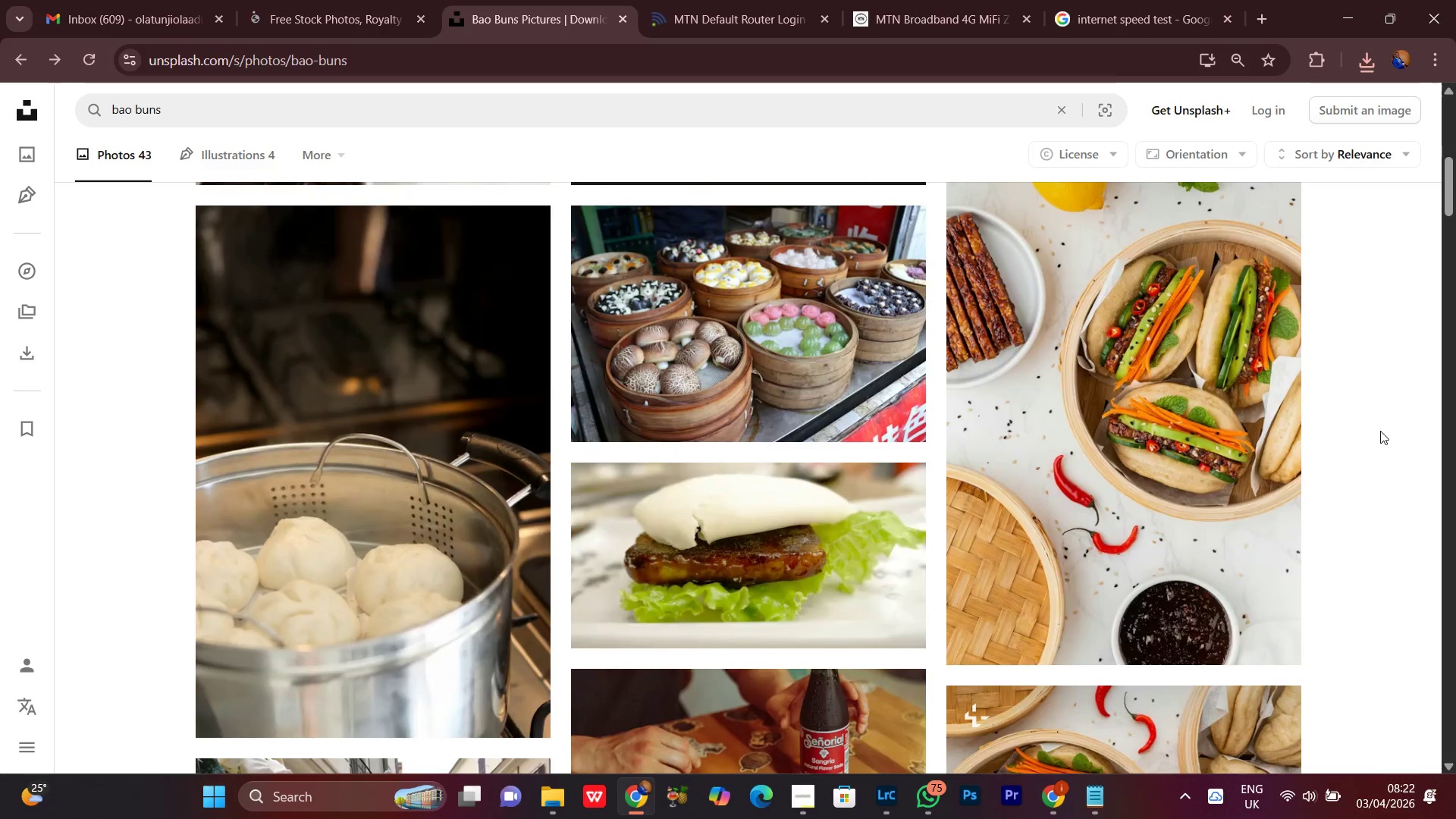 
scroll: coordinate [1380, 431], scroll_direction: up, amount: 1.0
 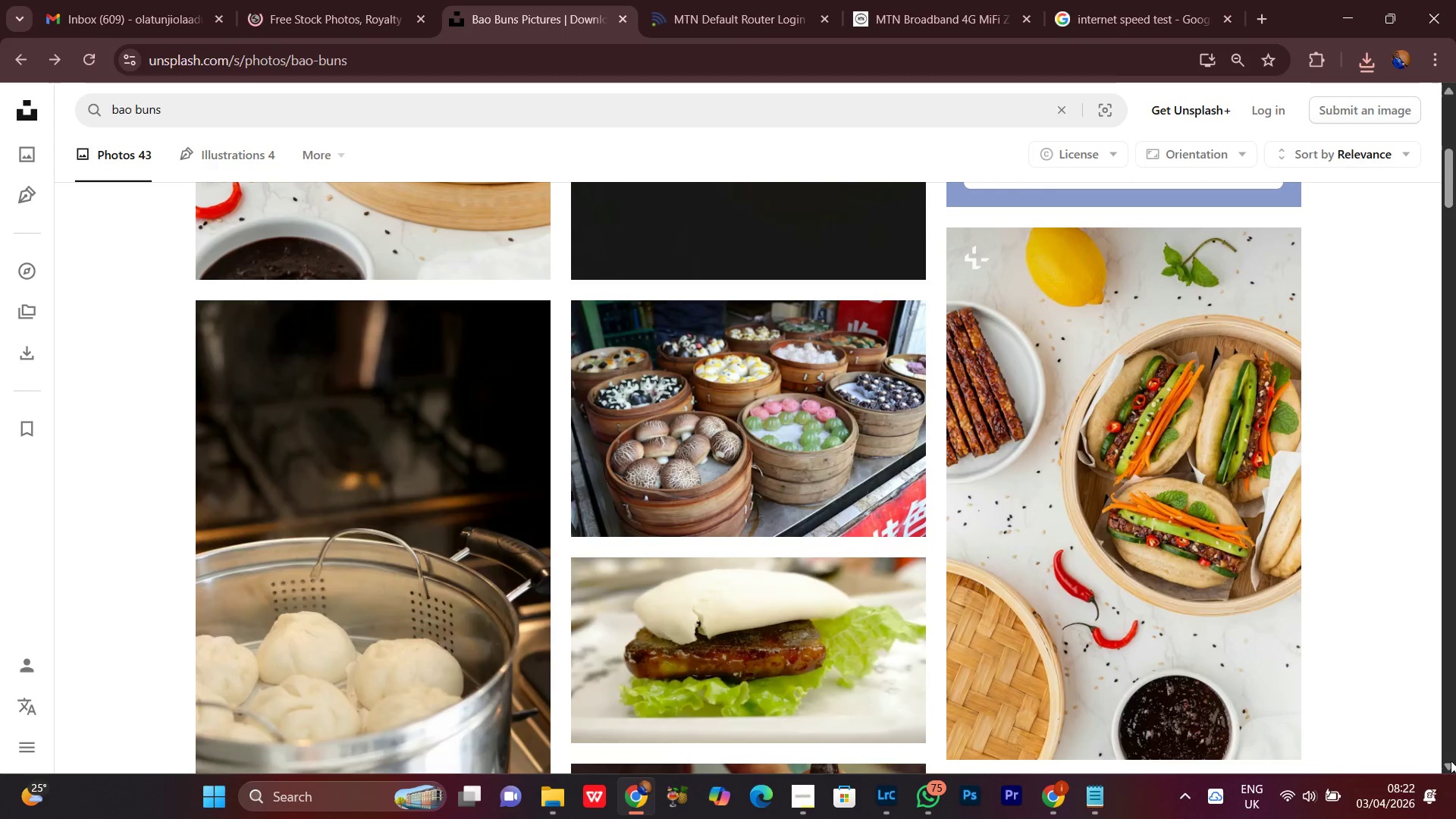 
left_click([1446, 766])
 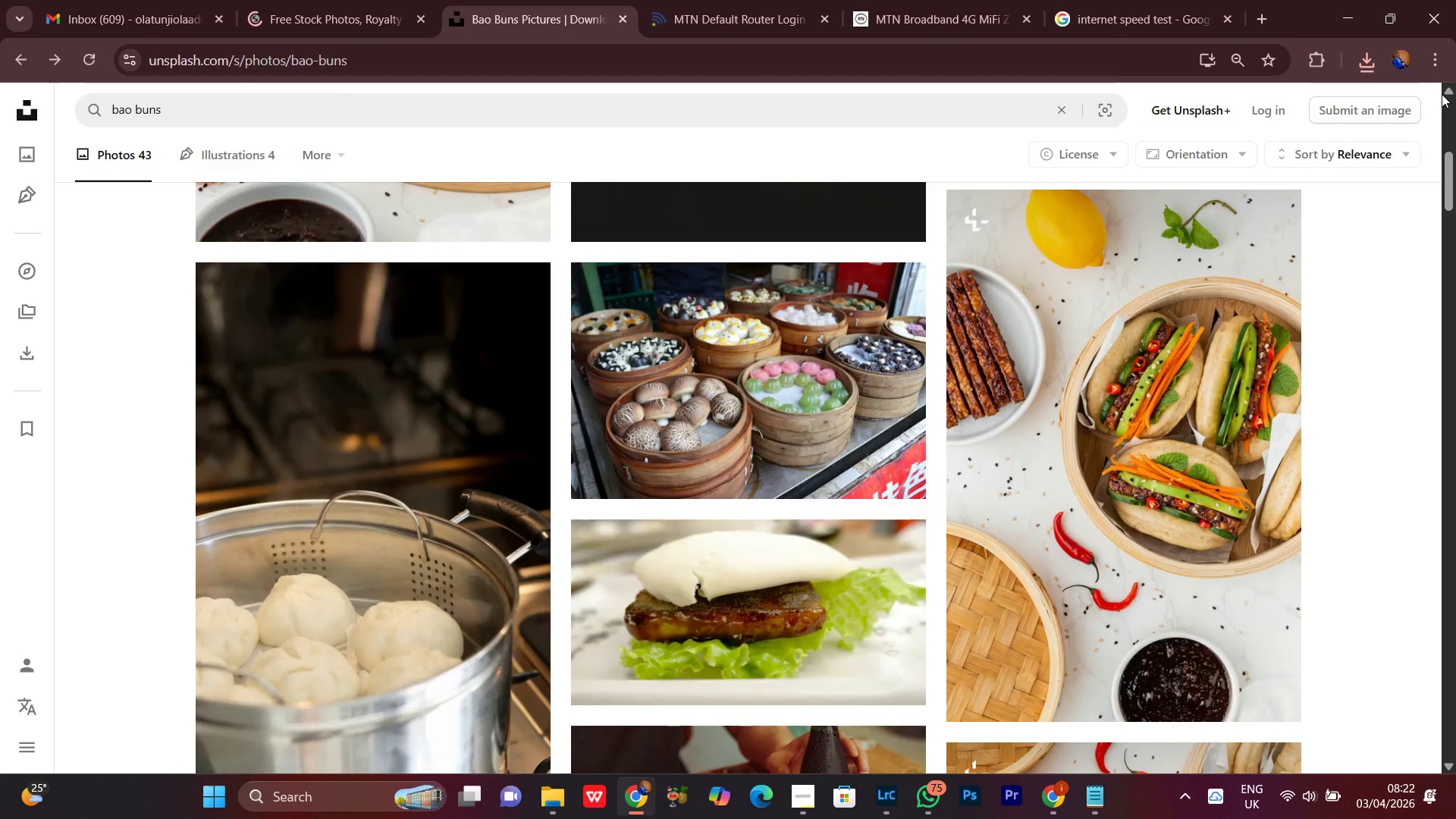 
left_click([1447, 93])
 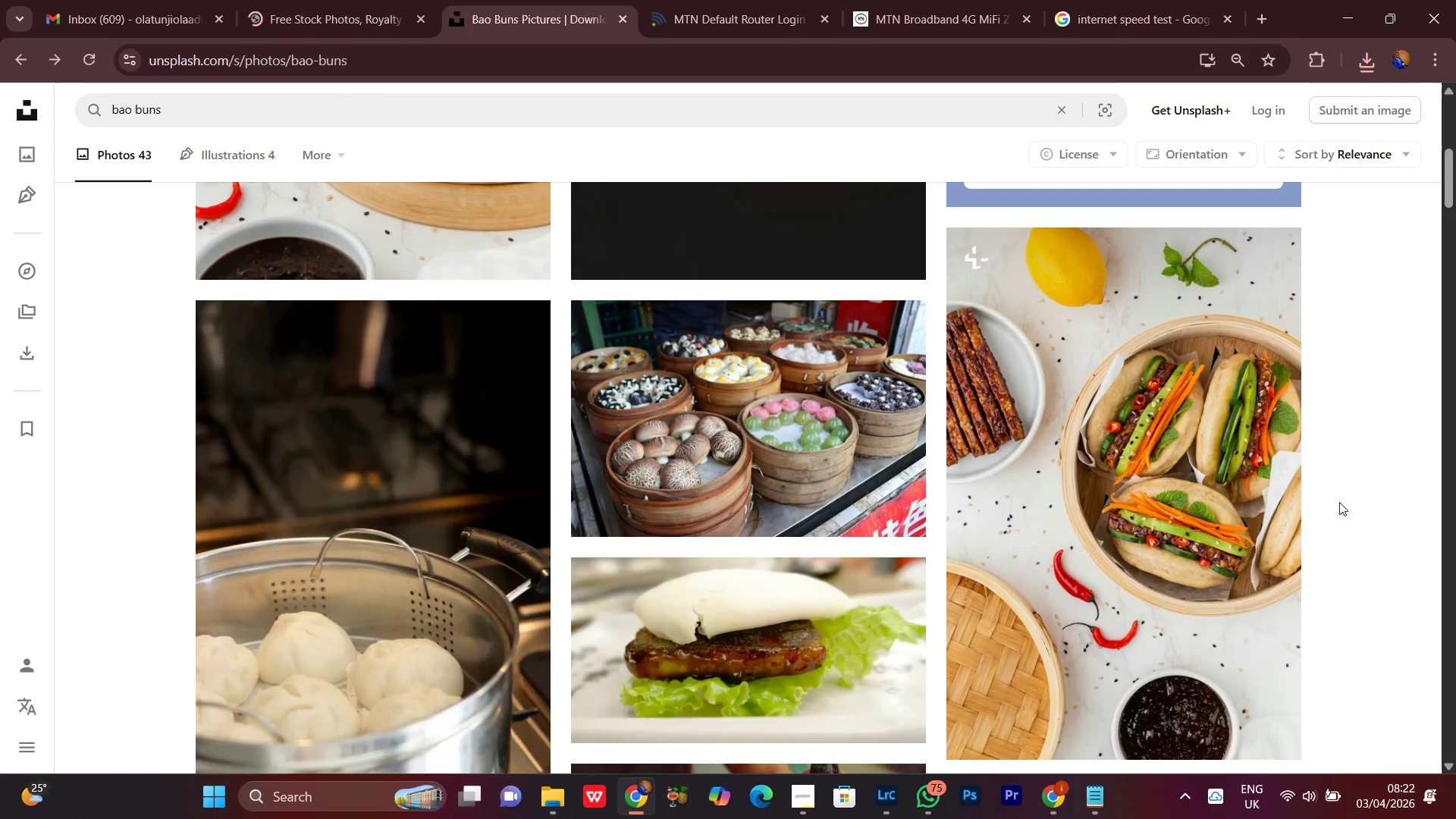 
scroll: coordinate [1376, 504], scroll_direction: down, amount: 18.0
 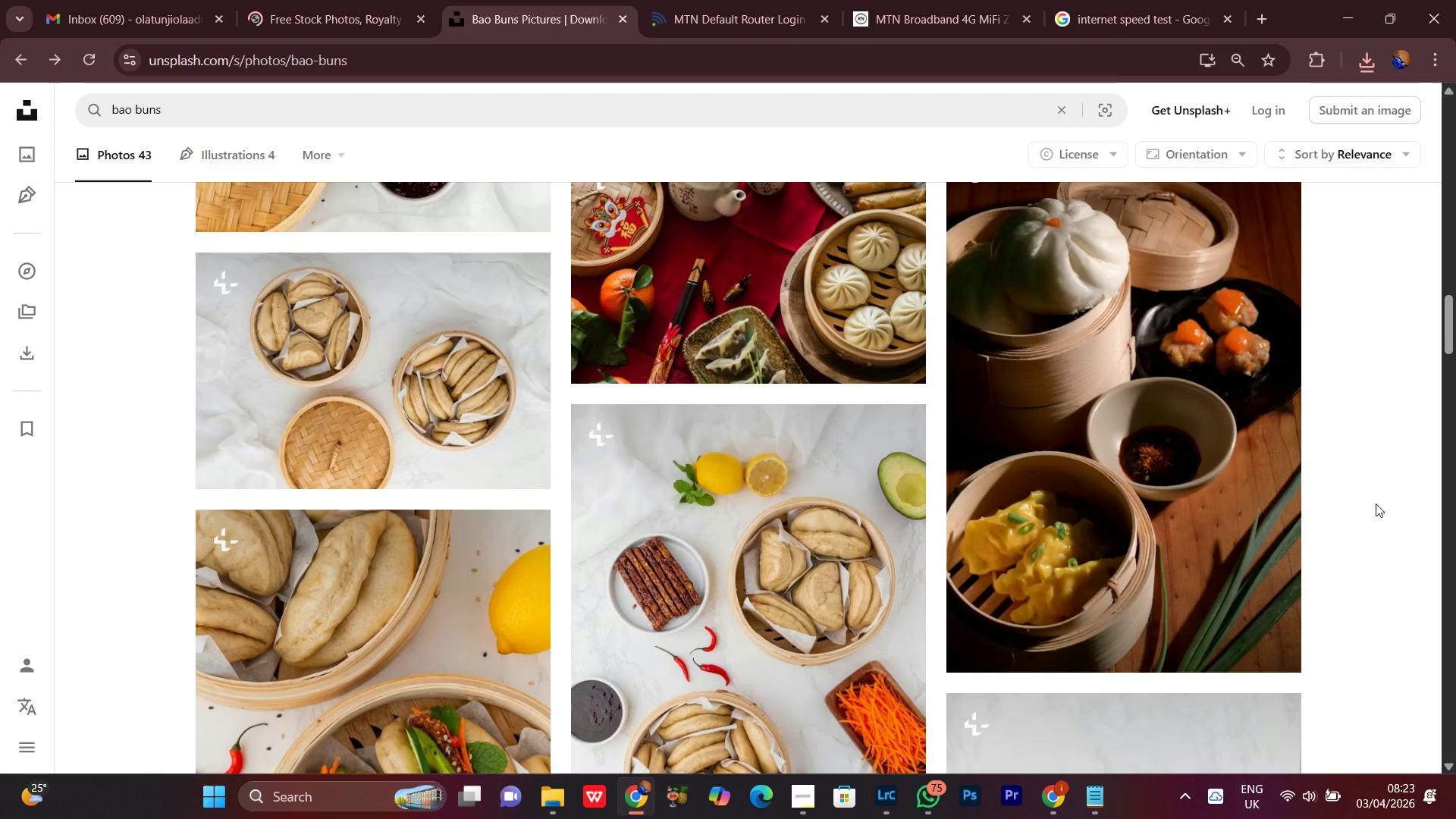 
scroll: coordinate [1376, 504], scroll_direction: up, amount: 1.0
 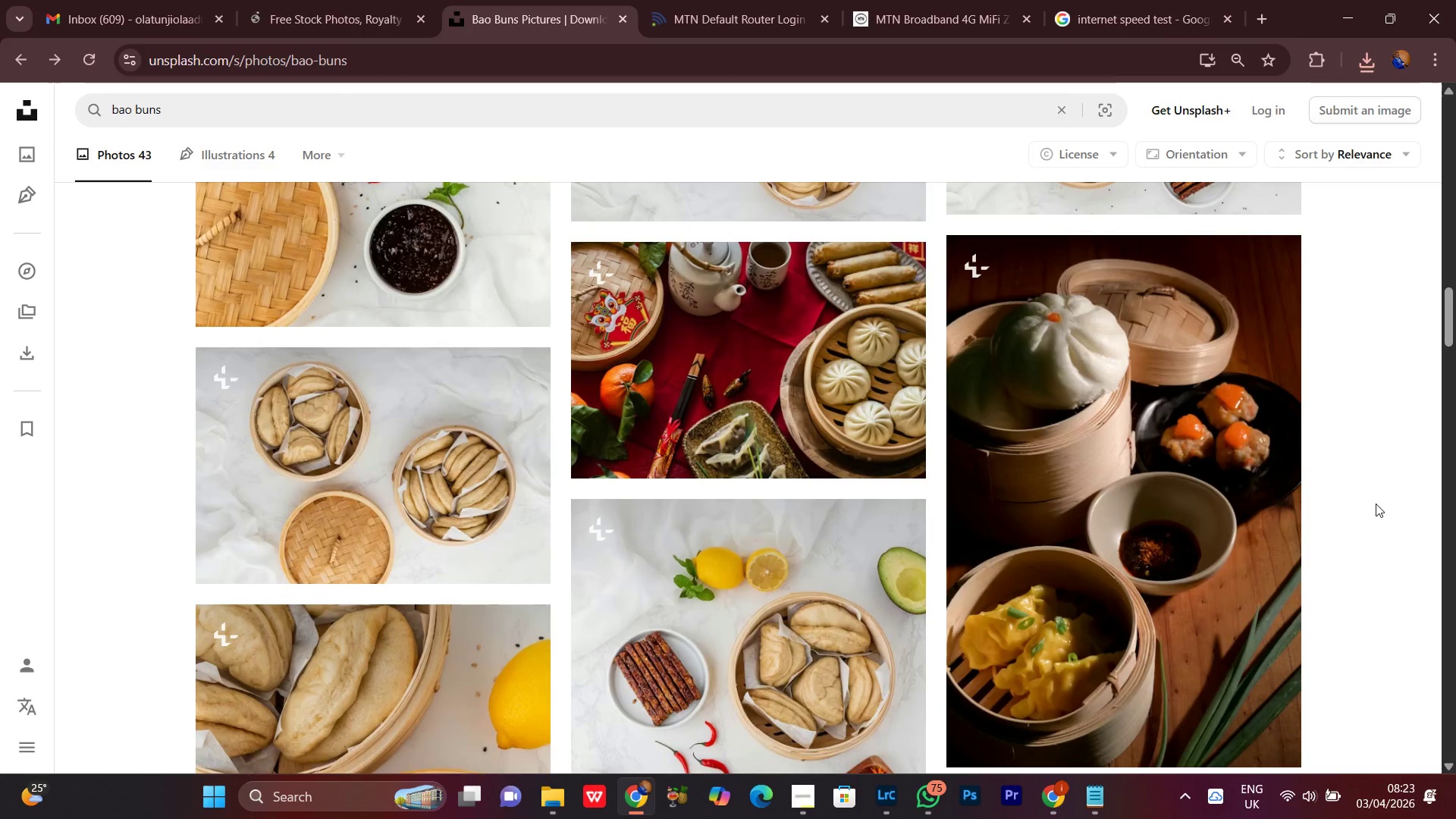 
scroll: coordinate [1376, 504], scroll_direction: down, amount: 3.0
 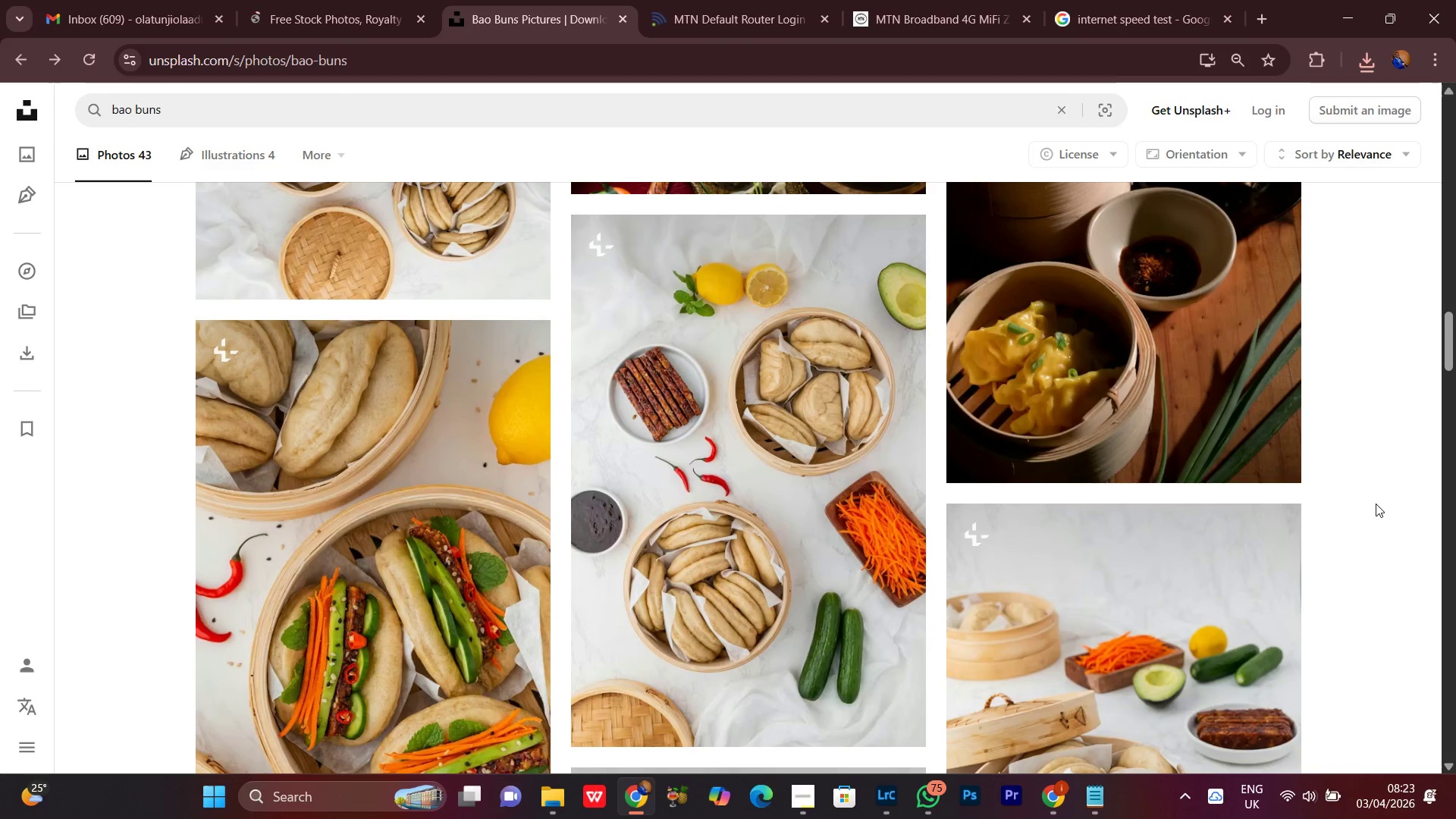 
scroll: coordinate [1376, 504], scroll_direction: up, amount: 3.0
 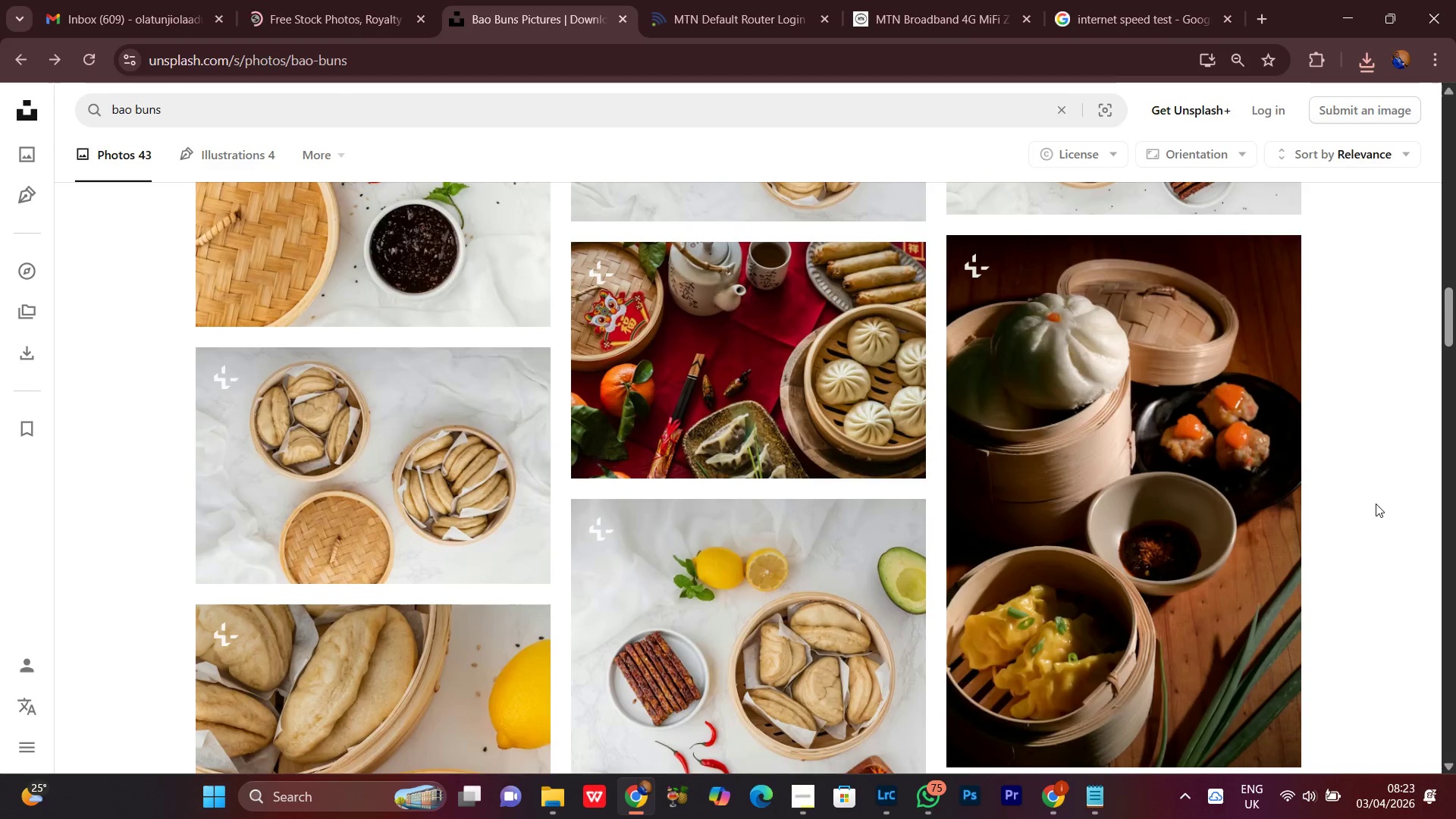 
scroll: coordinate [1409, 538], scroll_direction: down, amount: 15.0
 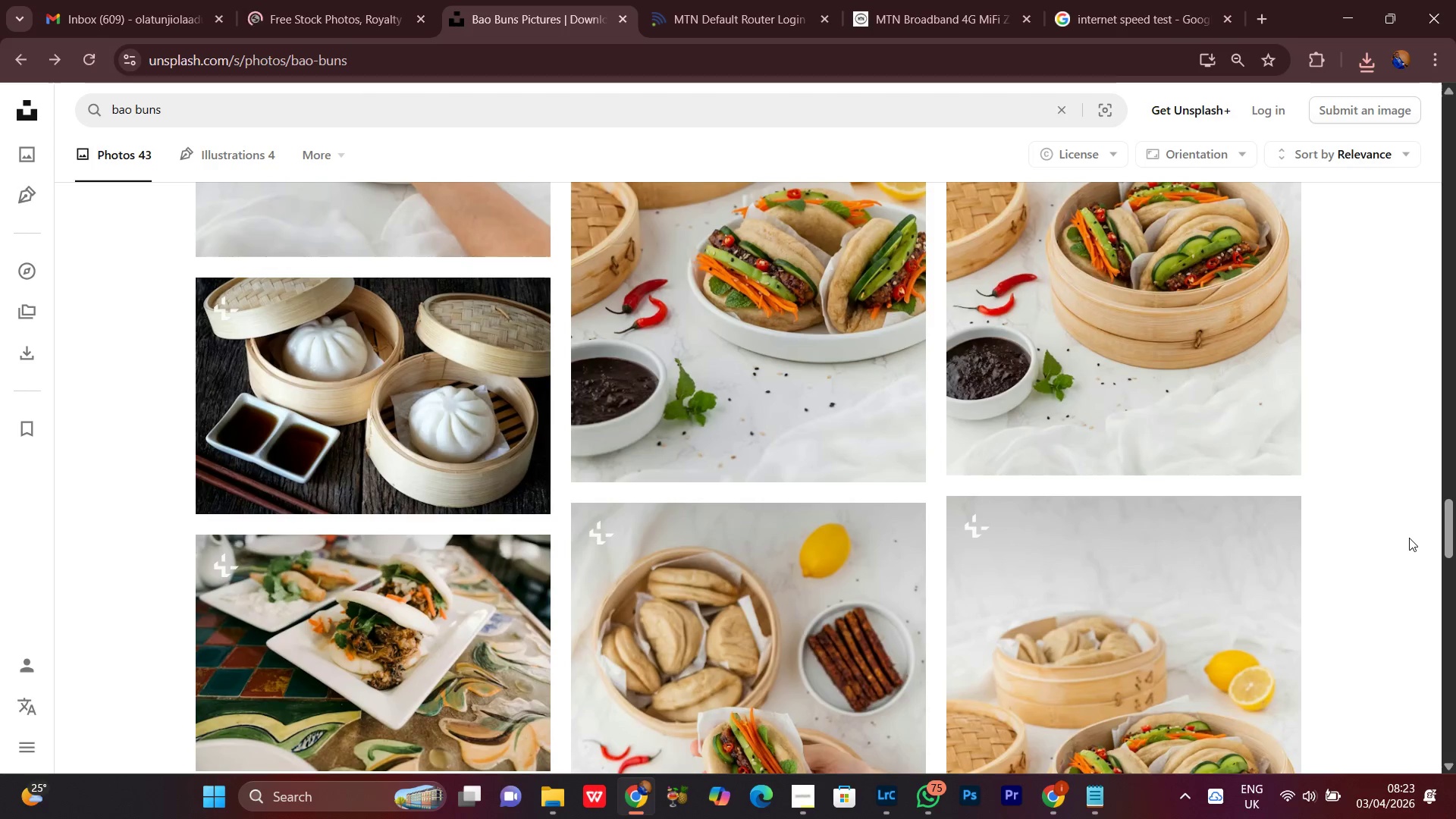 
scroll: coordinate [1409, 538], scroll_direction: up, amount: 11.0
 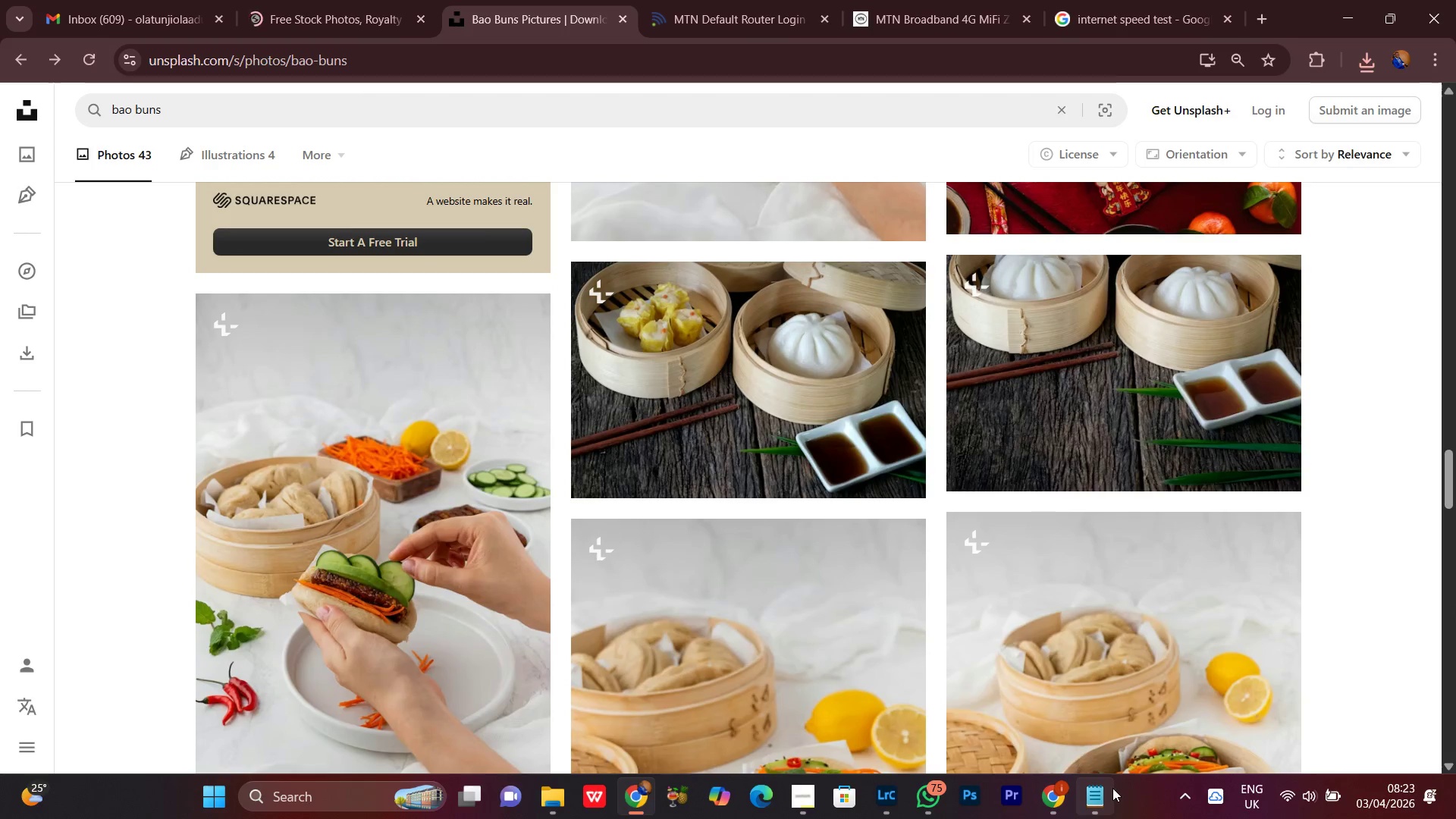 
left_click([1091, 802])
 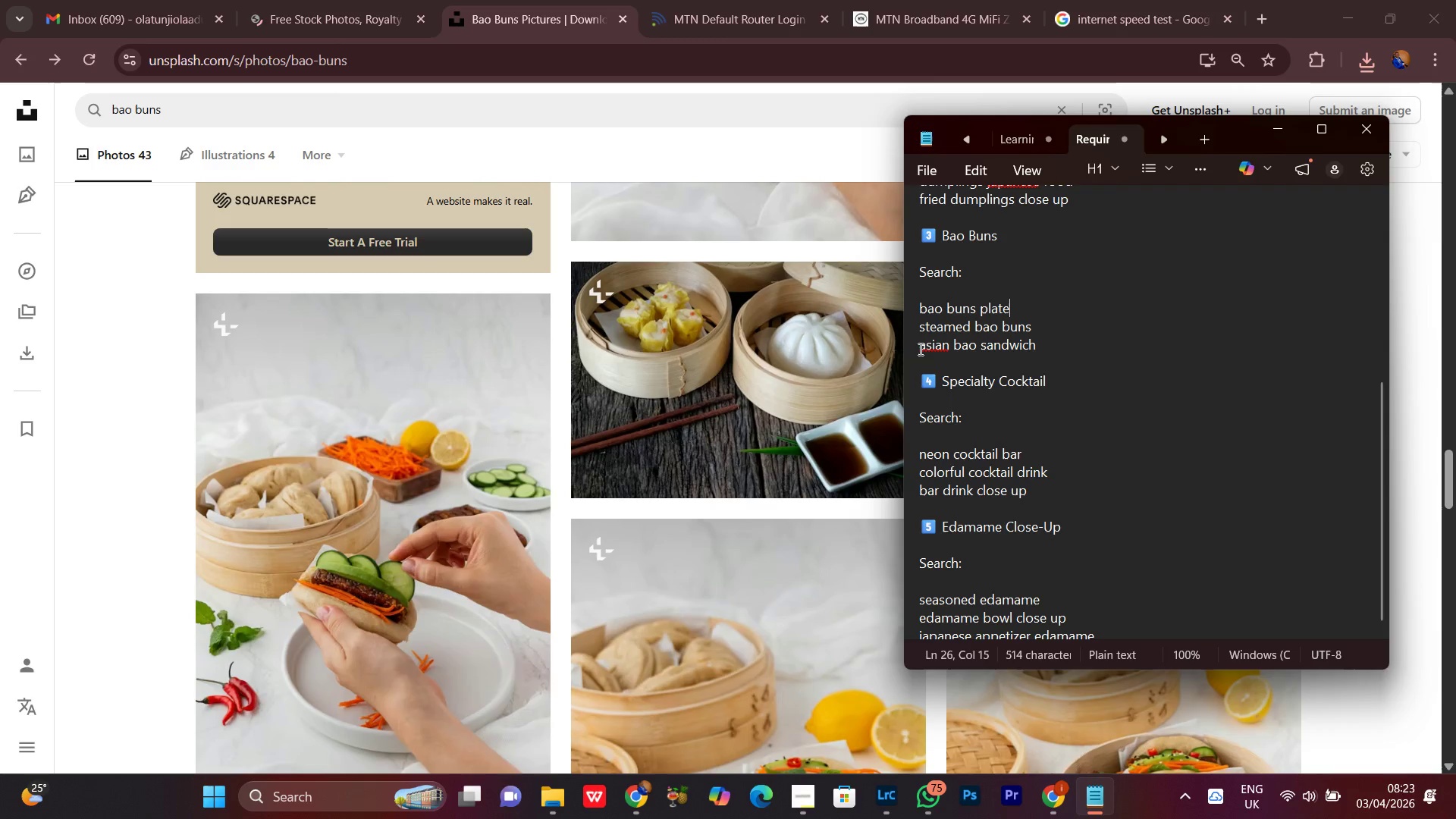 
left_click_drag(start_coordinate=[920, 331], to_coordinate=[1096, 328])
 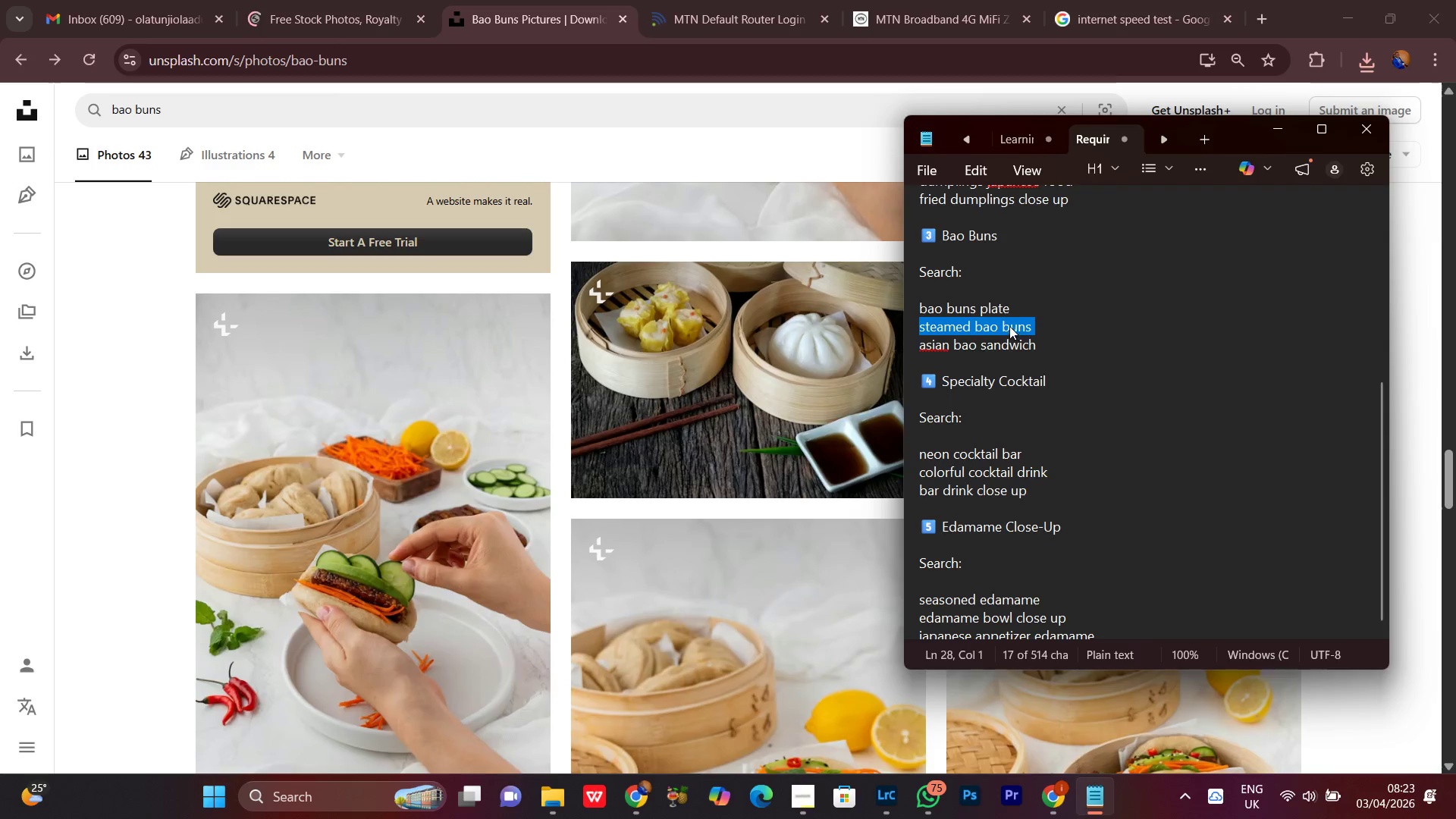 
right_click([1006, 326])
 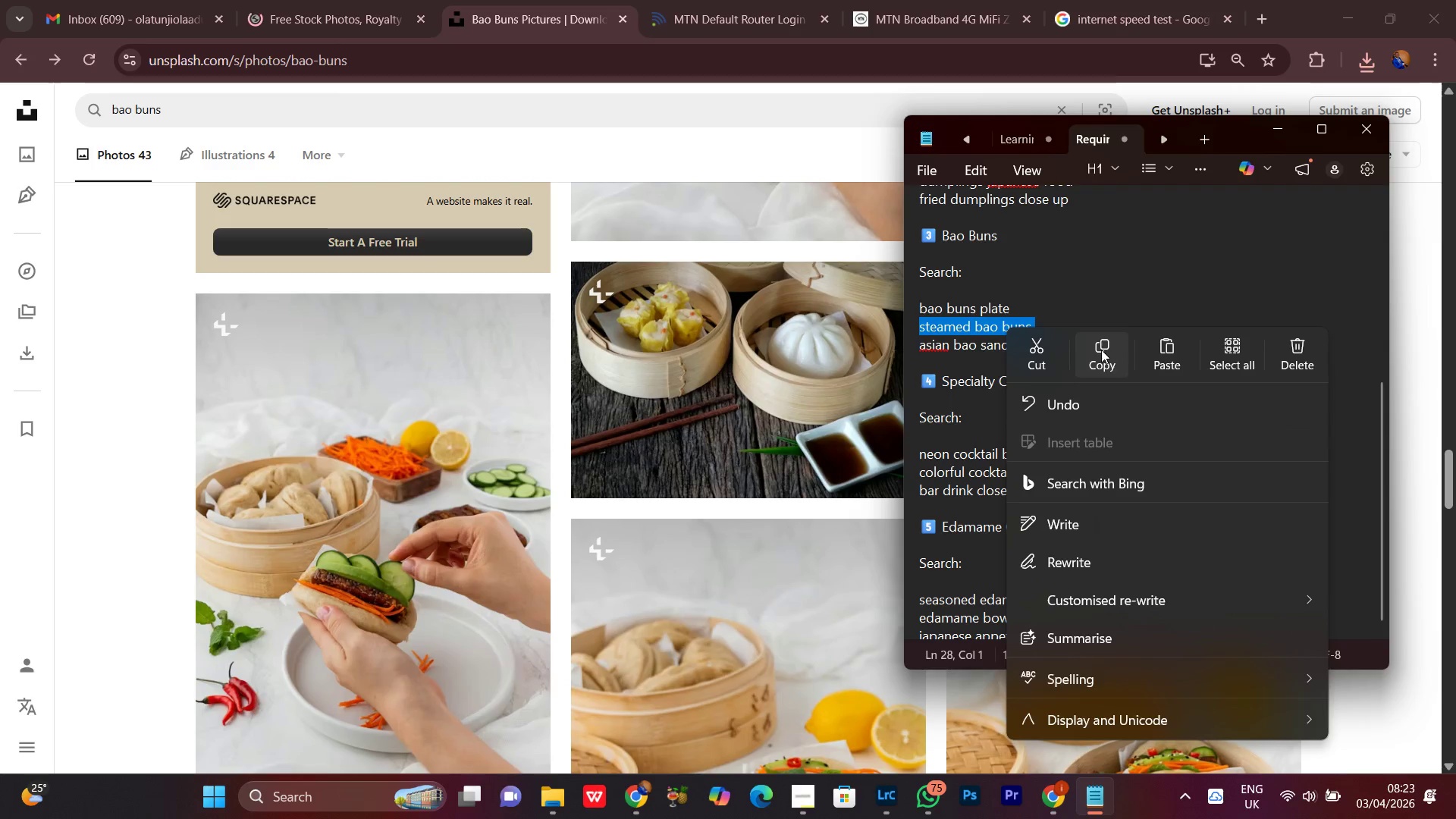 
double_click([1114, 333])
 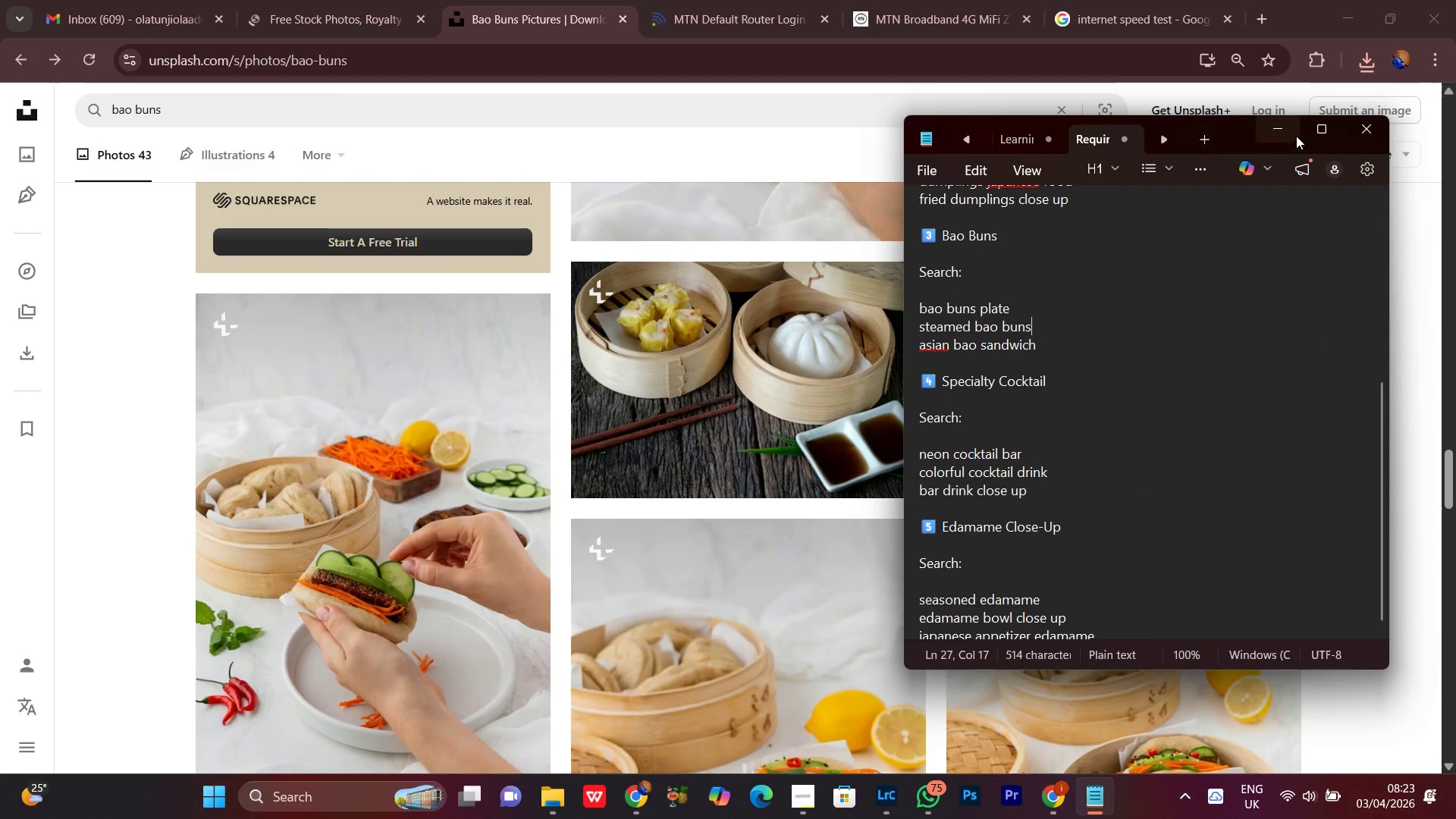 
left_click([1288, 125])
 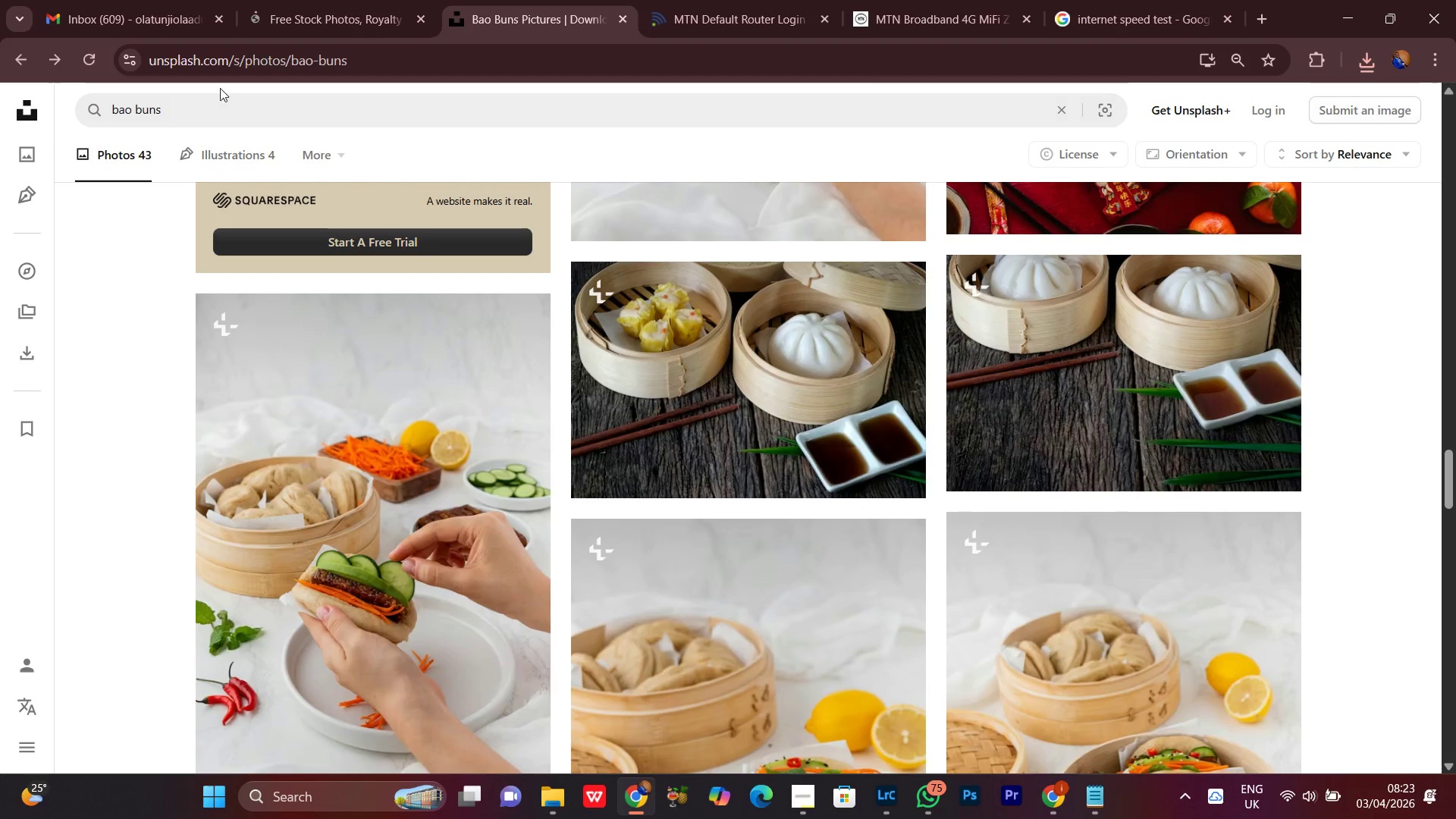 
left_click([202, 118])
 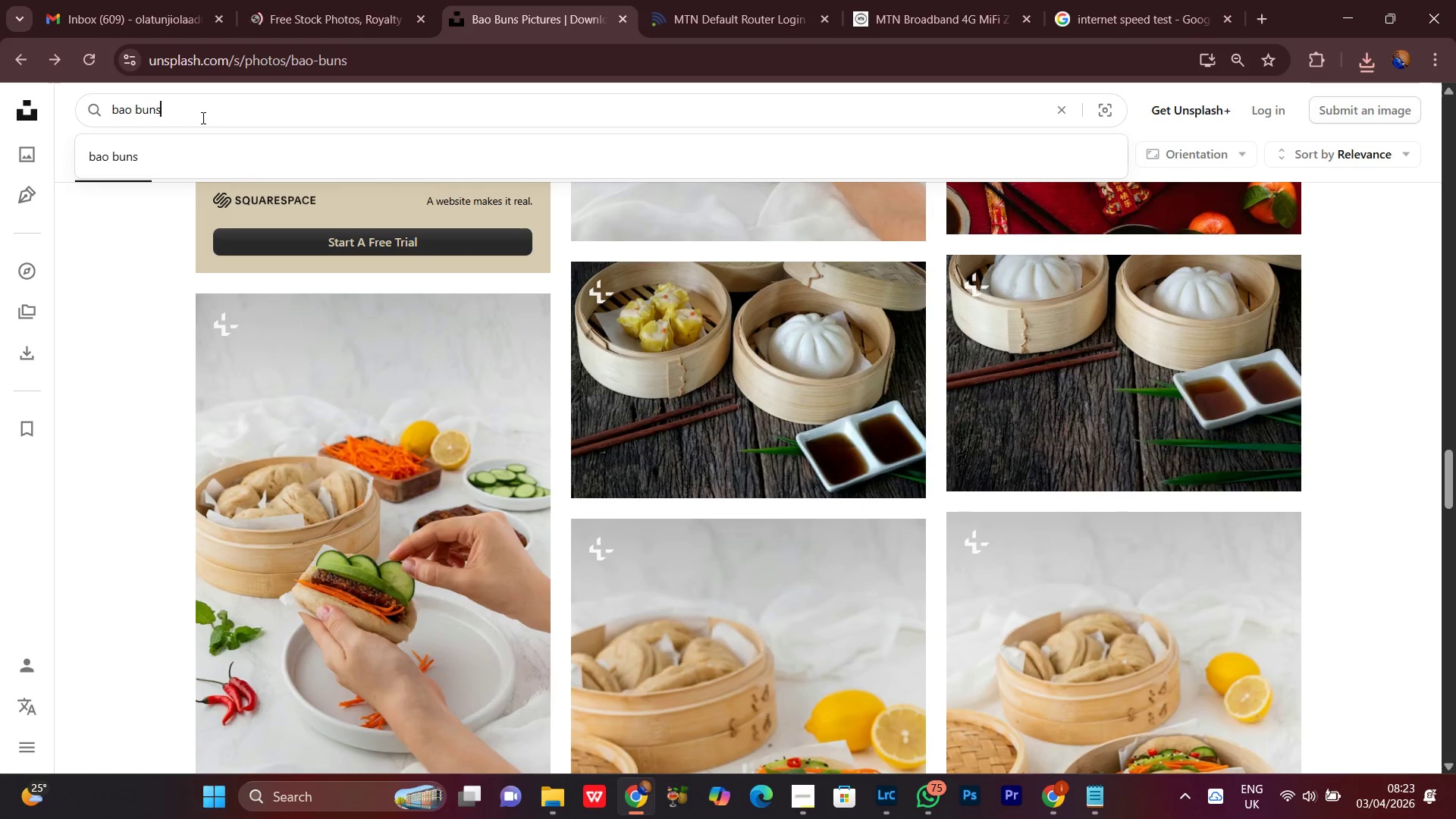 
key(Control+ControlLeft)
 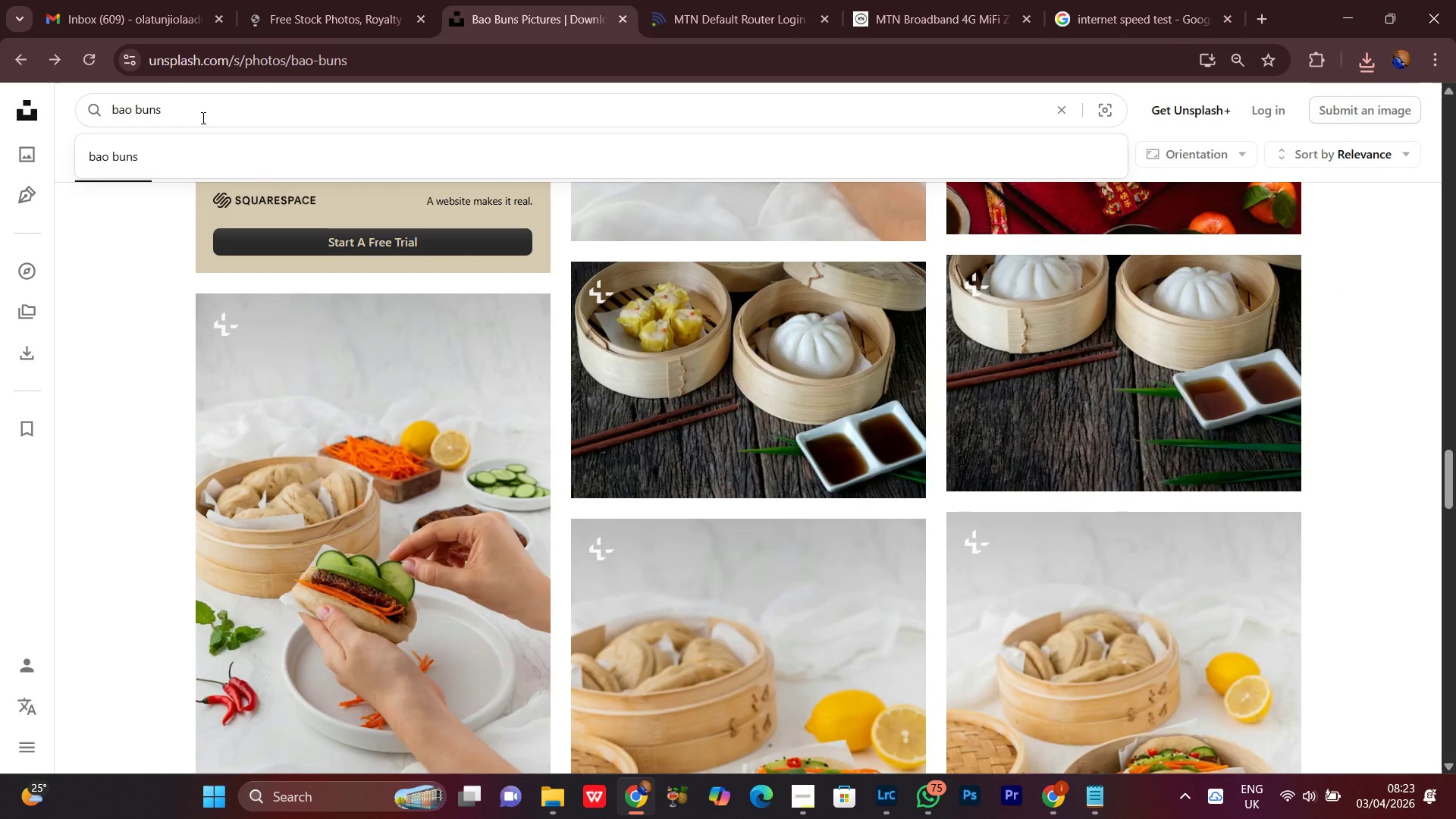 
key(Control+A)
 